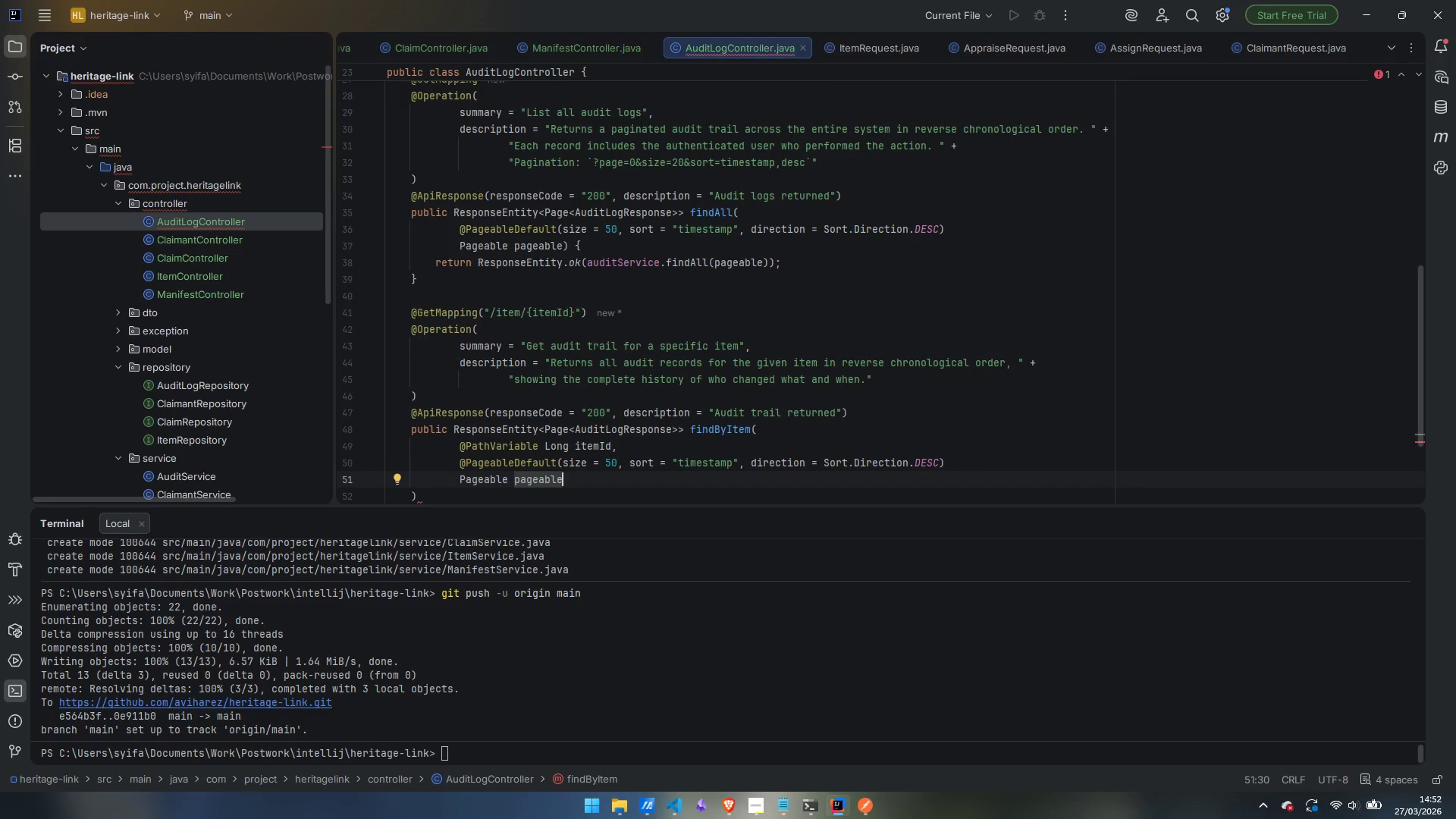 
key(Delete)
 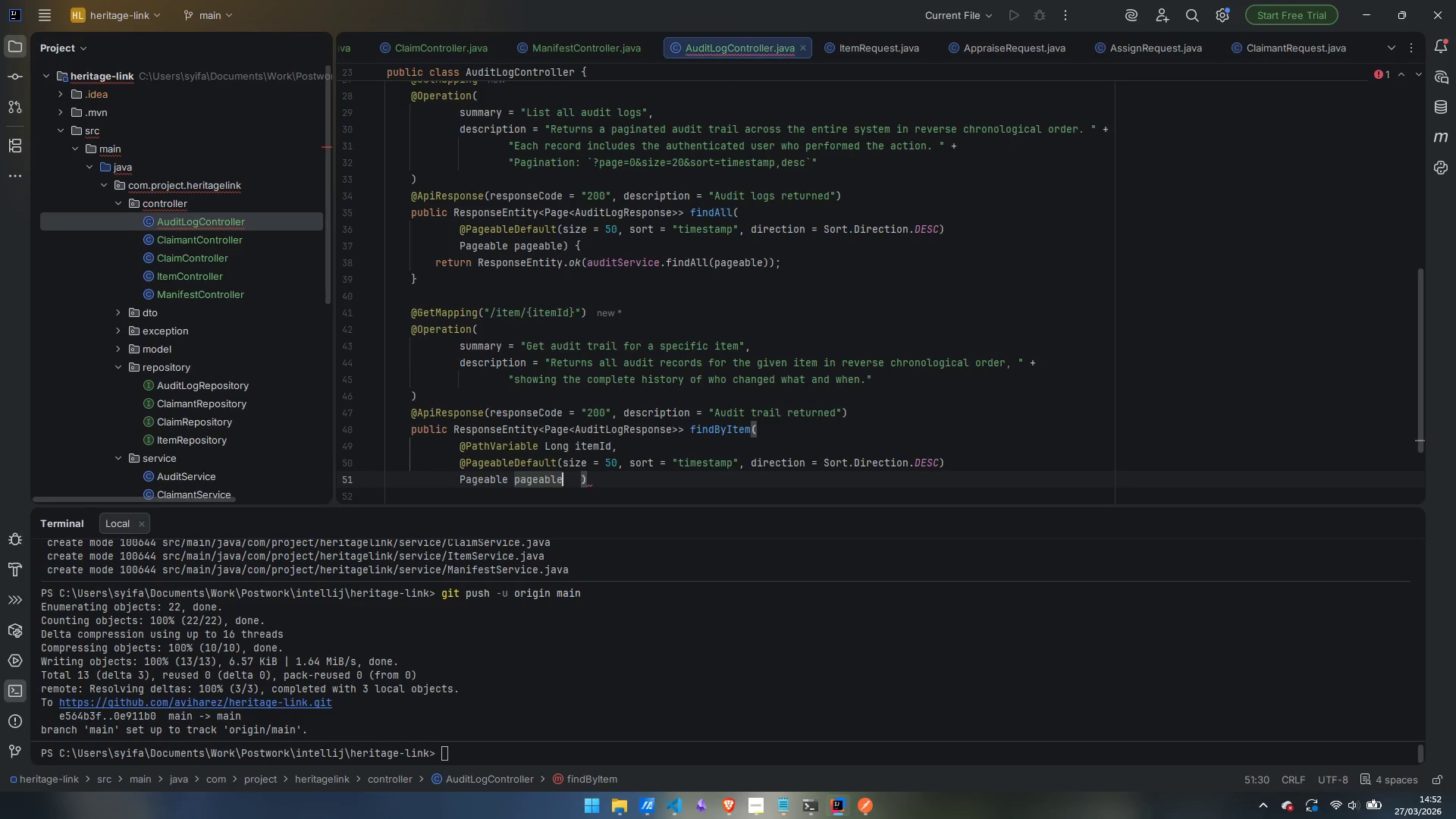 
key(Delete)
 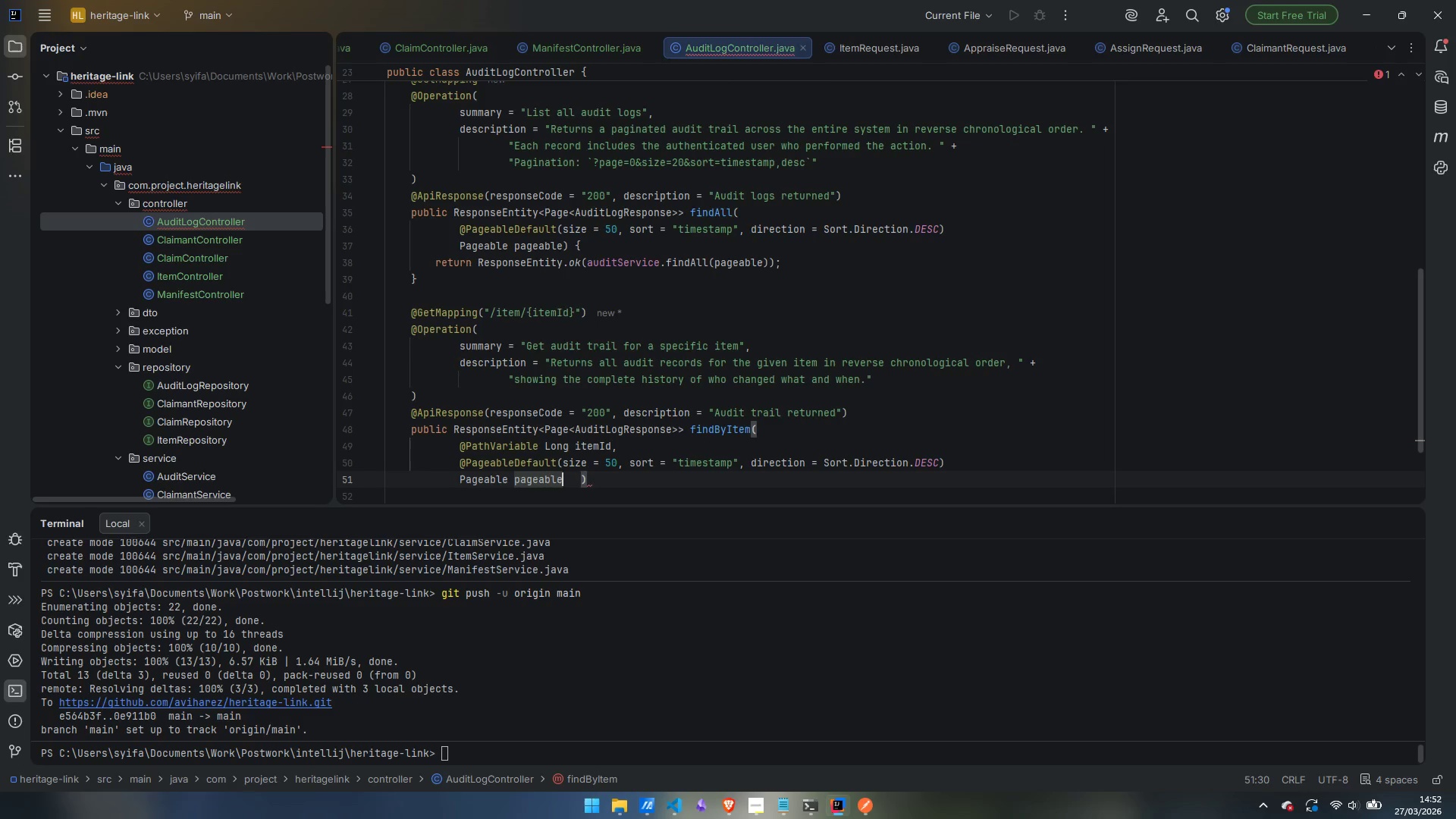 
key(Delete)
 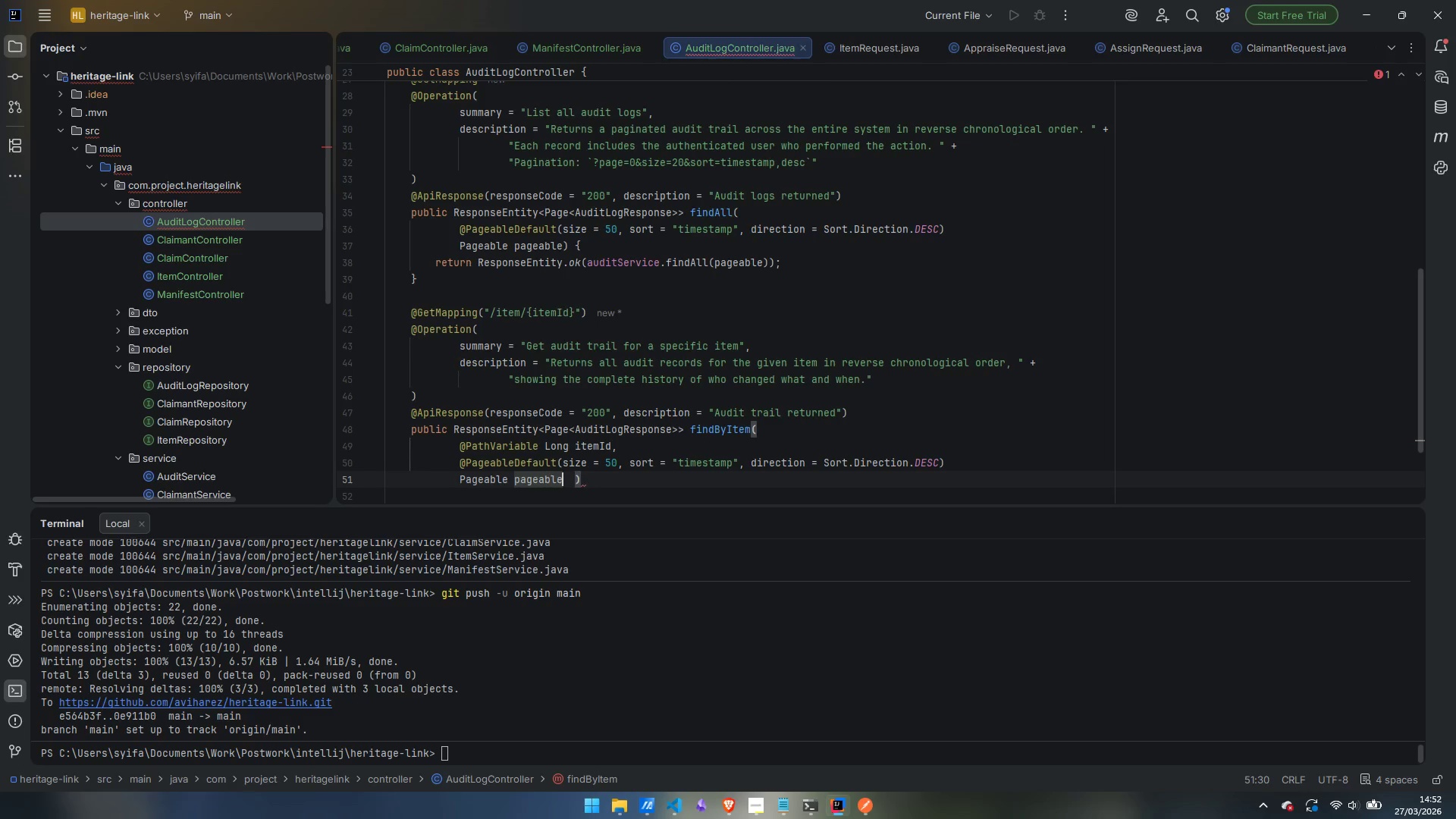 
key(Delete)
 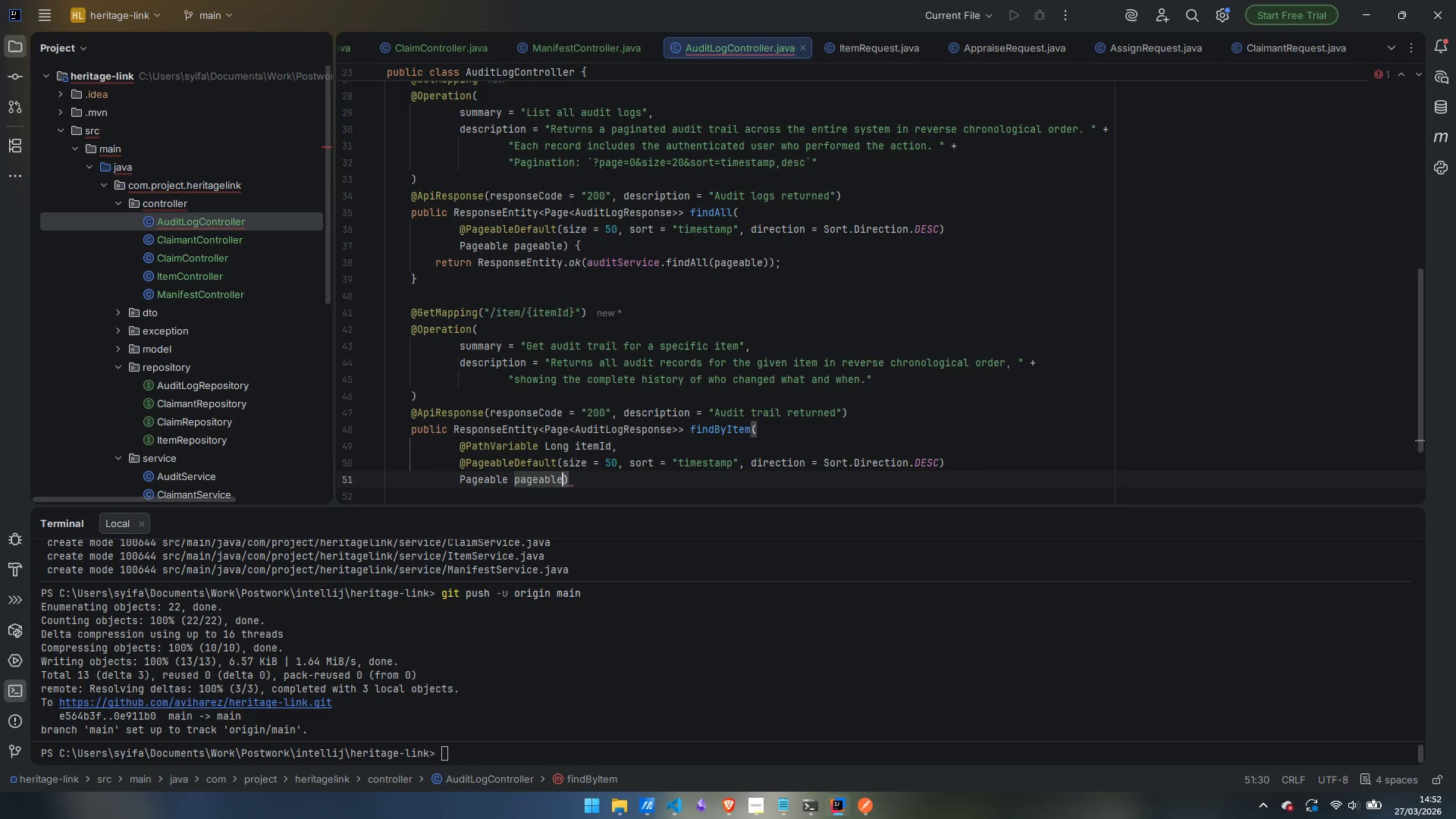 
key(Delete)
 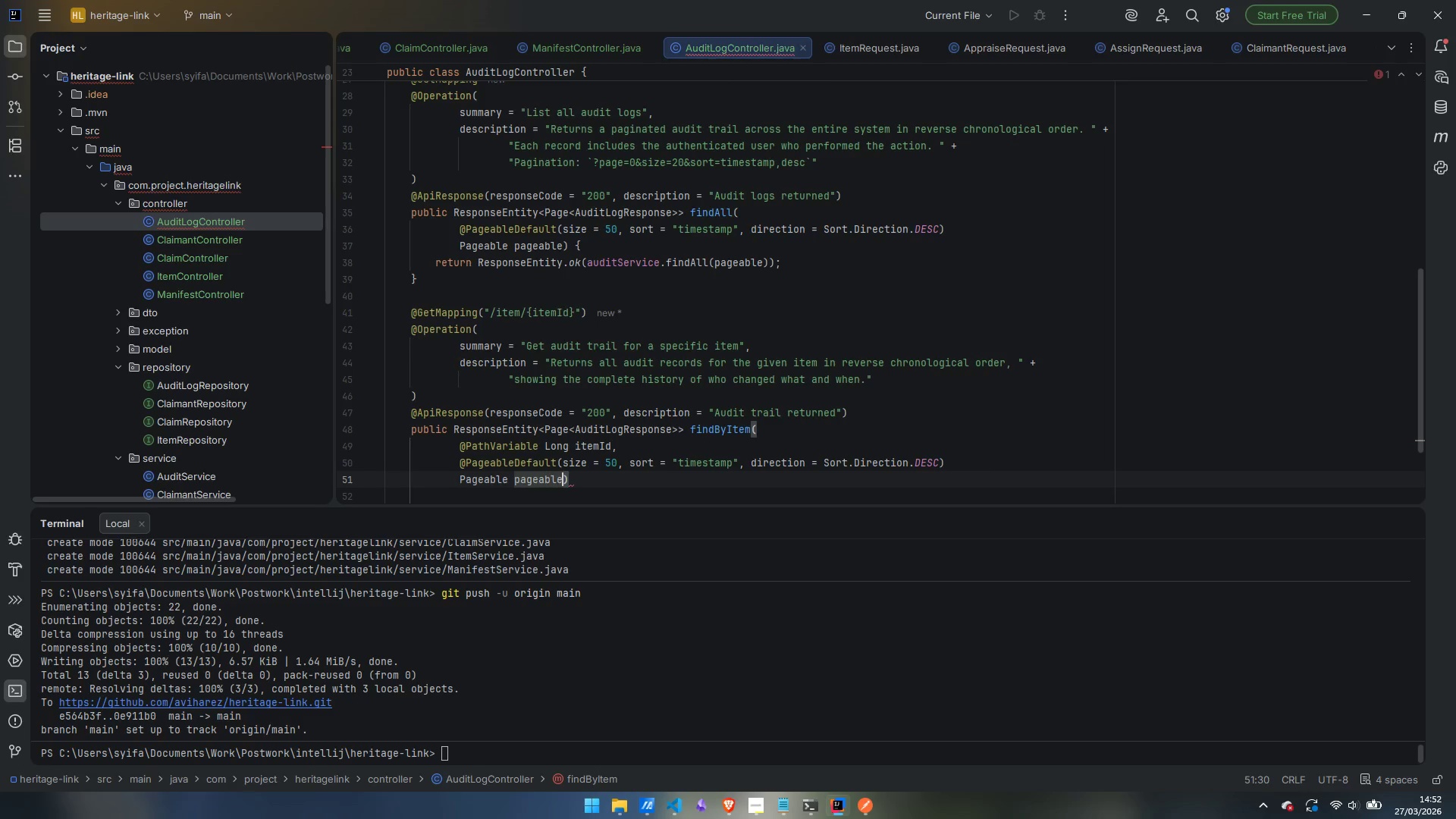 
key(ArrowRight)
 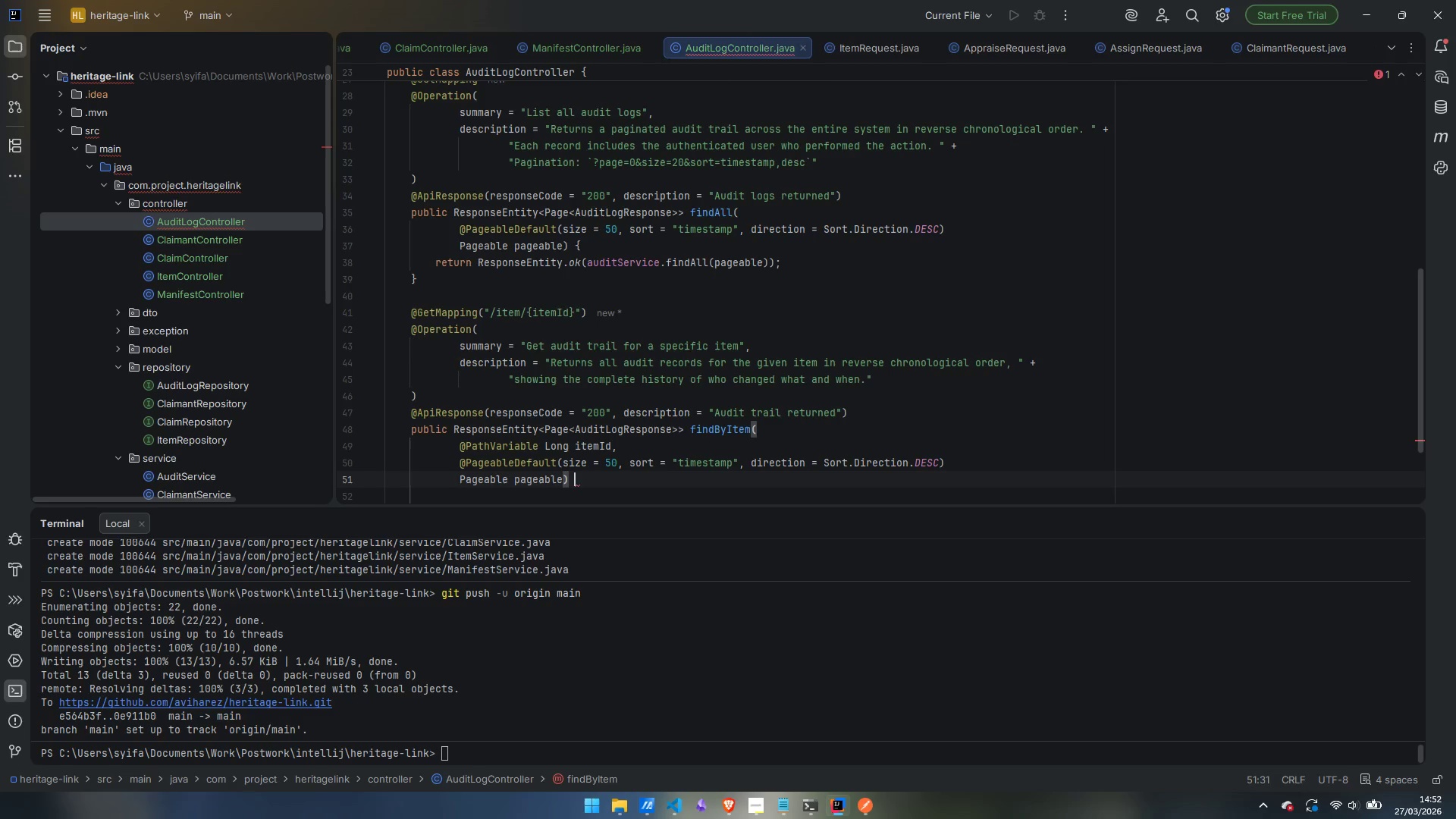 
key(Space)
 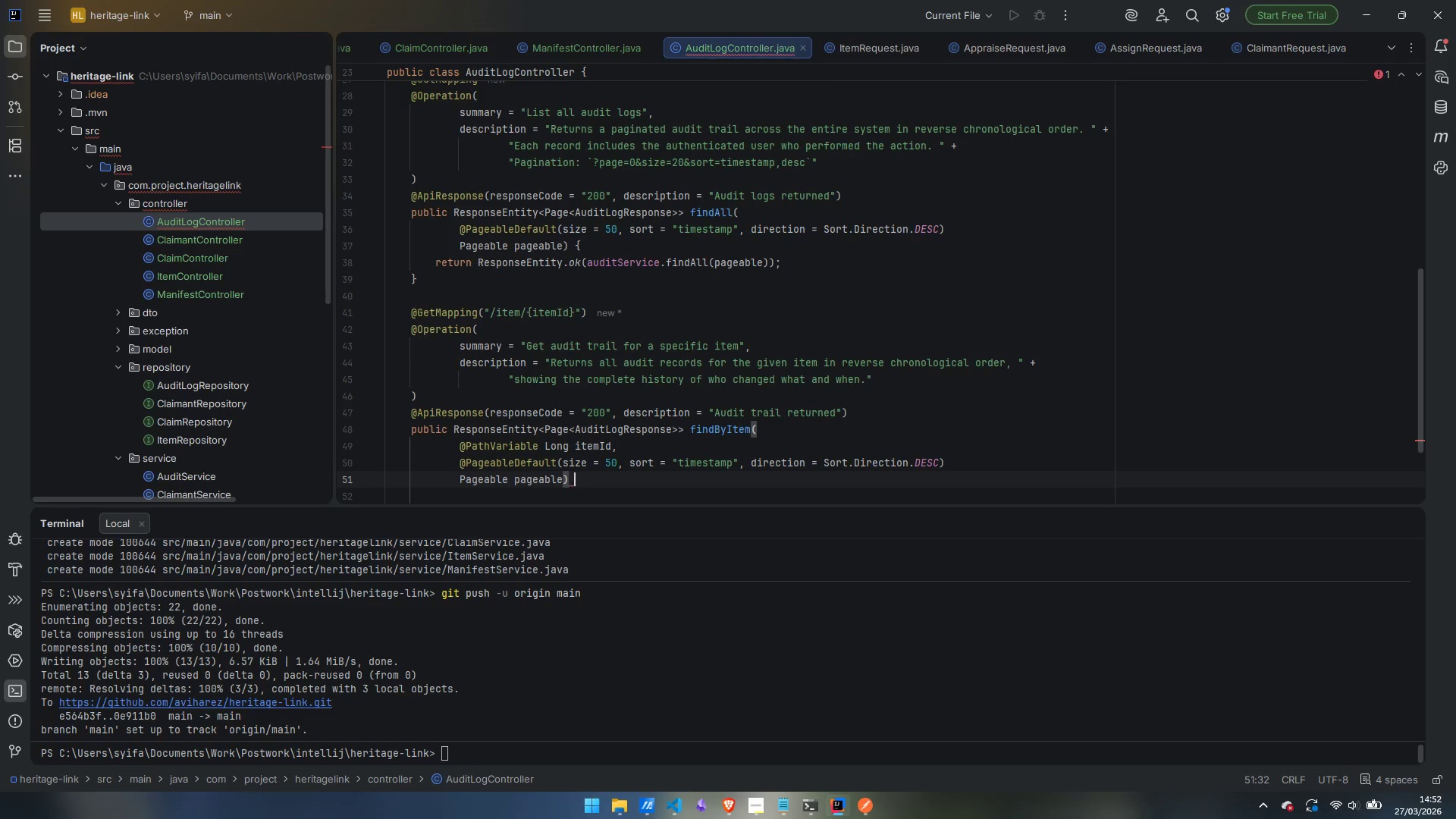 
key(Shift+BracketLeft)
 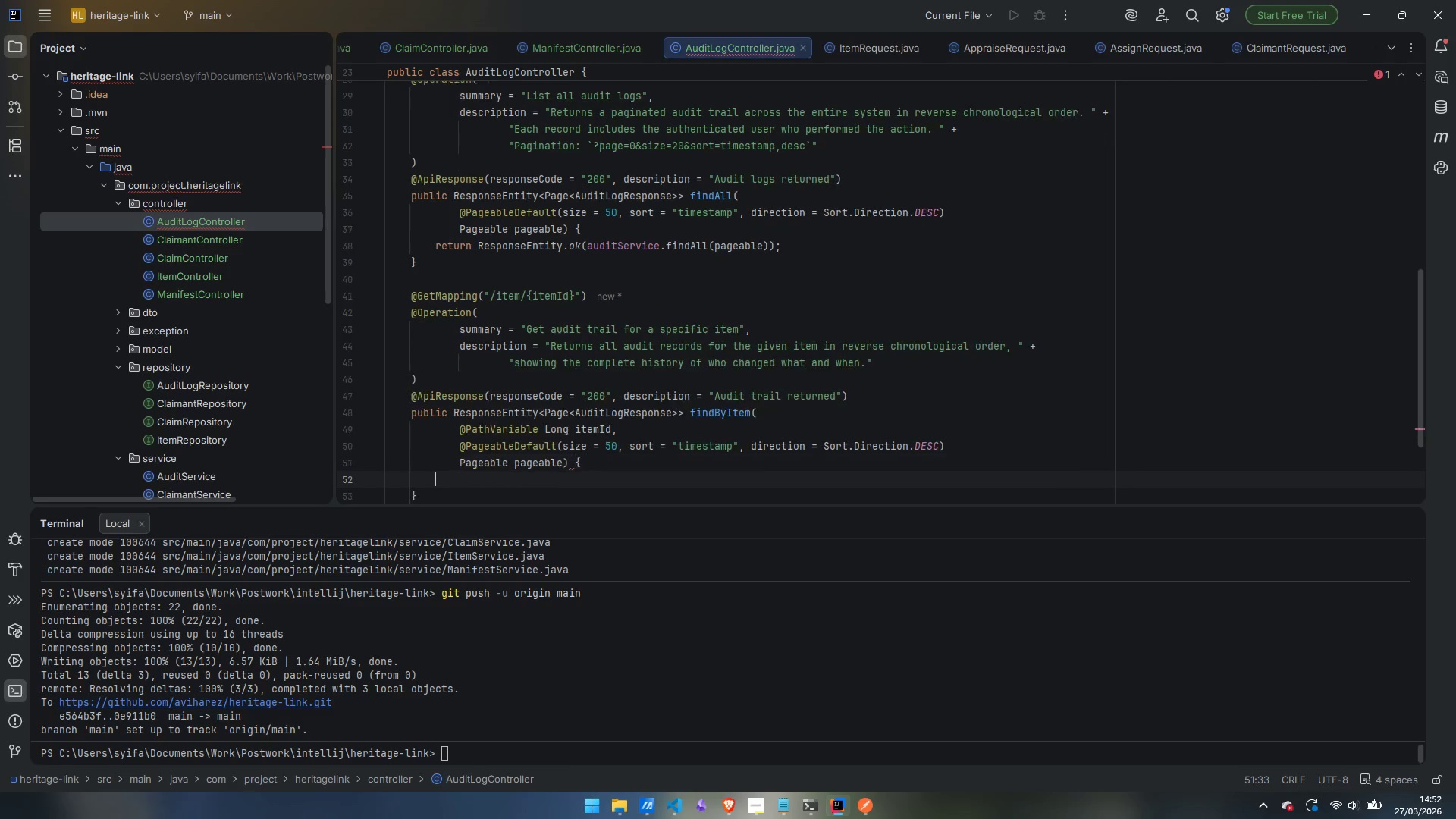 
key(Enter)
 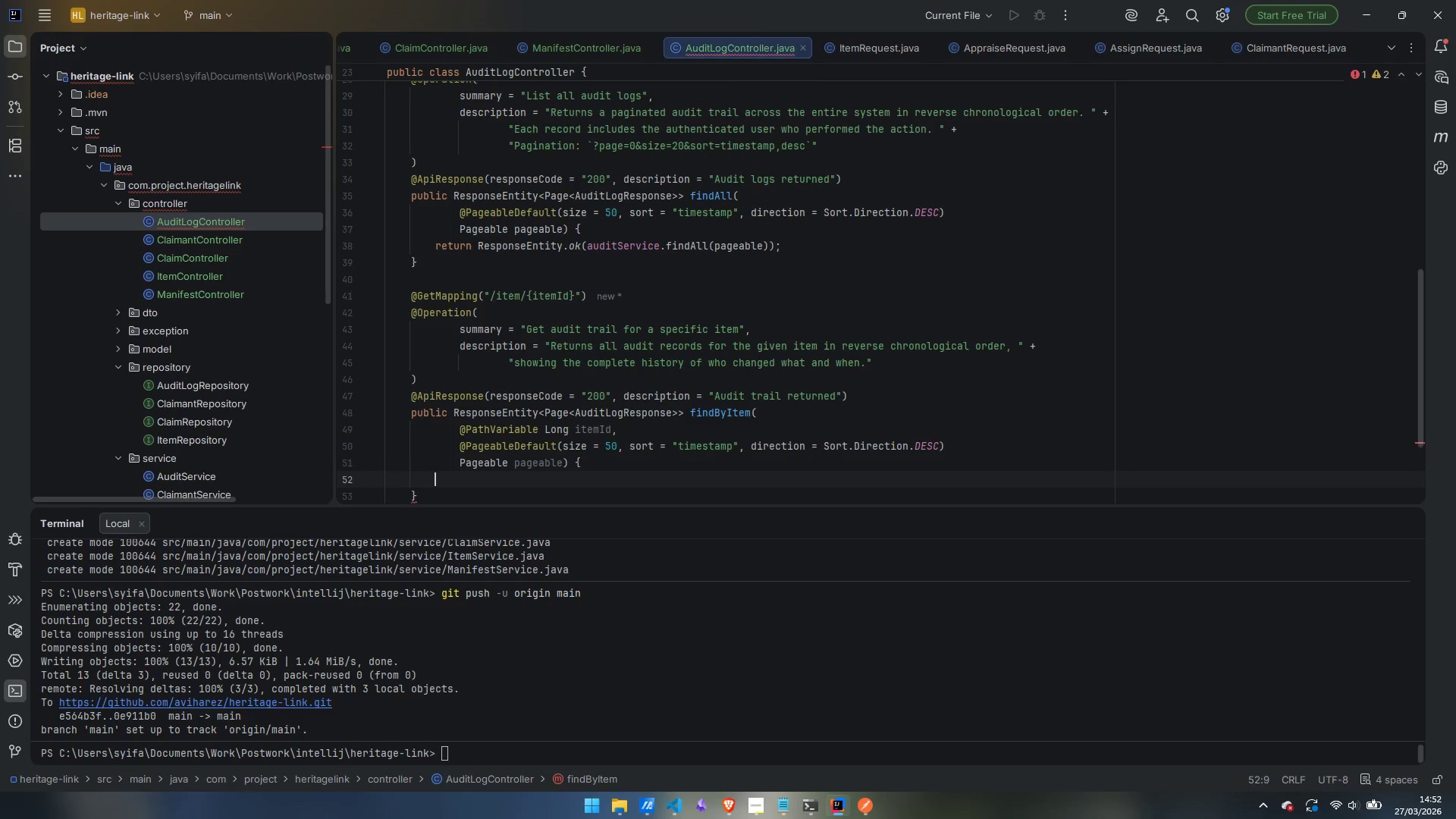 
type(return Response)
 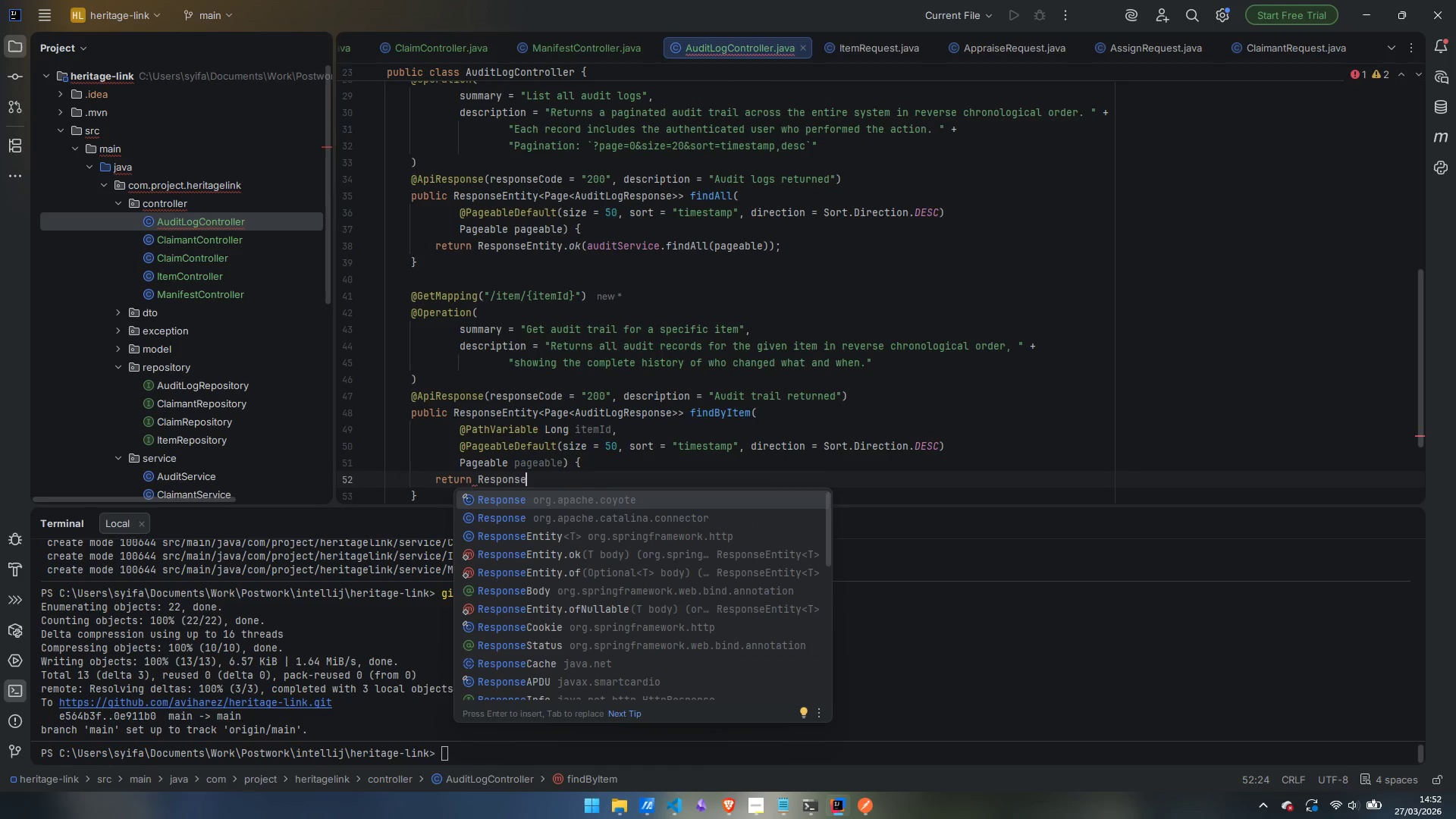 
key(ArrowDown)
 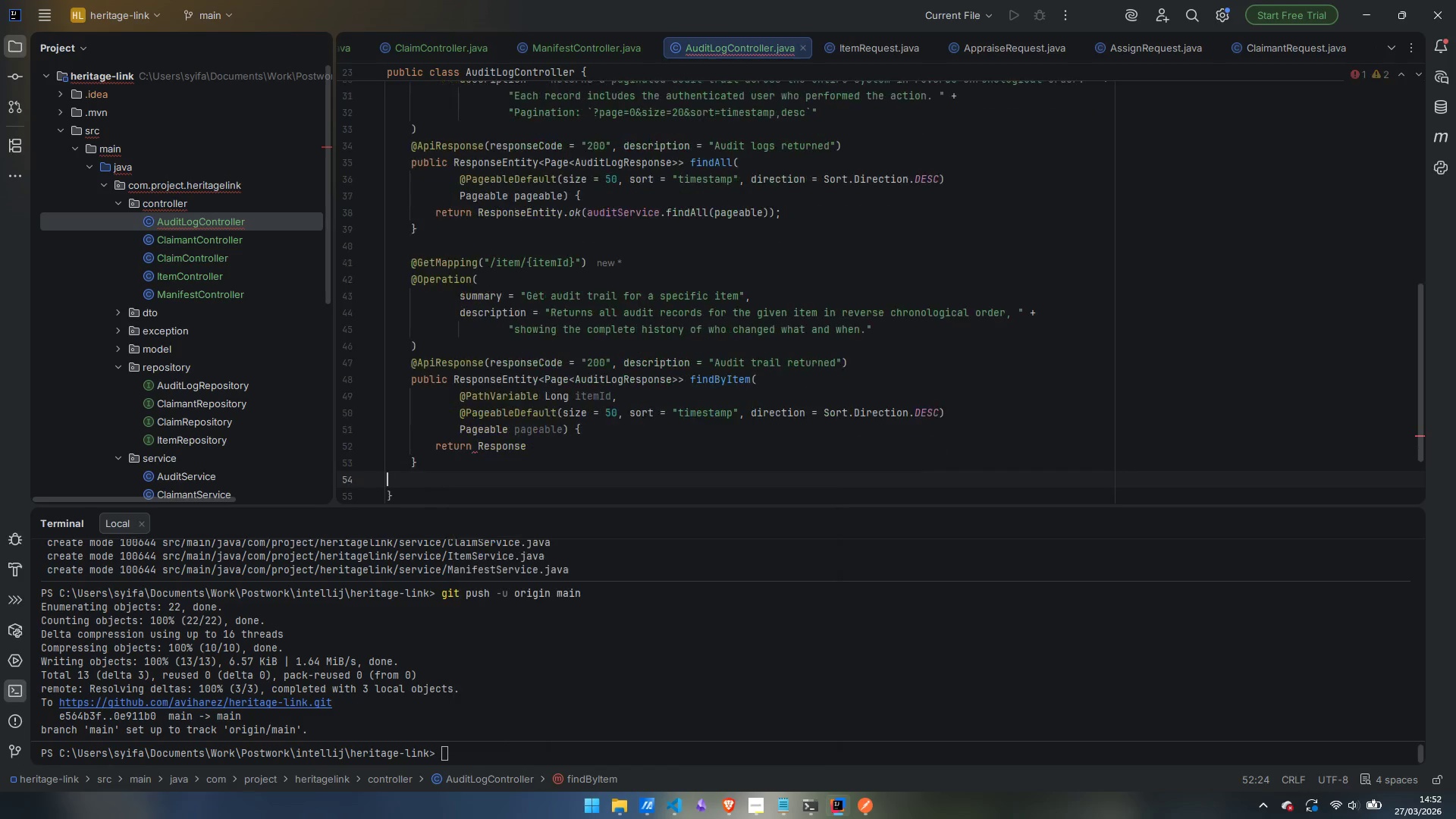 
key(ArrowRight)
 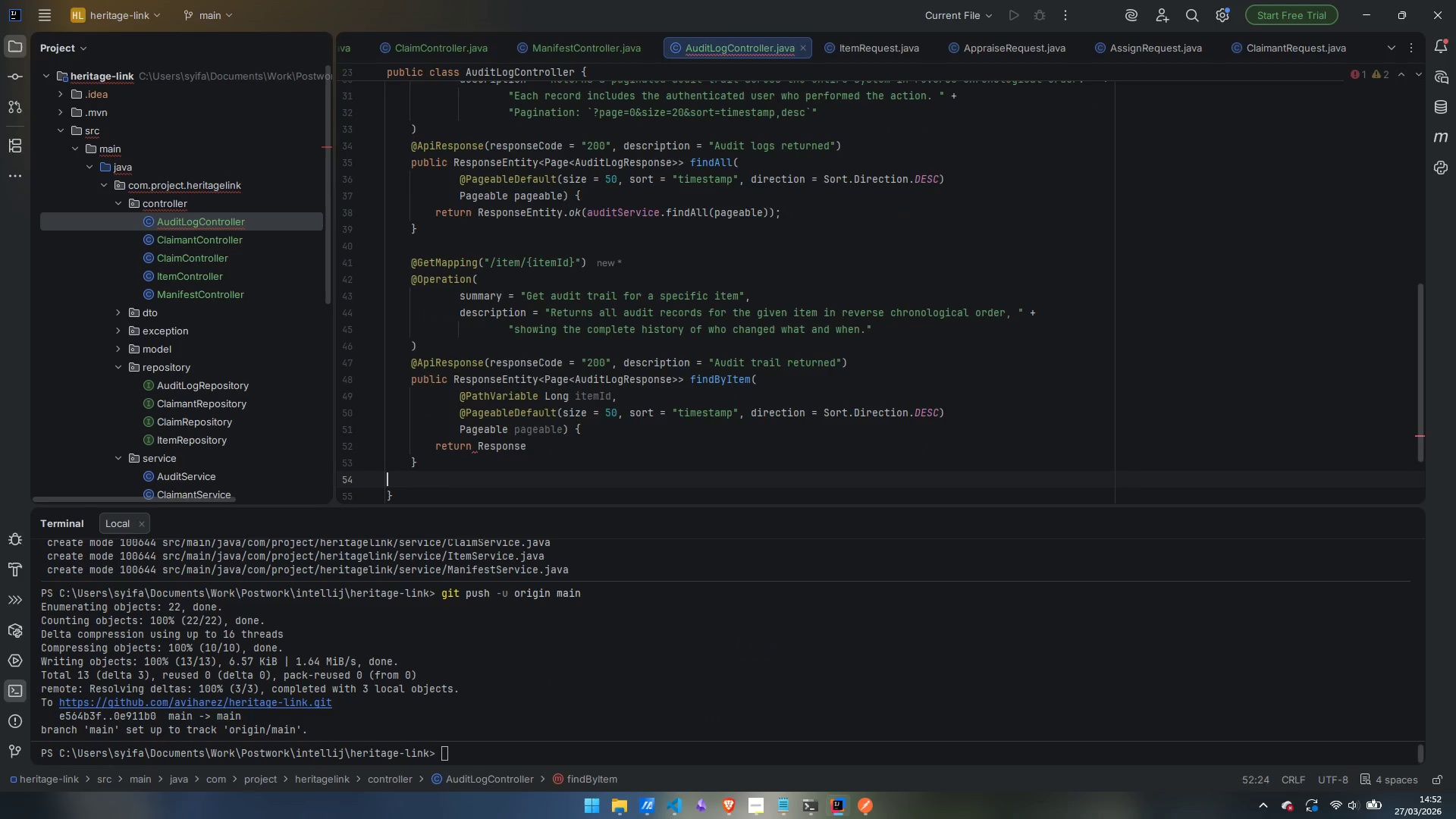 
key(ArrowDown)
 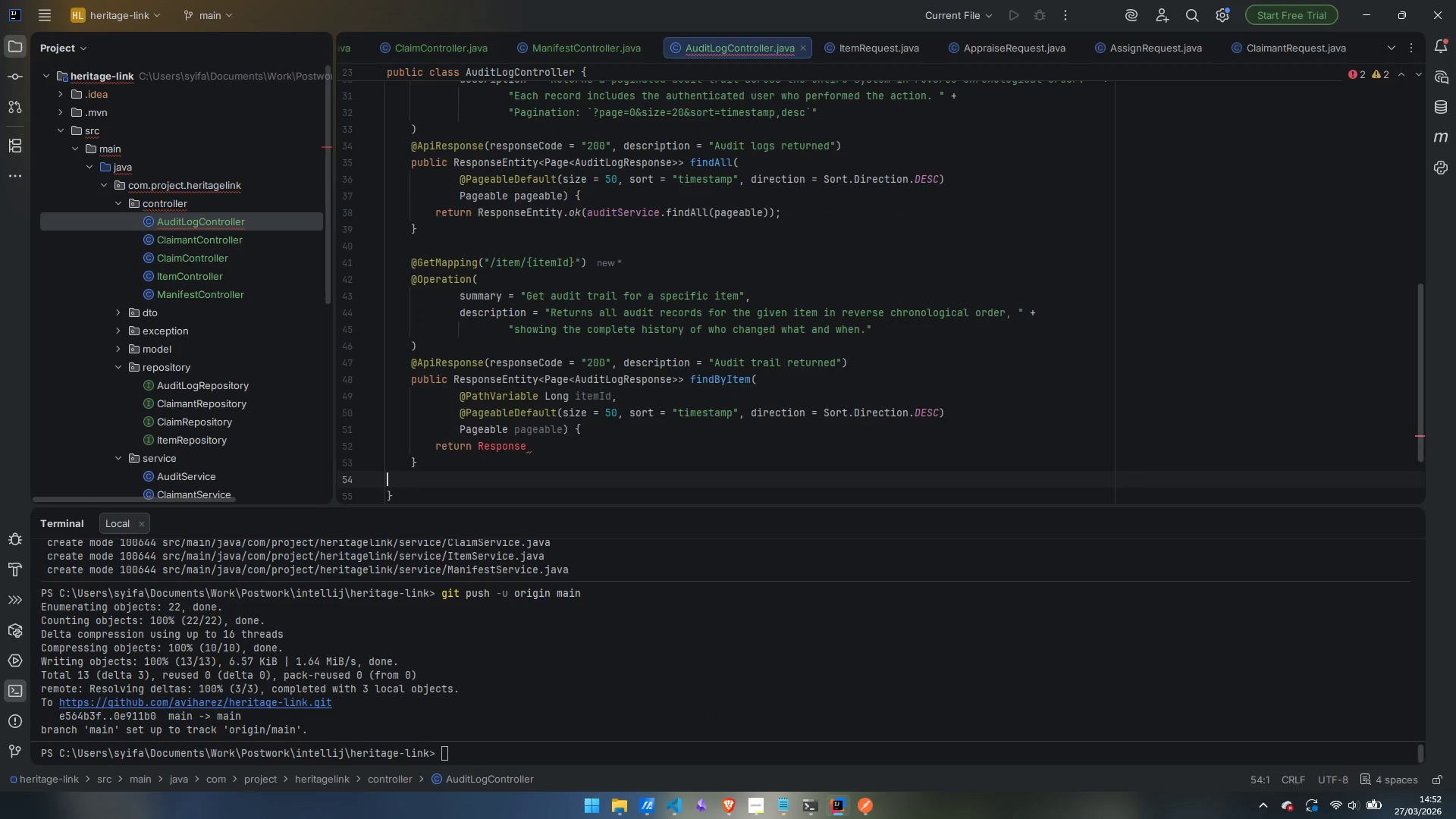 
key(Control+ControlLeft)
 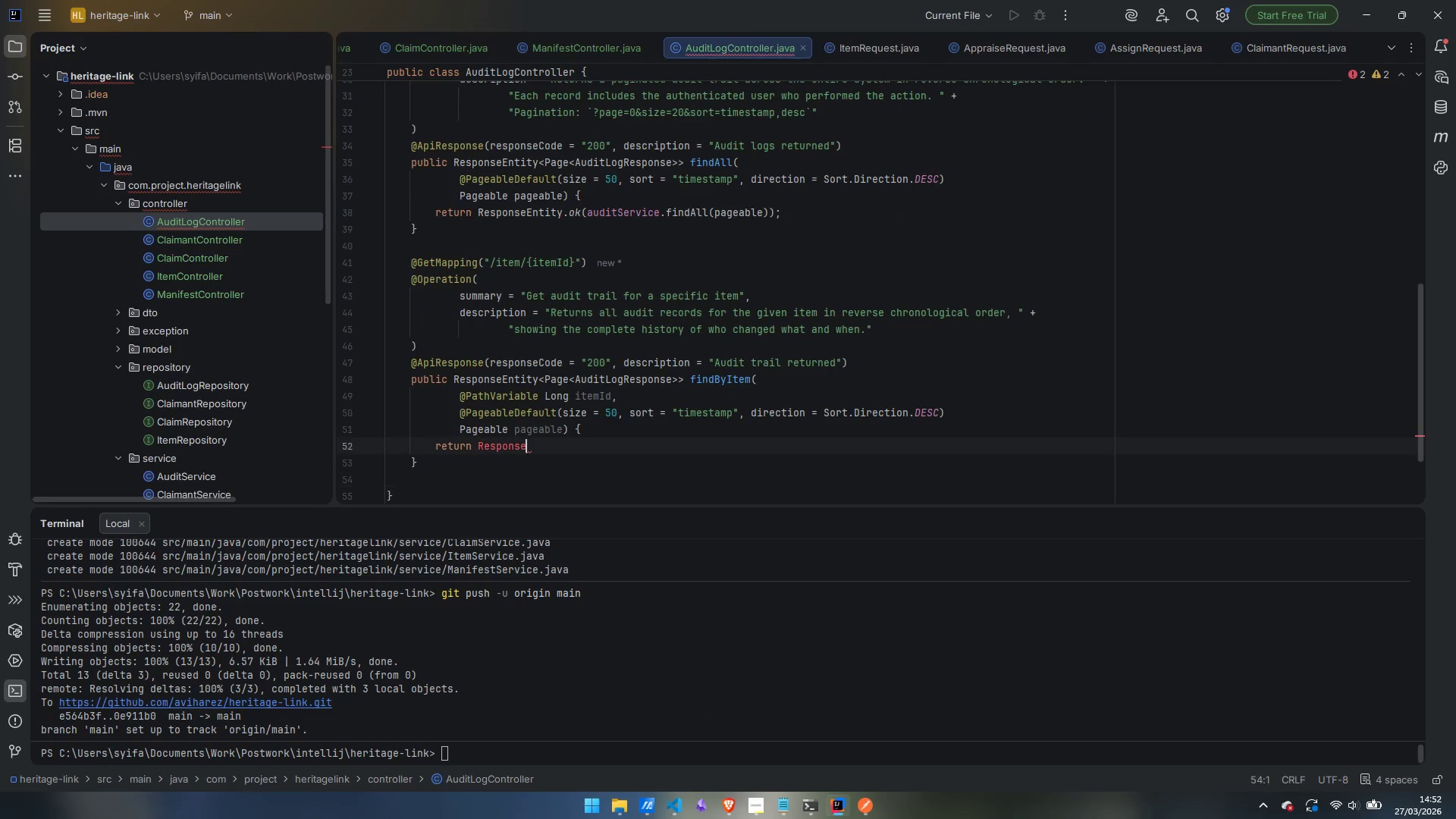 
key(Control+Z)
 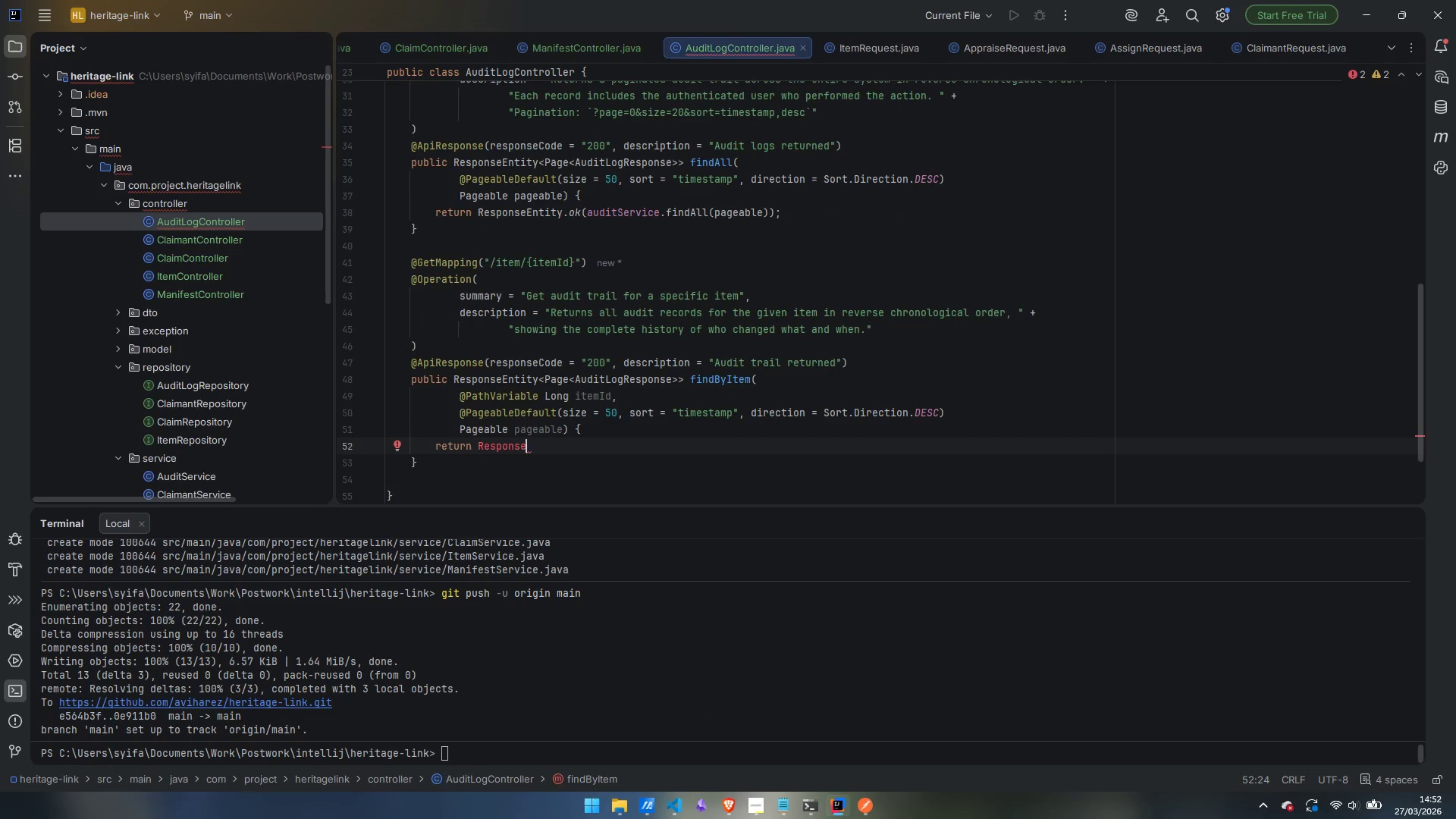 
type(En)
 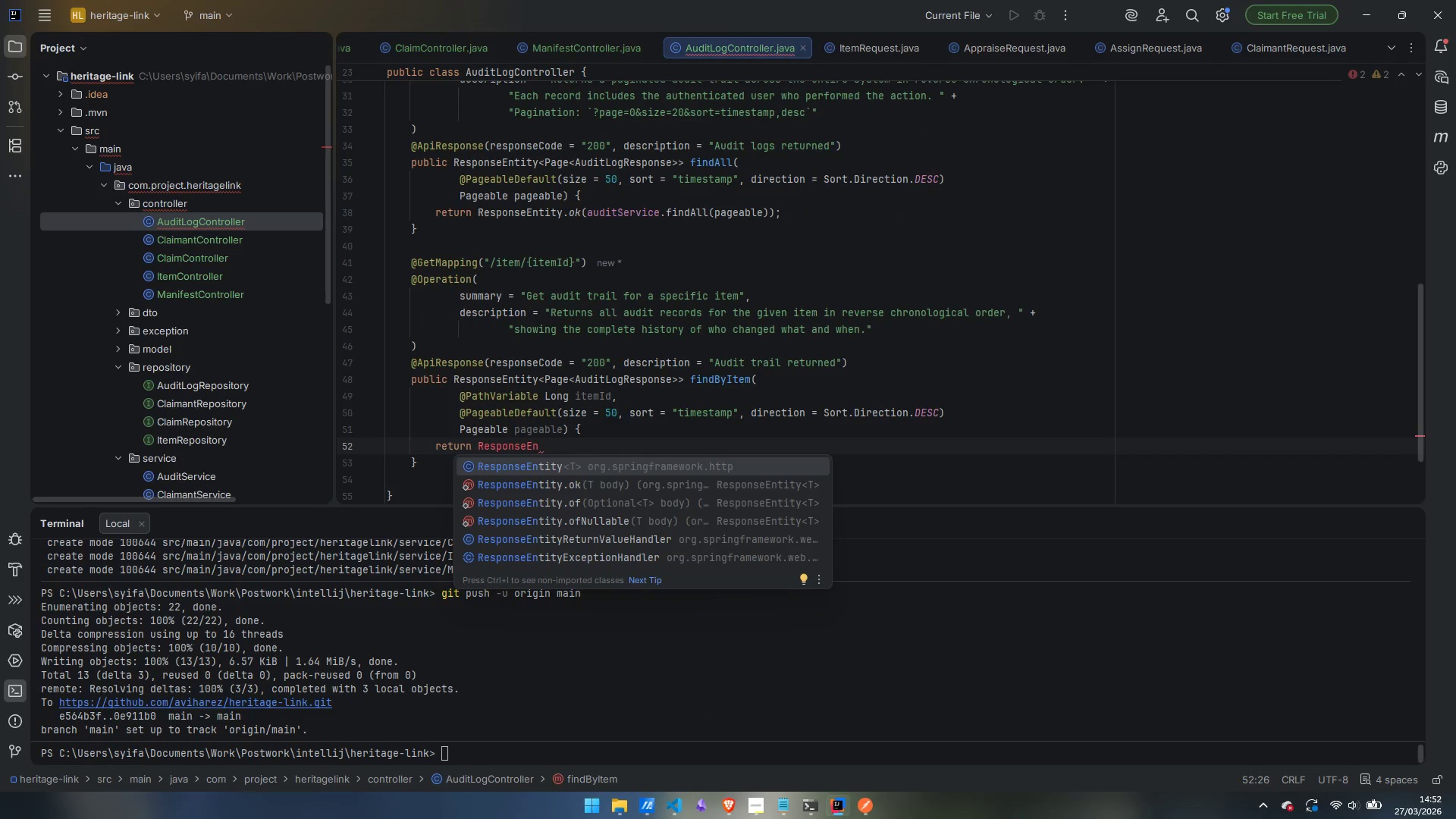 
key(ArrowDown)
 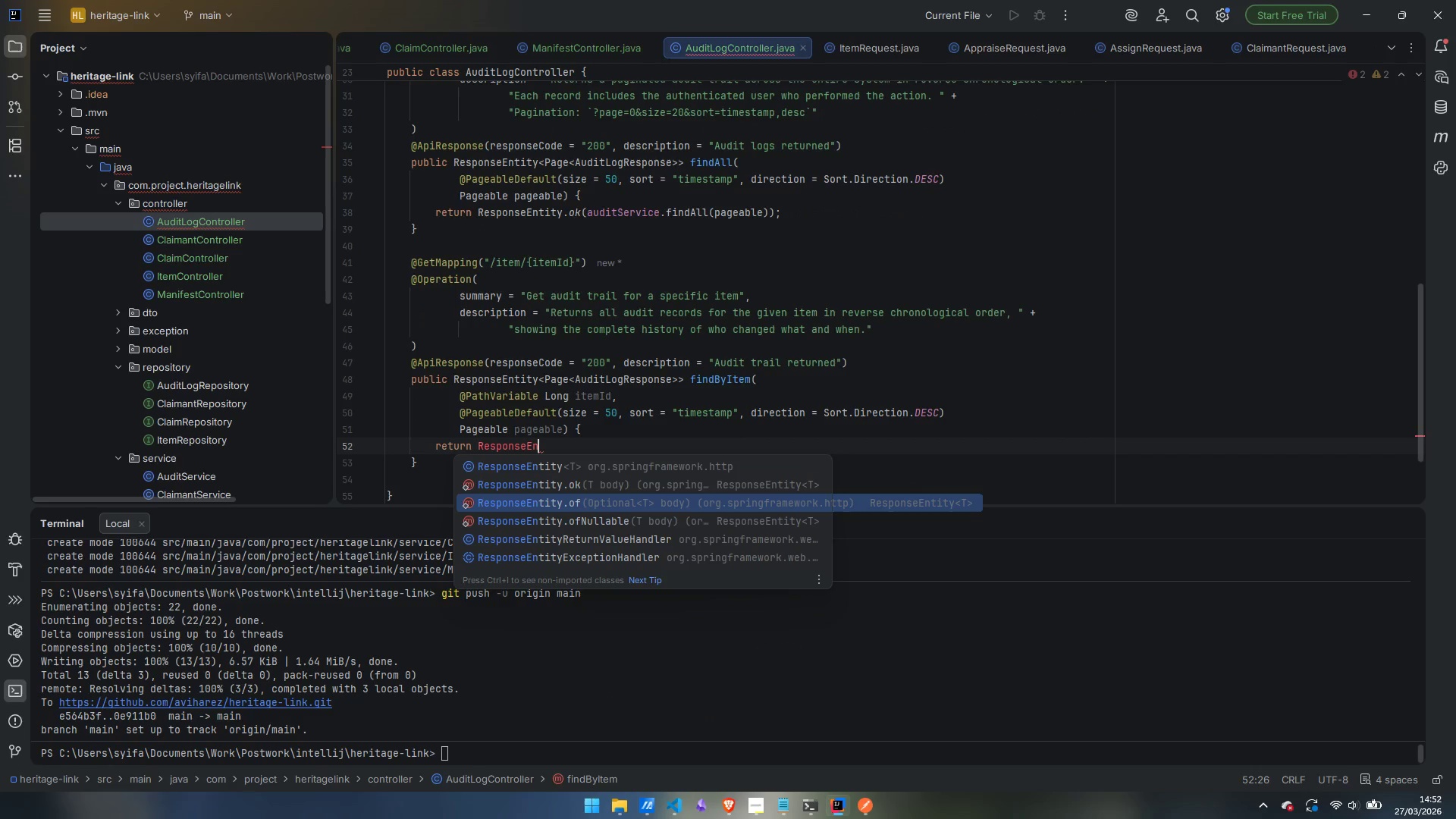 
key(ArrowDown)
 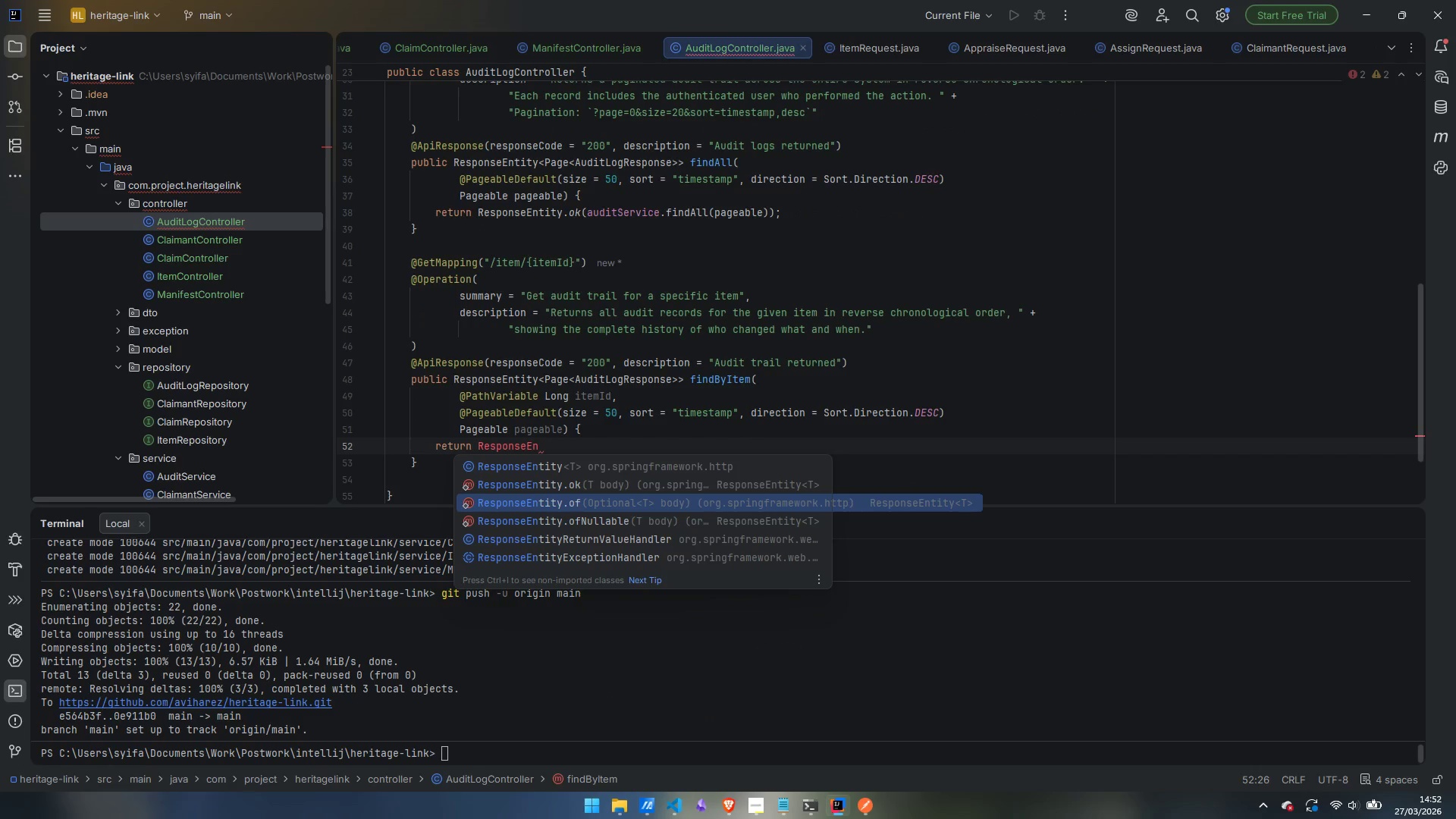 
key(ArrowUp)
 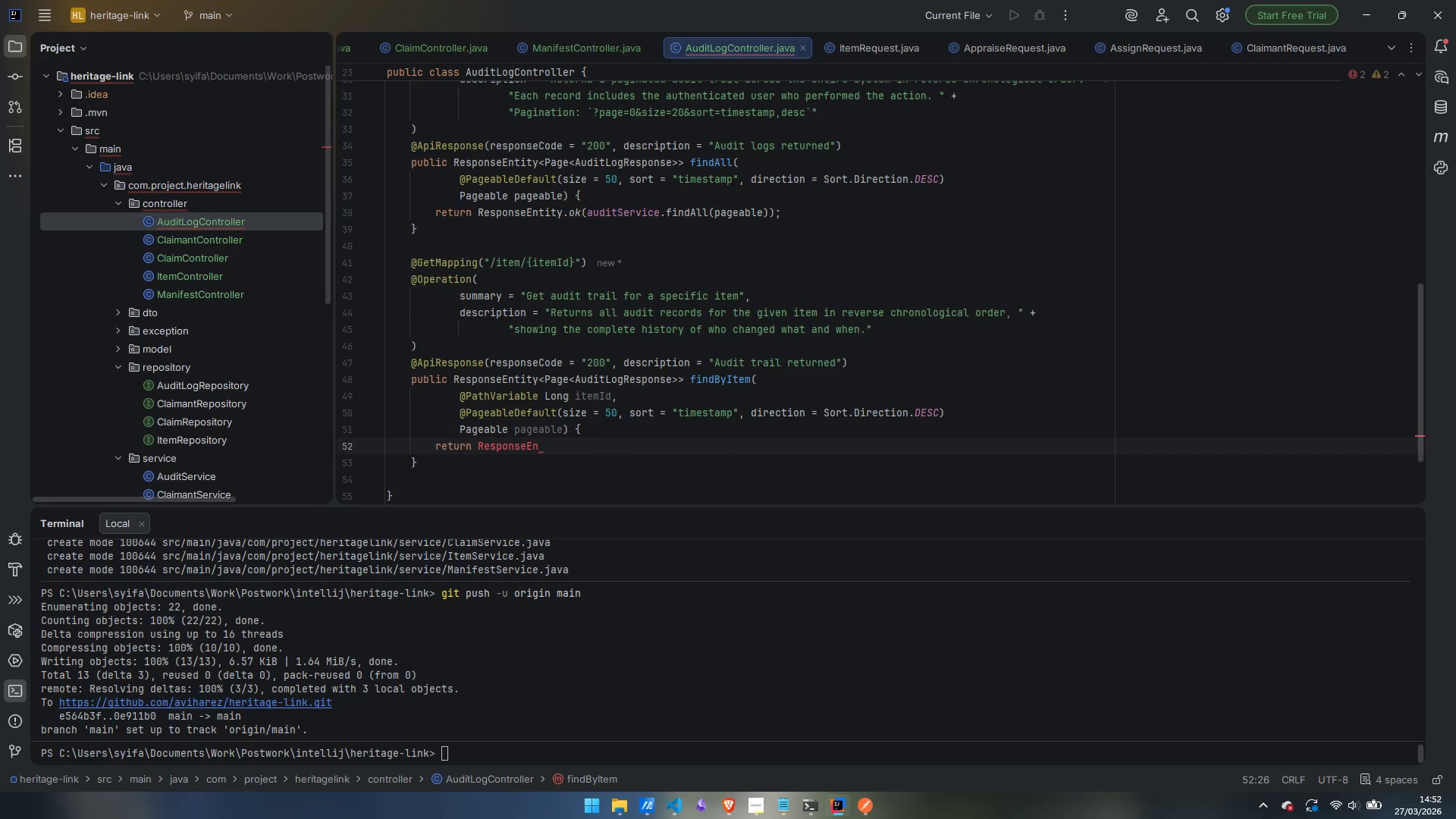 
key(Enter)
 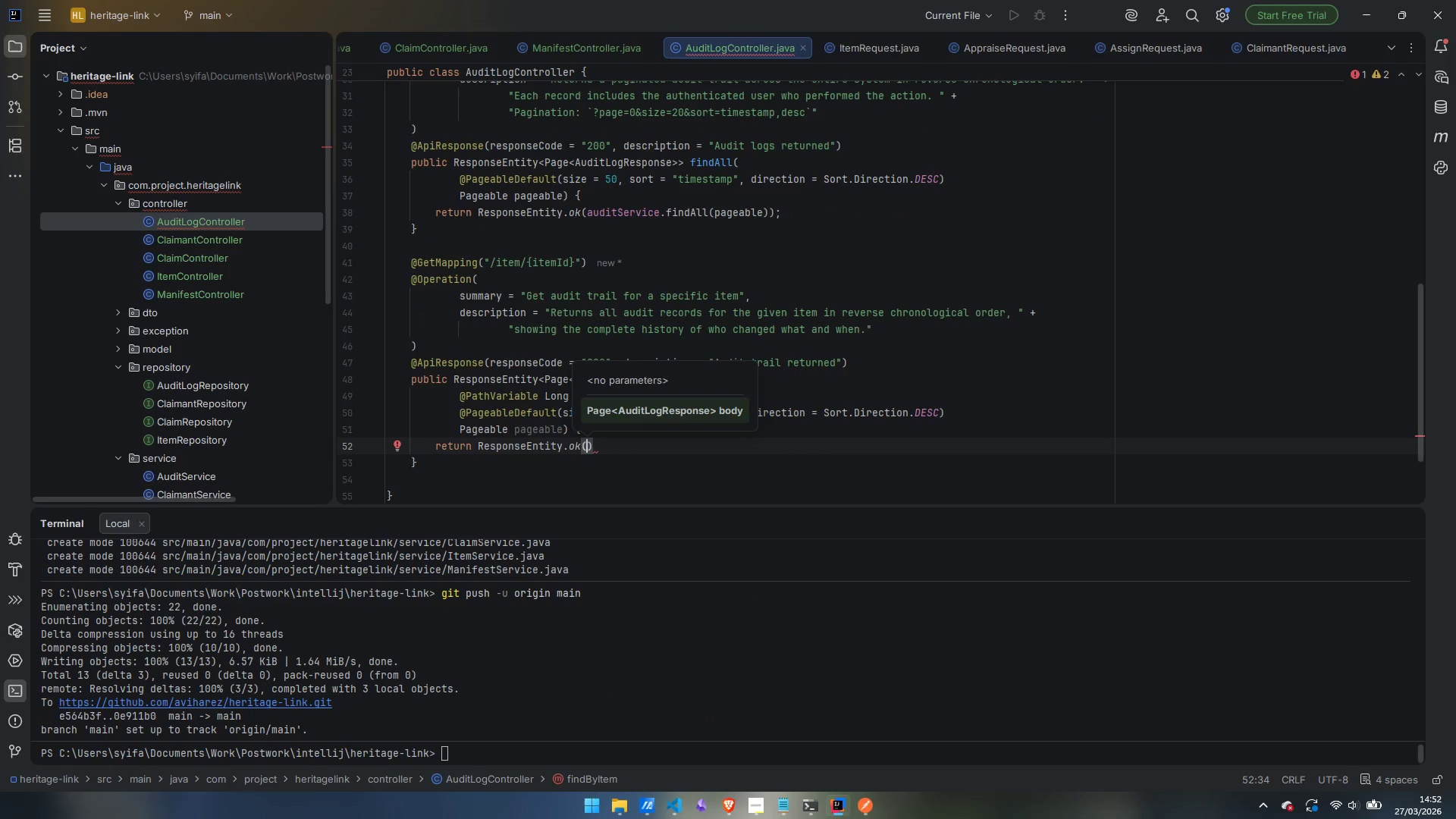 
type(auditSer)
 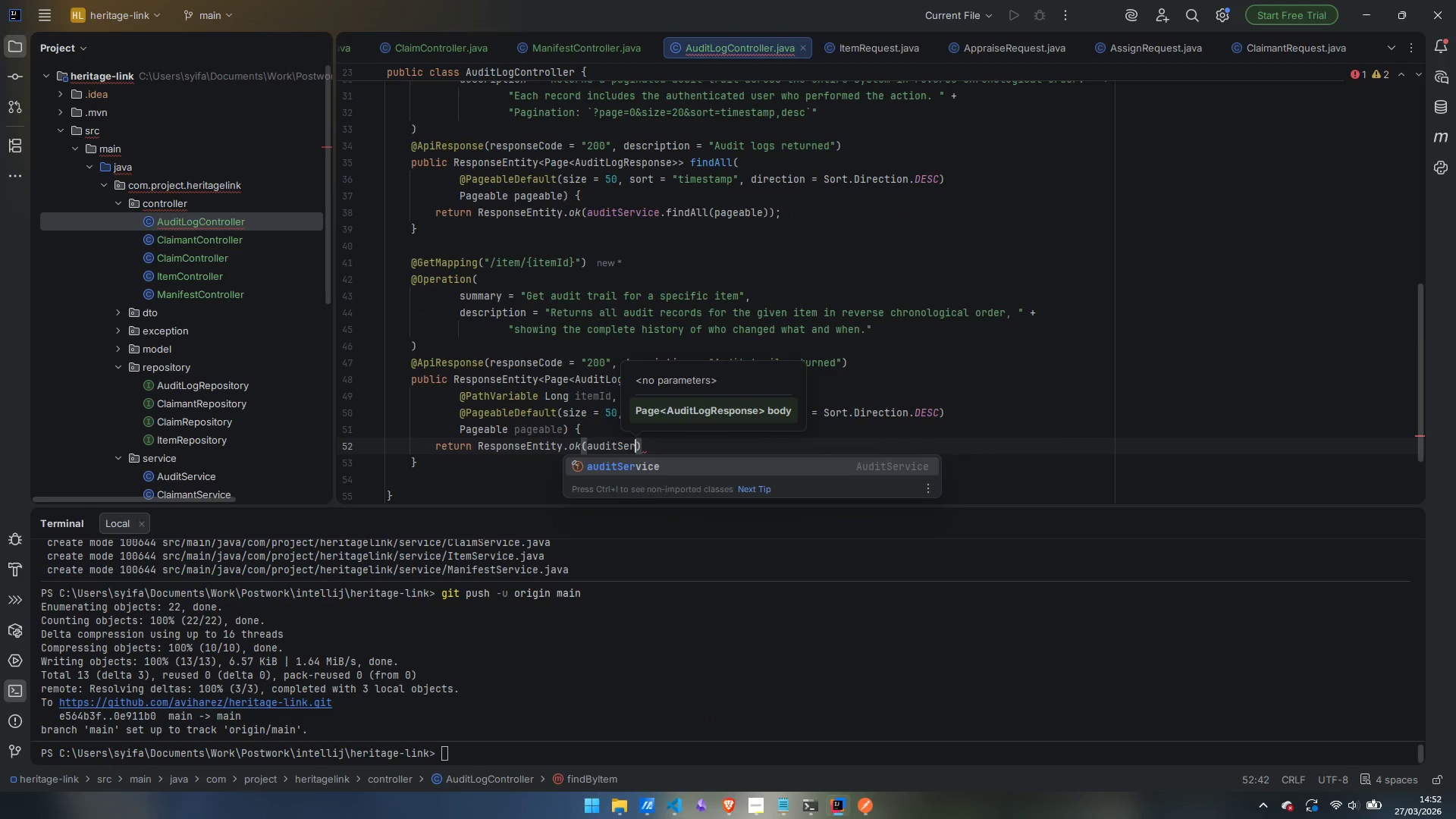 
key(Enter)
 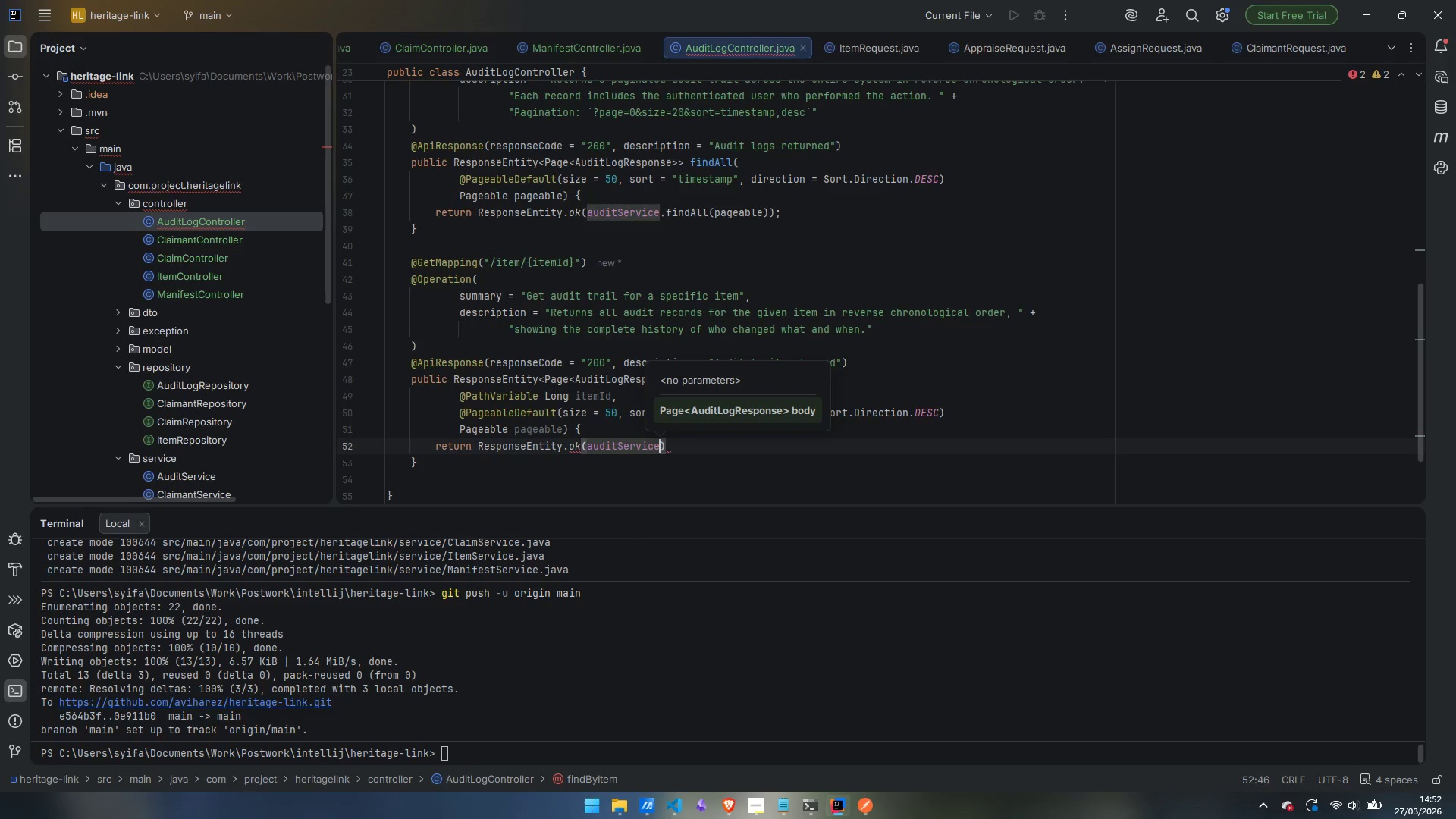 
type(.fin)
 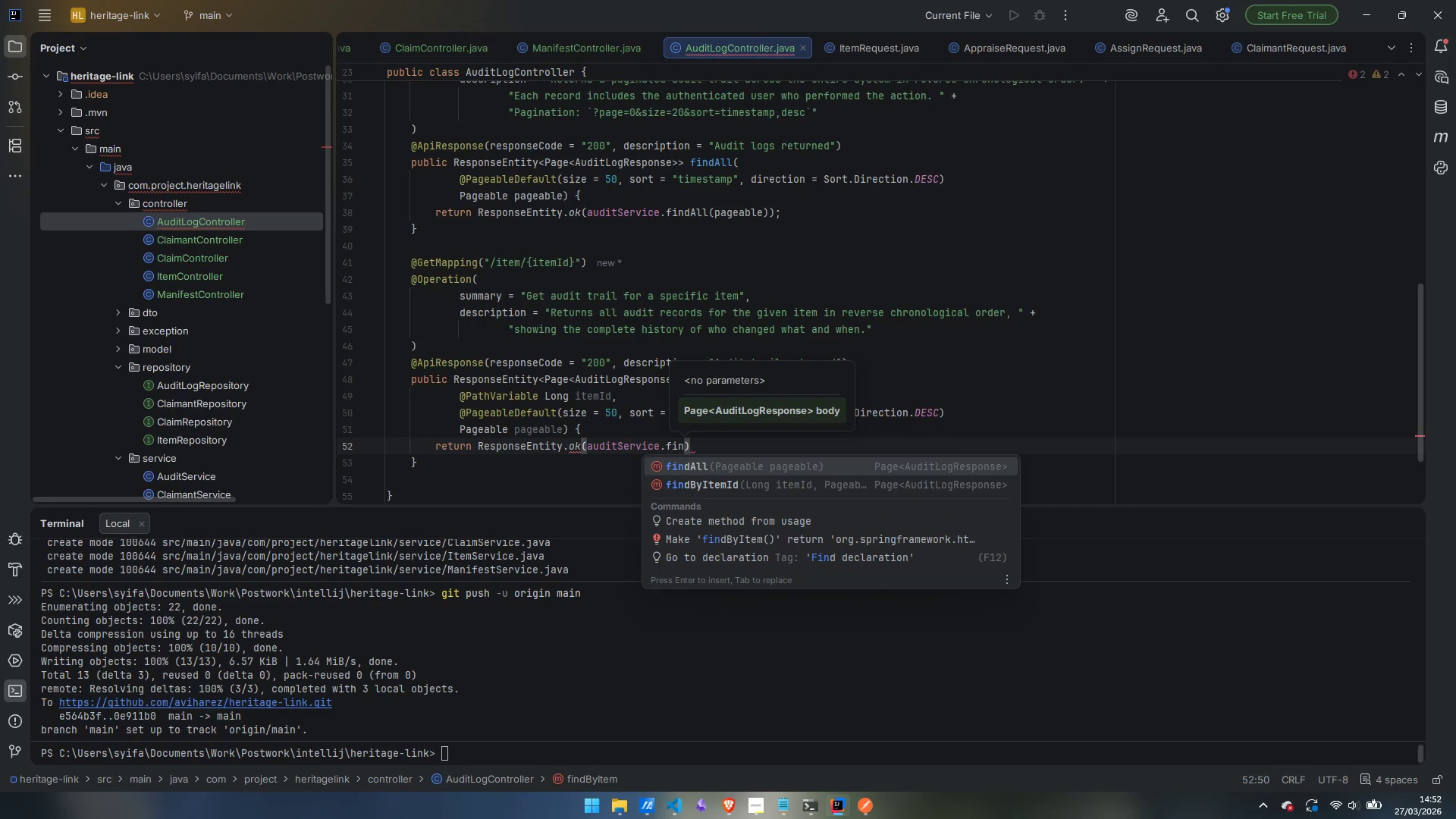 
key(ArrowDown)
 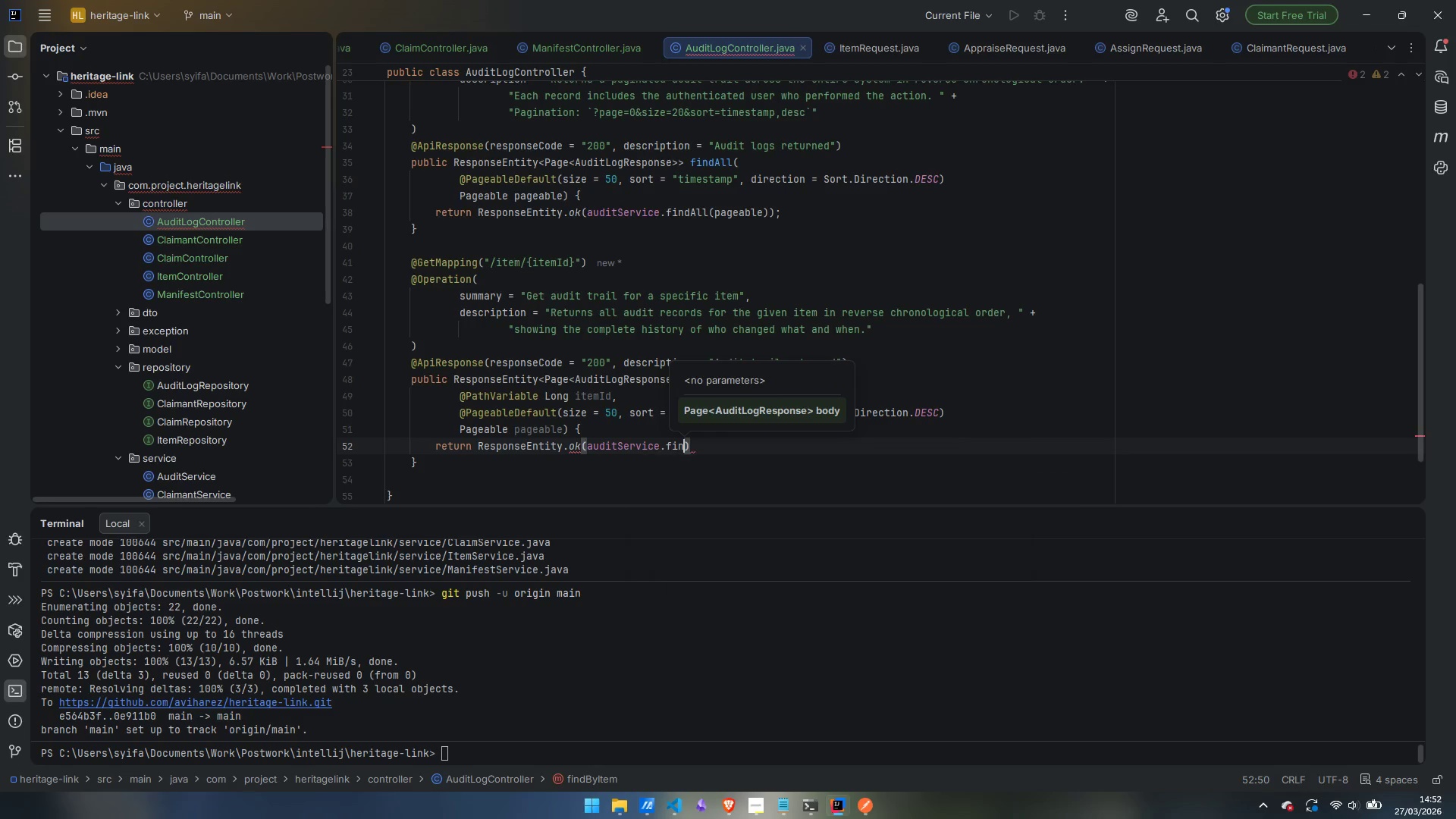 
key(Enter)
 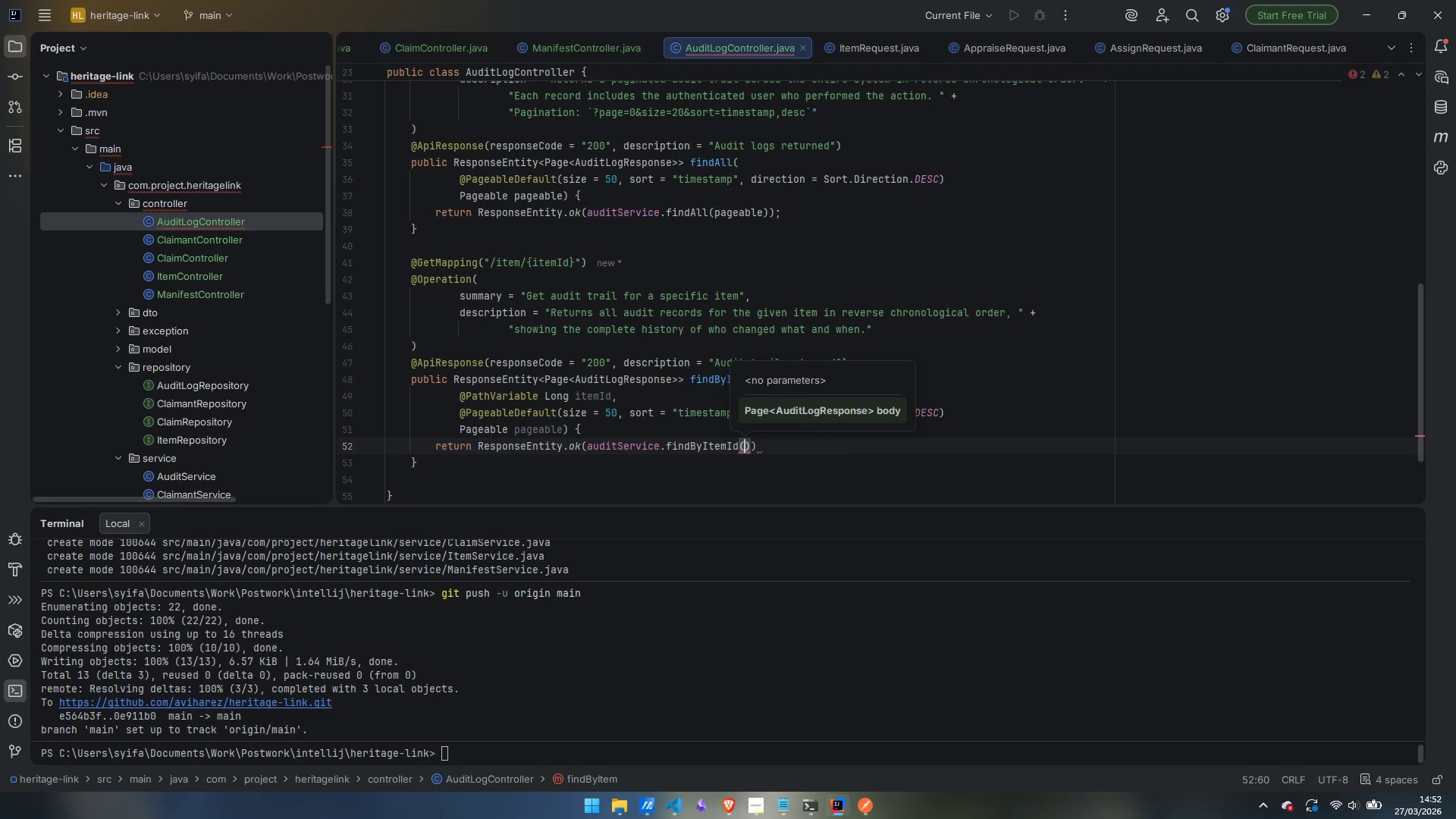 
type(ote)
 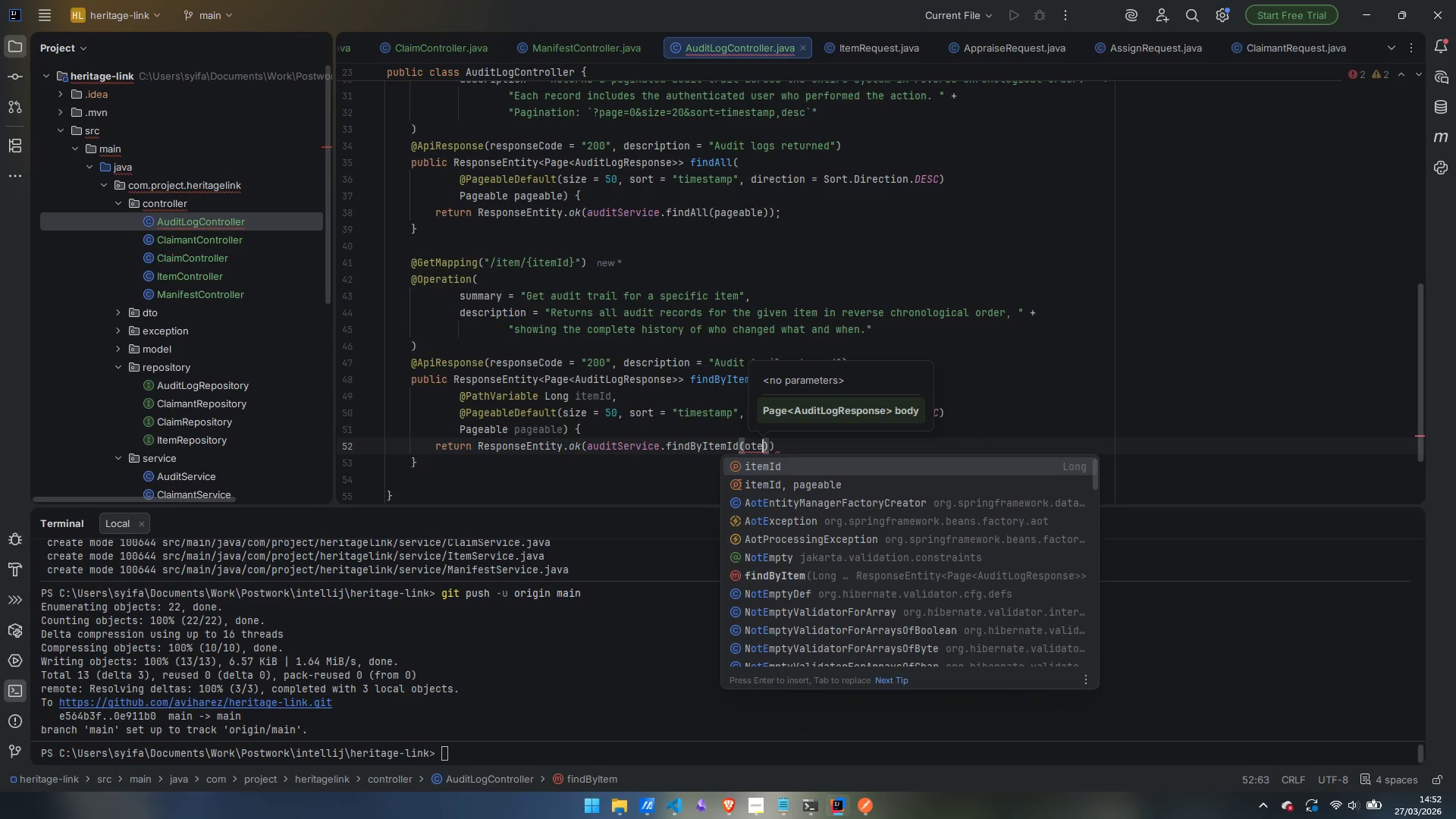 
key(Enter)
 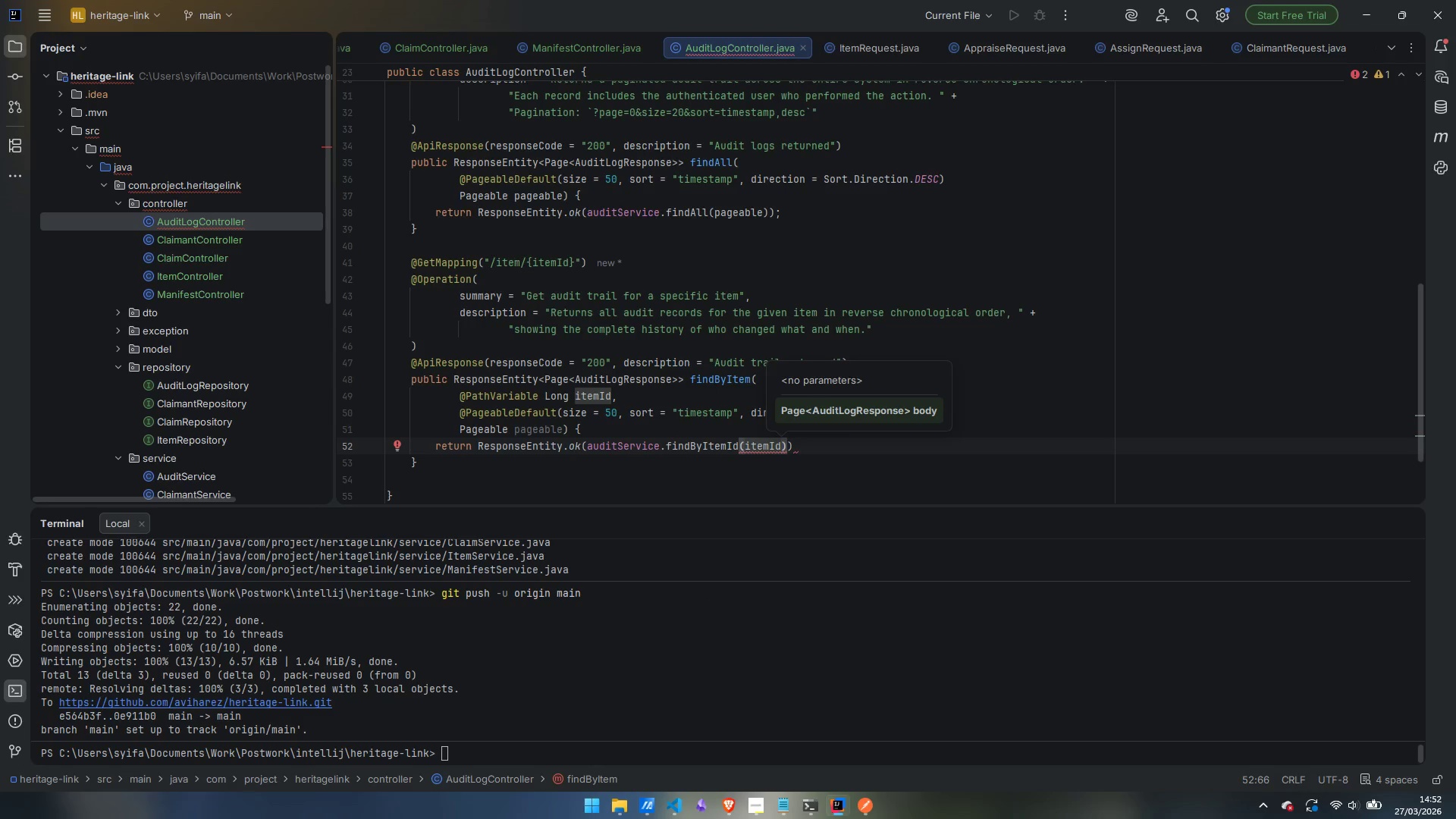 
type(, page)
 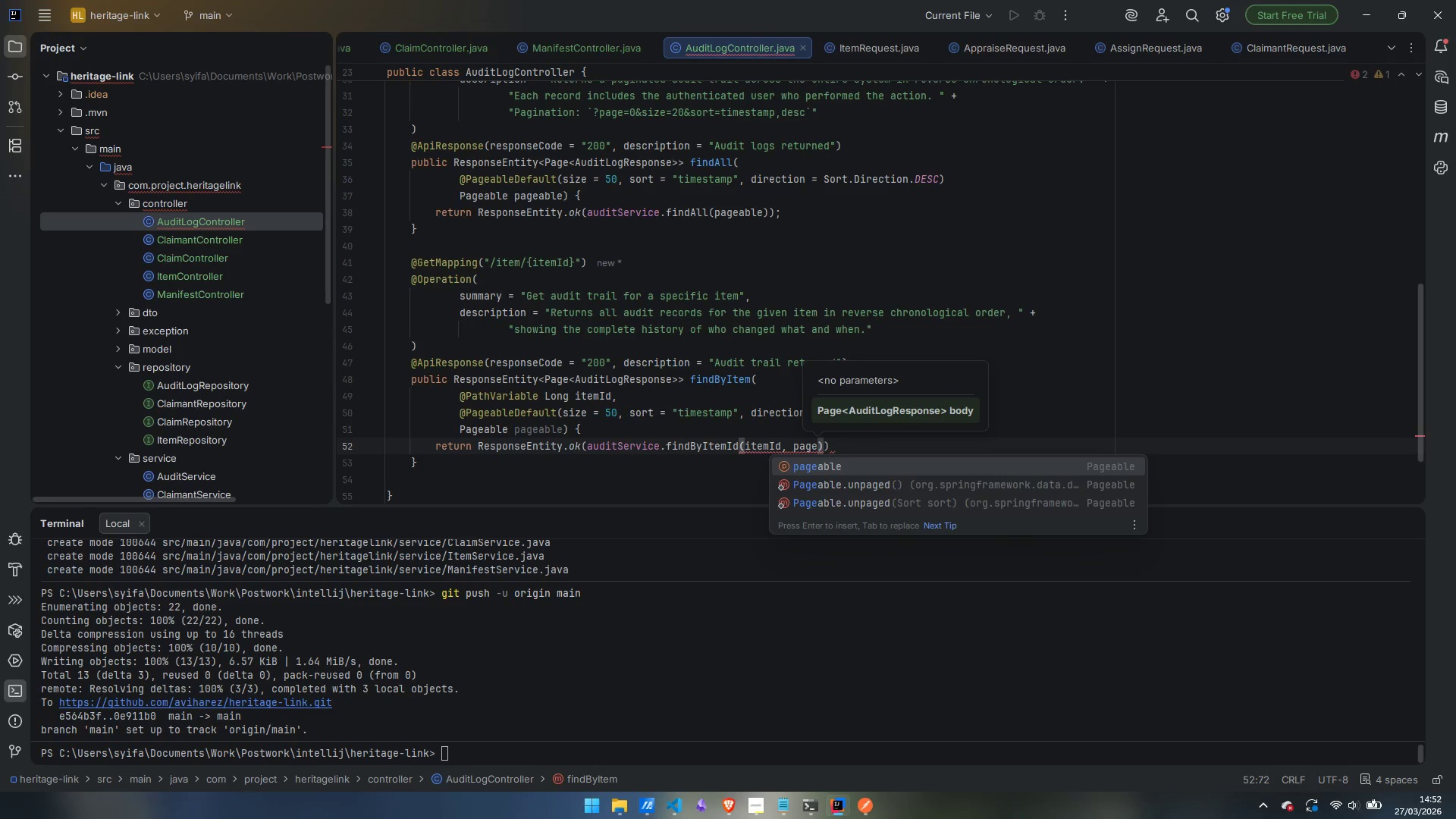 
key(Enter)
 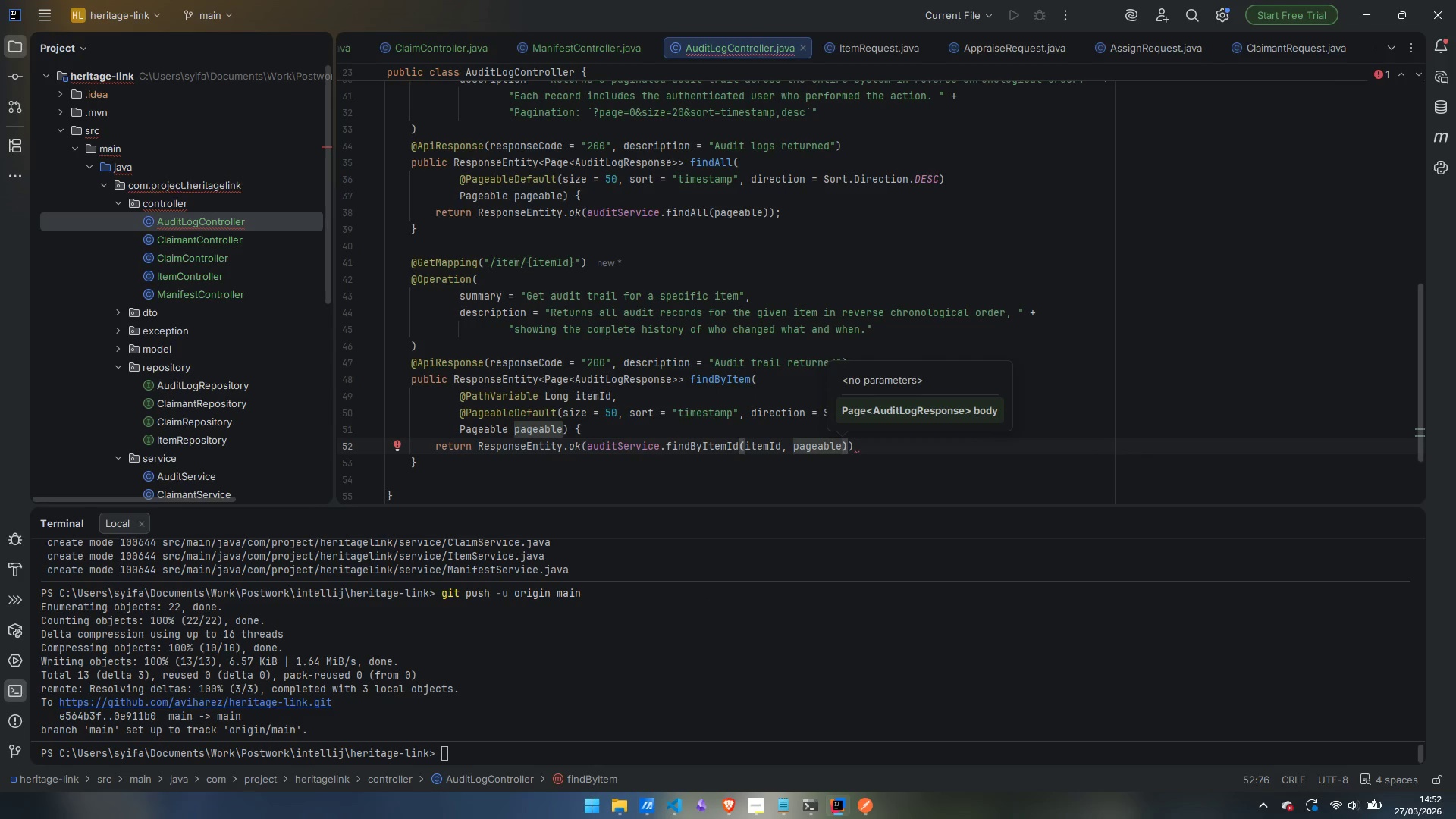 
key(ArrowRight)
 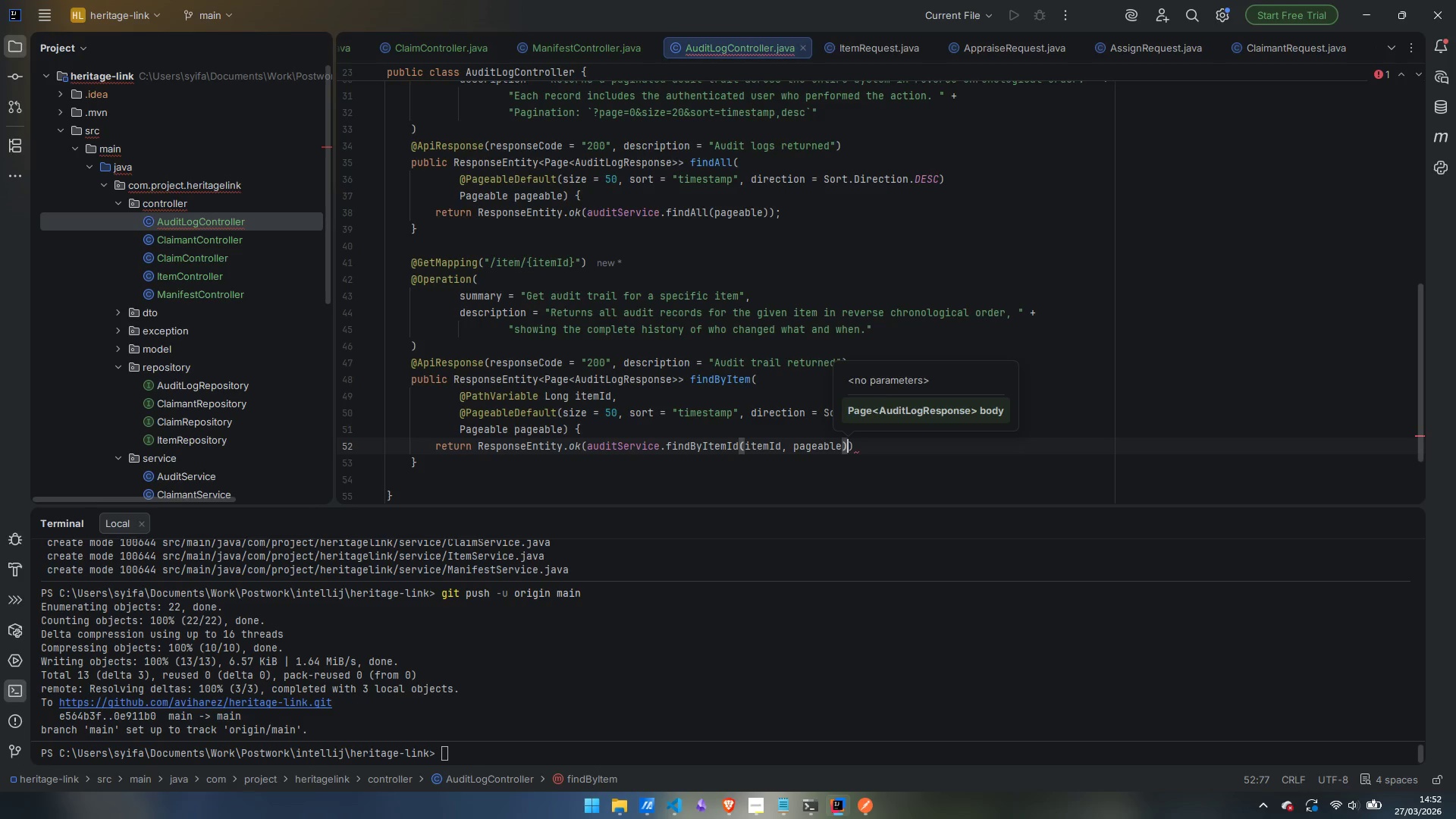 
key(ArrowRight)
 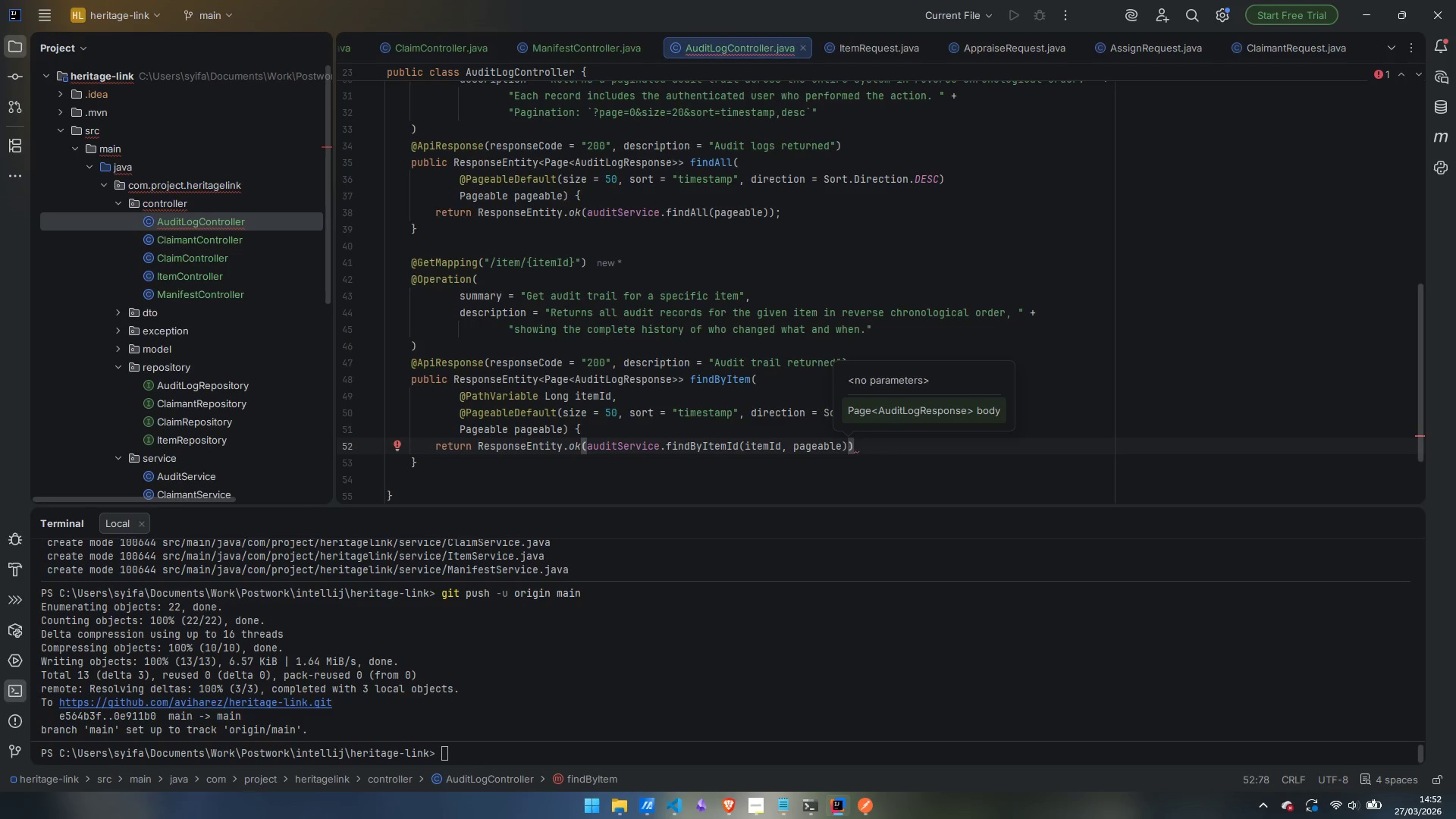 
key(Semicolon)
 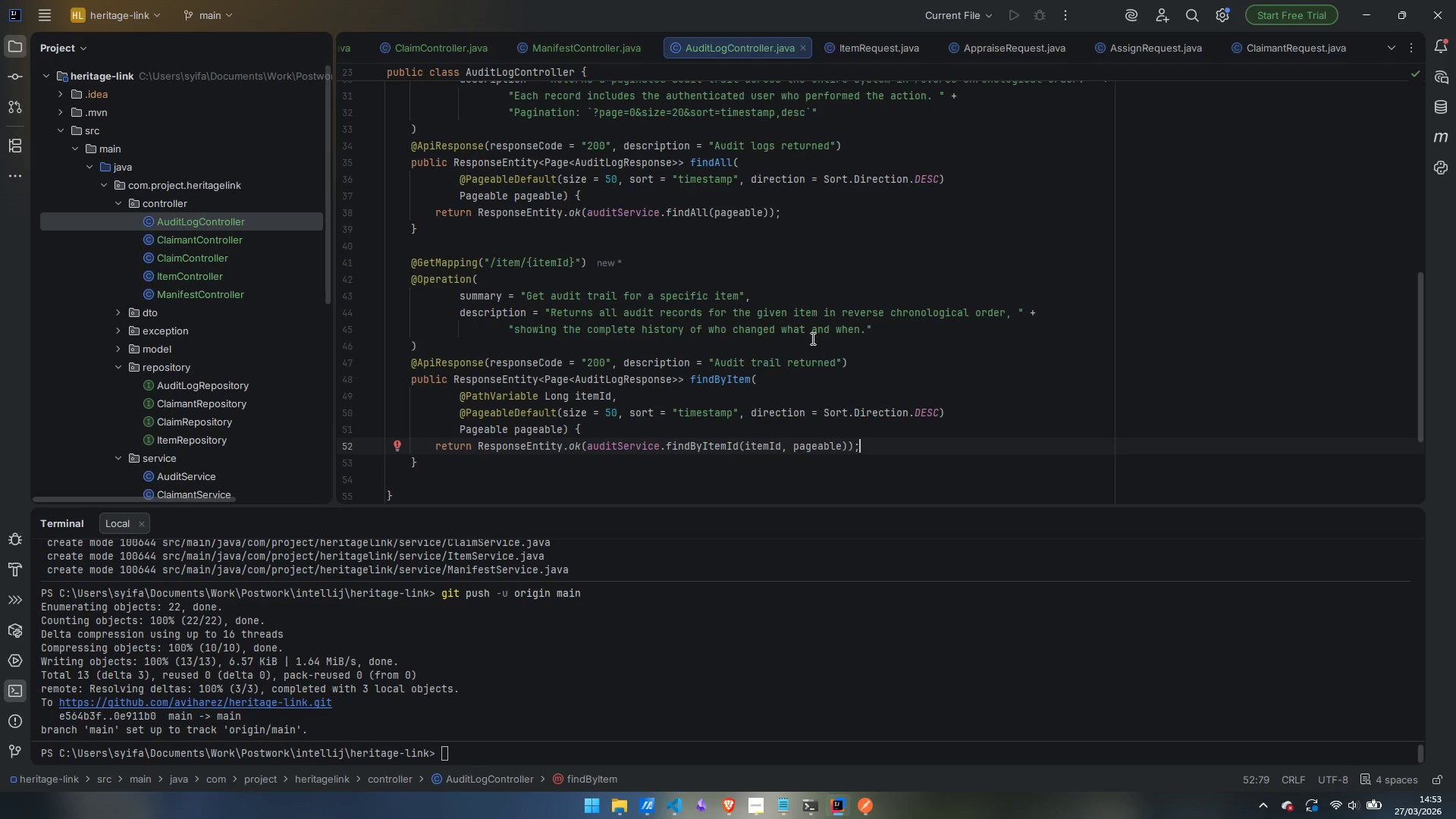 
wait(18.42)
 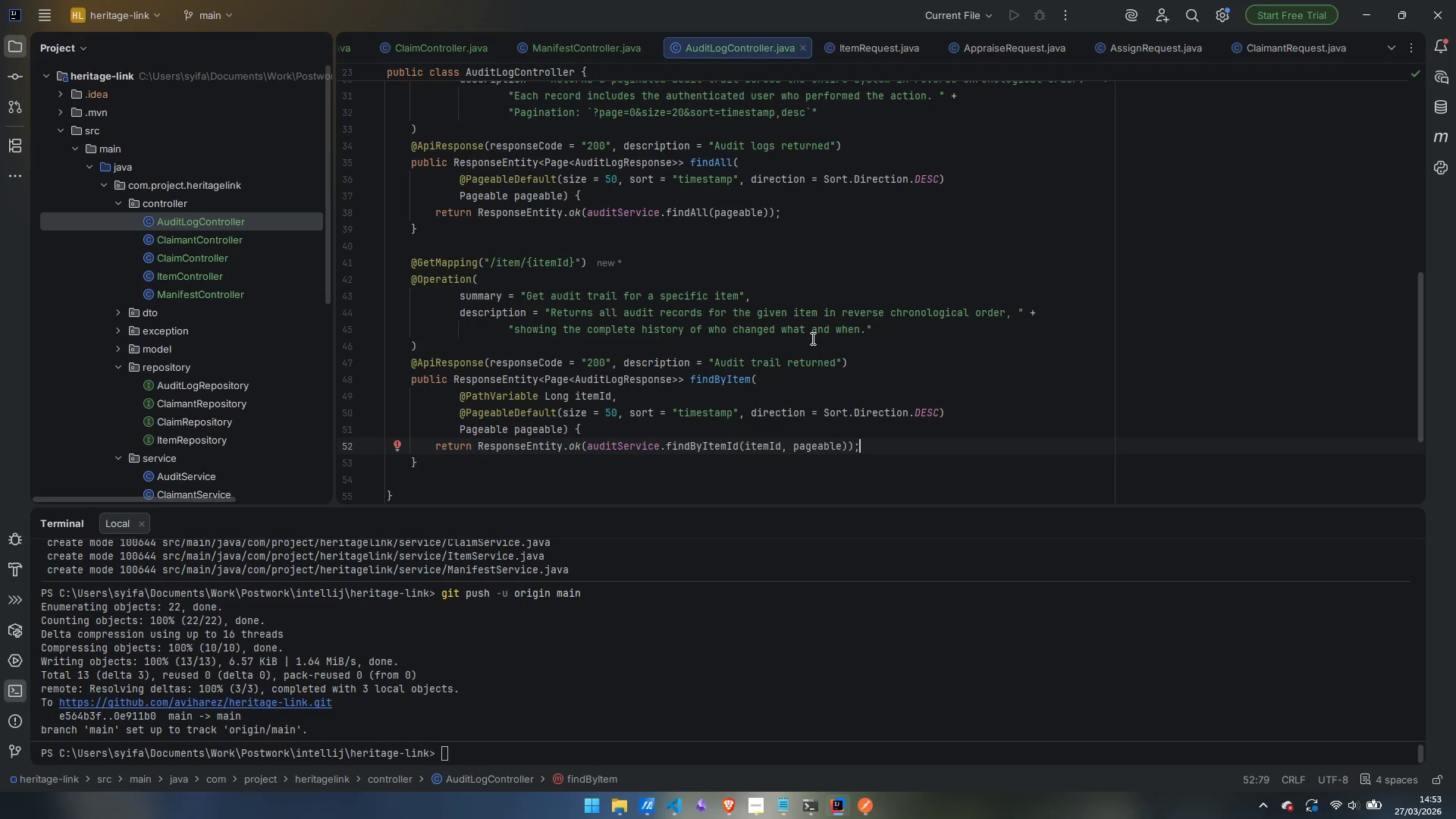 
scroll: coordinate [681, 397], scroll_direction: up, amount: 7.0
 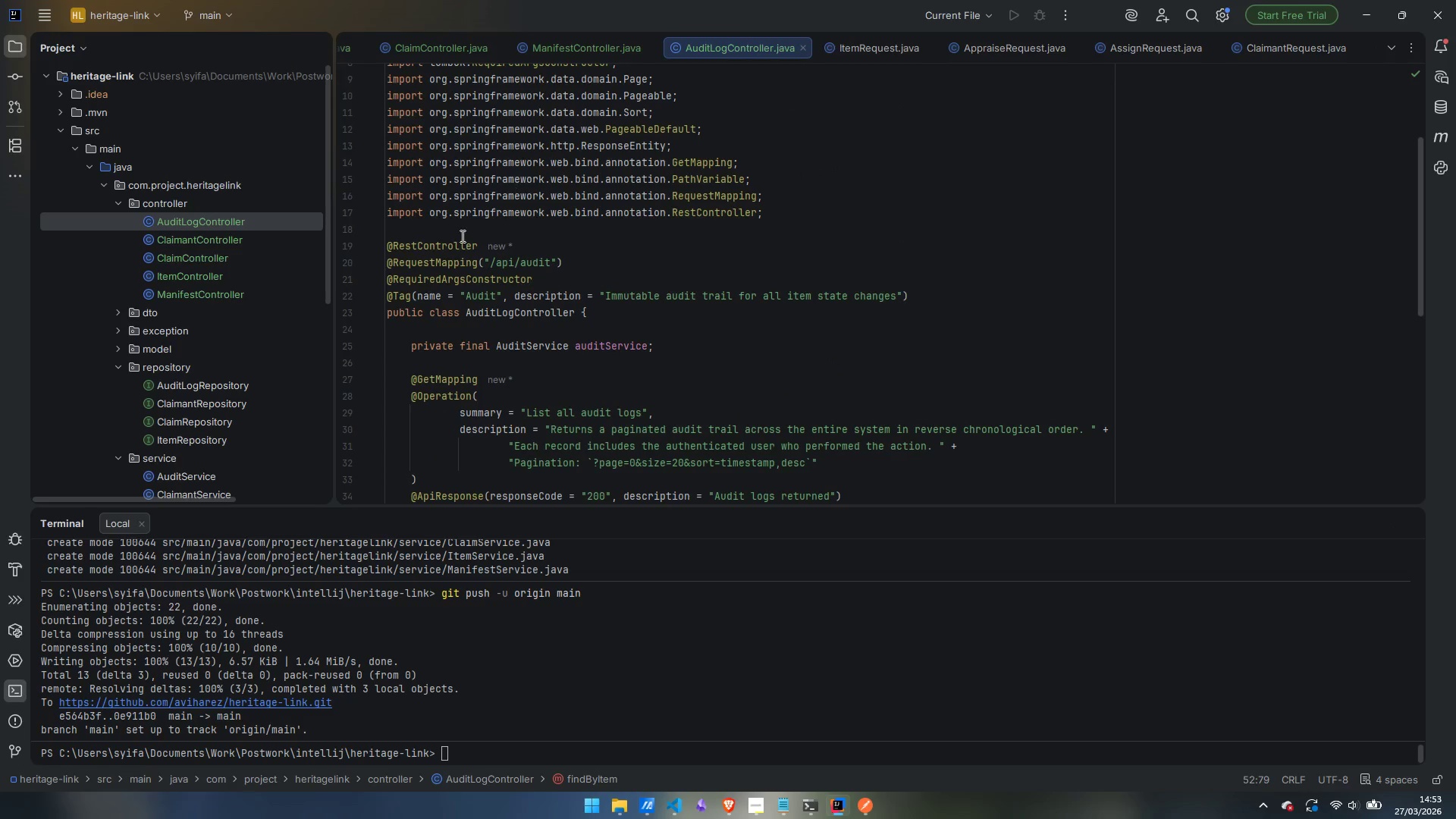 
scroll: coordinate [196, 343], scroll_direction: down, amount: 5.0
 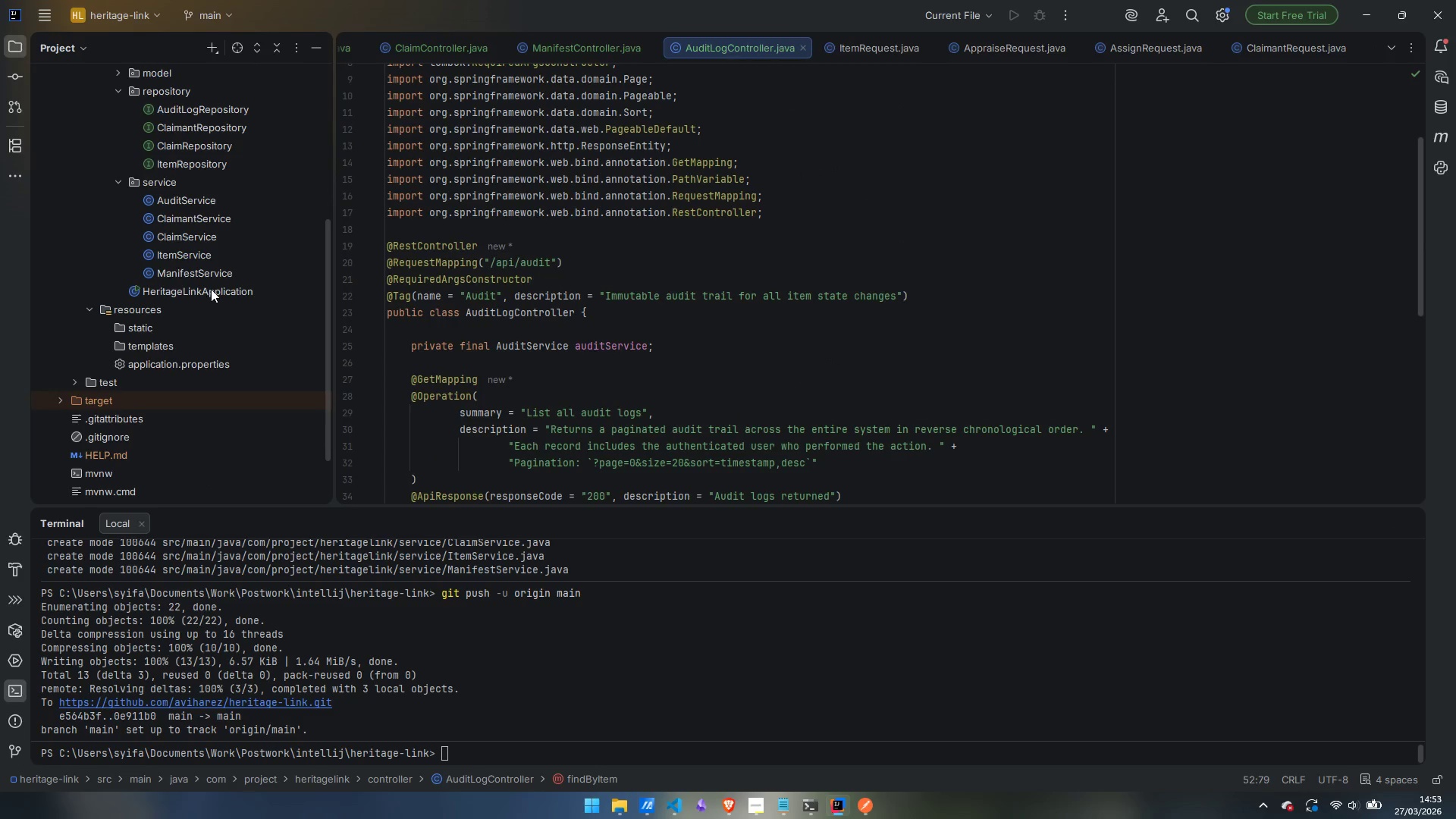 
double_click([211, 289])
 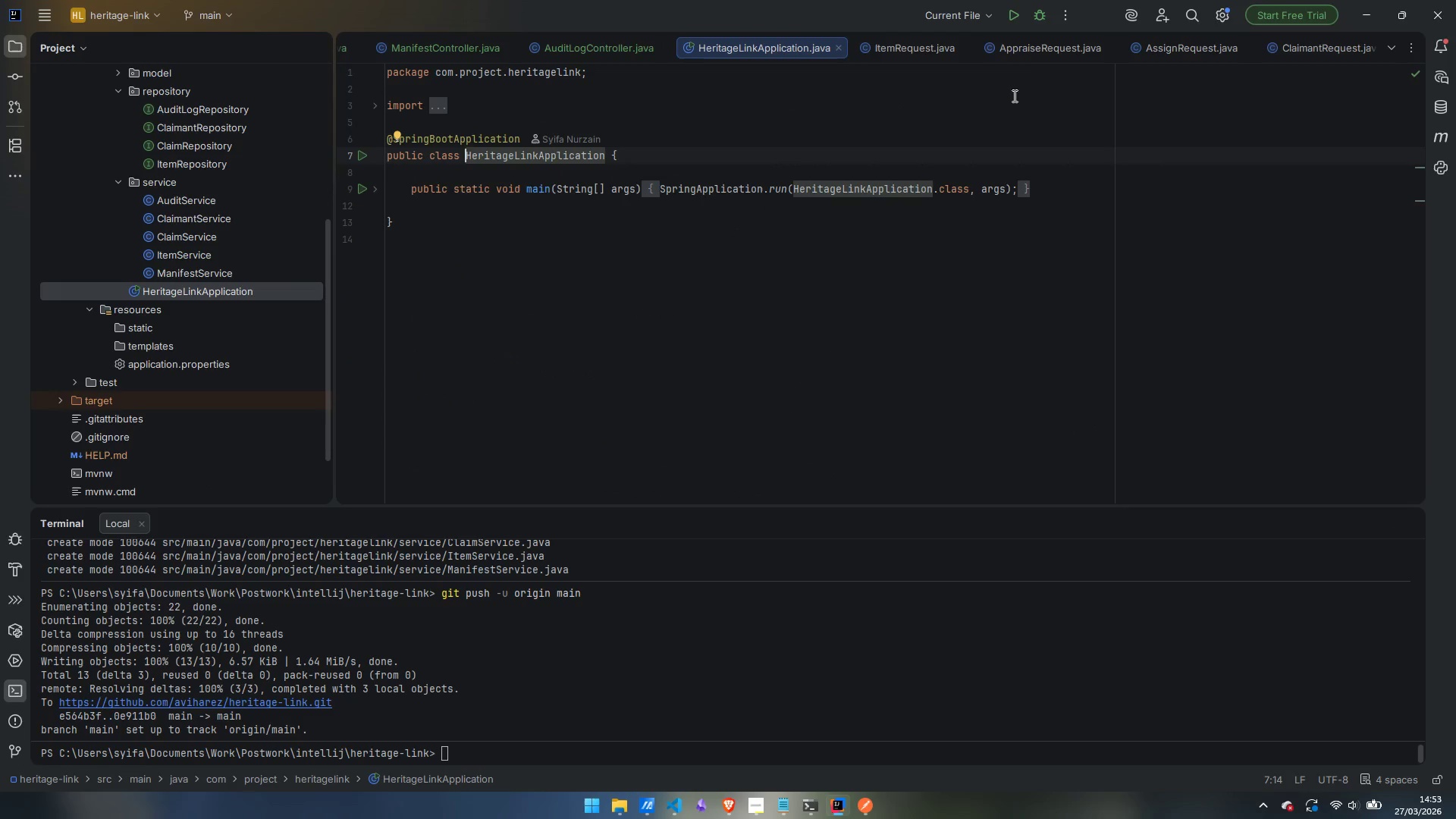 
left_click([1035, 13])
 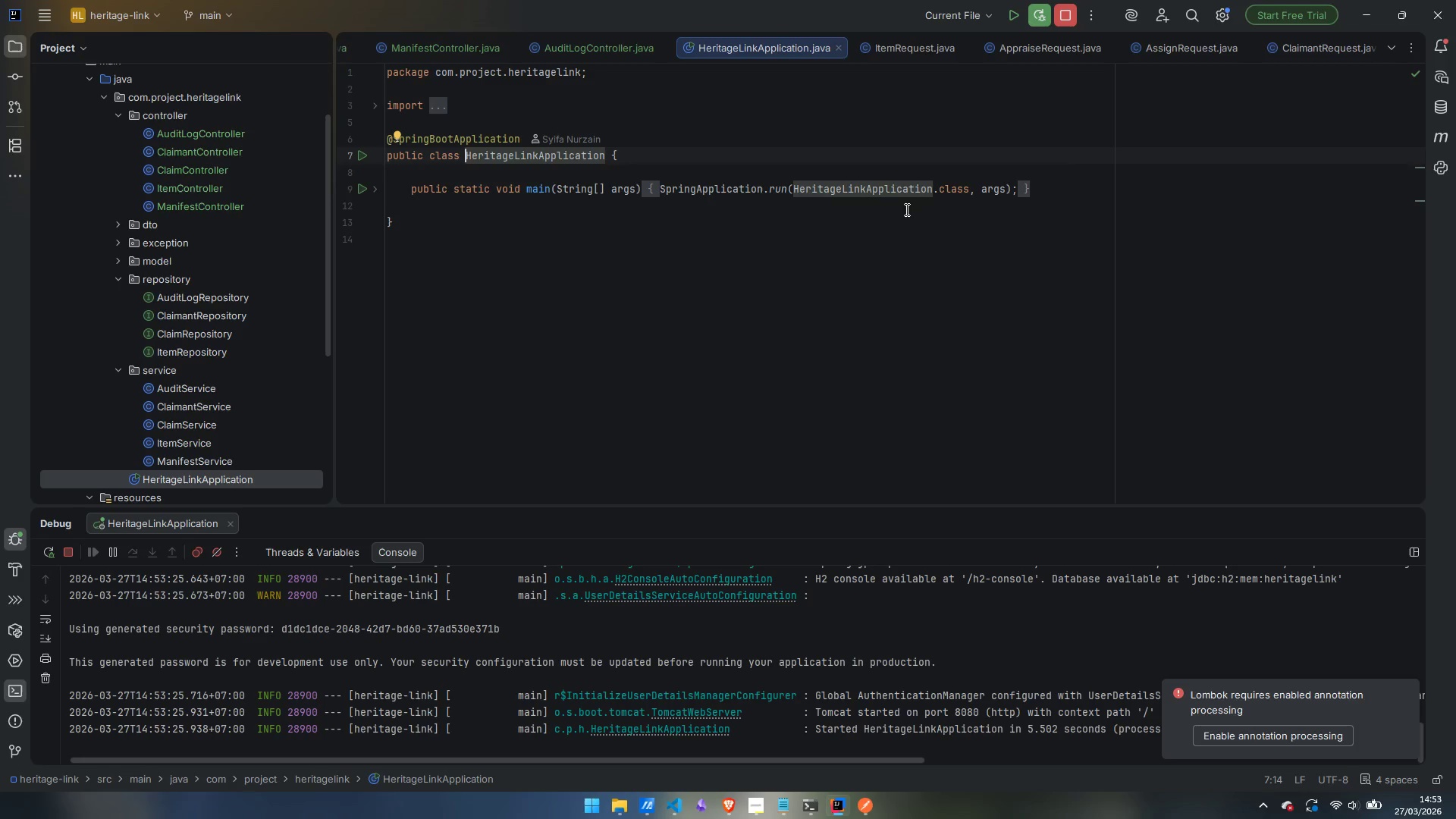 
wait(32.39)
 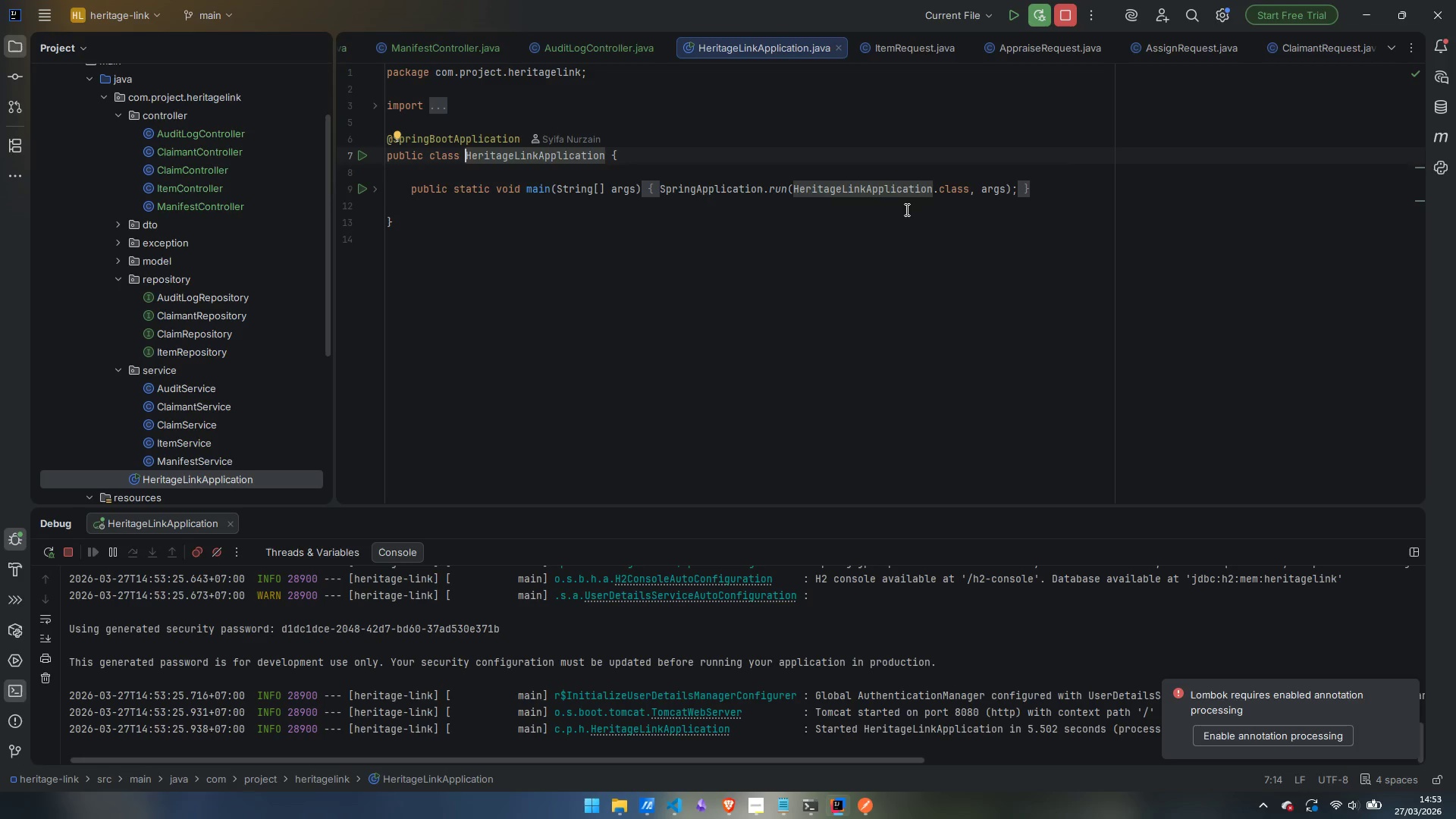 
mouse_move([746, 785])
 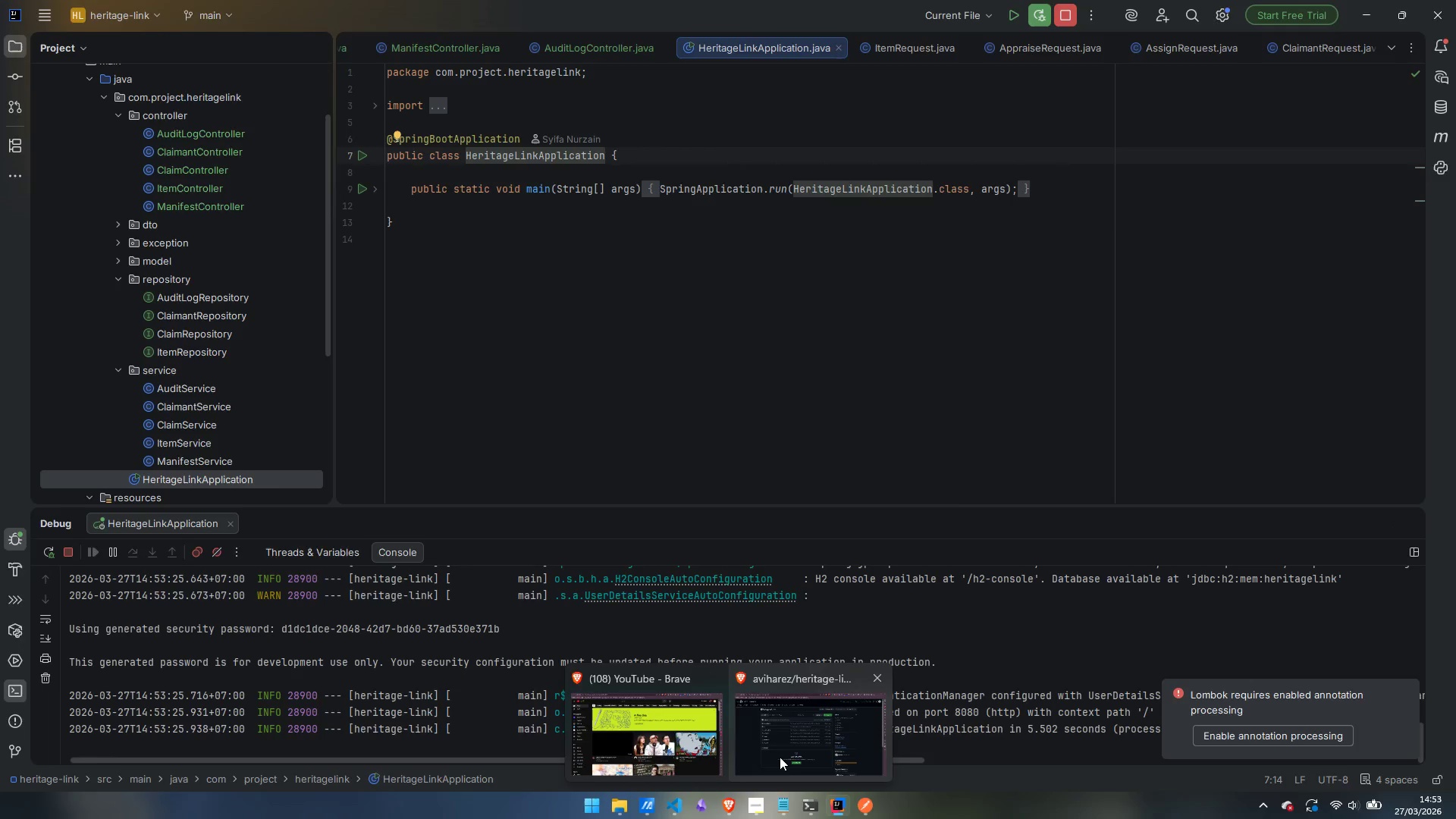 
left_click([780, 757])
 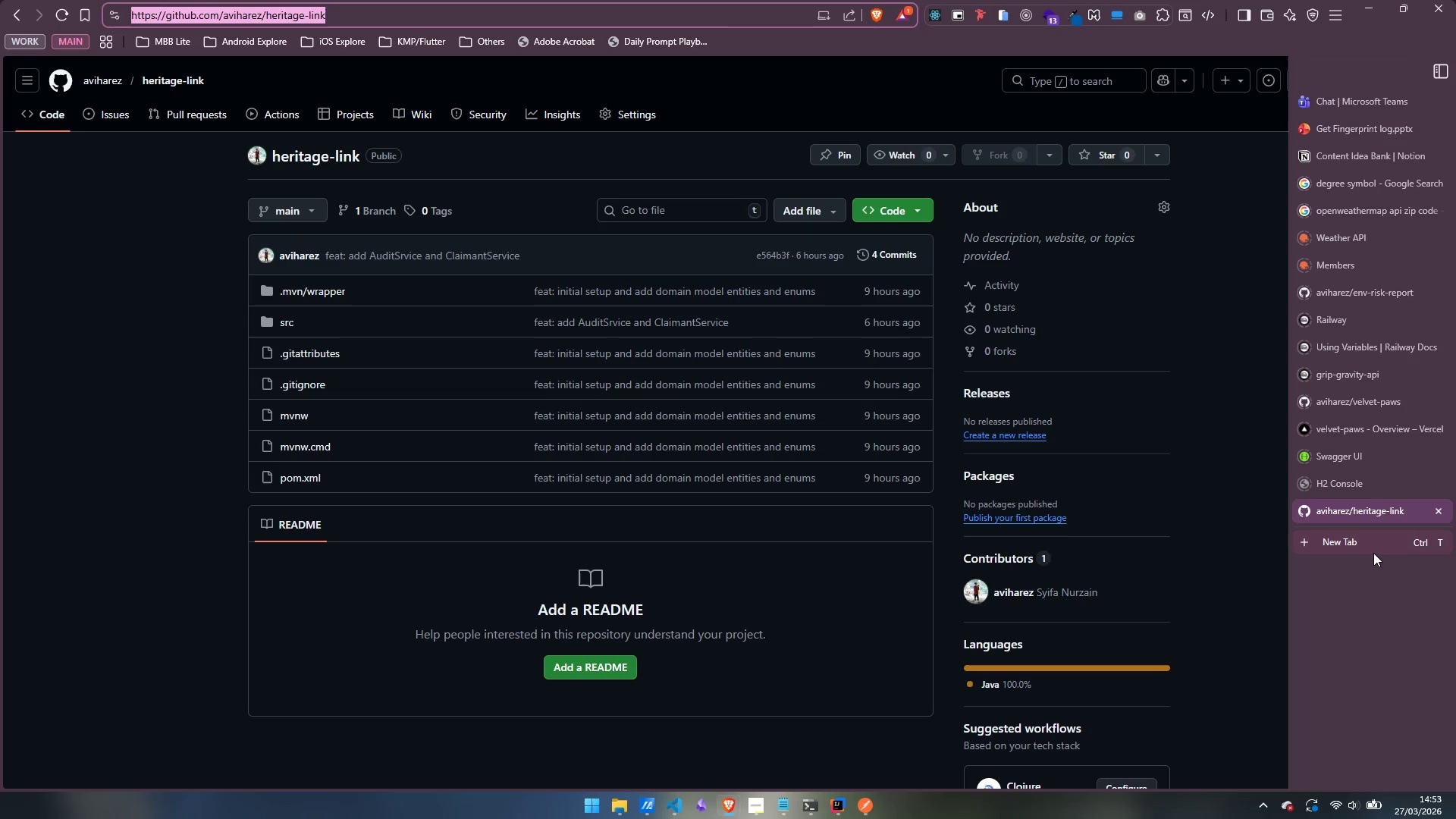 
left_click([1373, 541])
 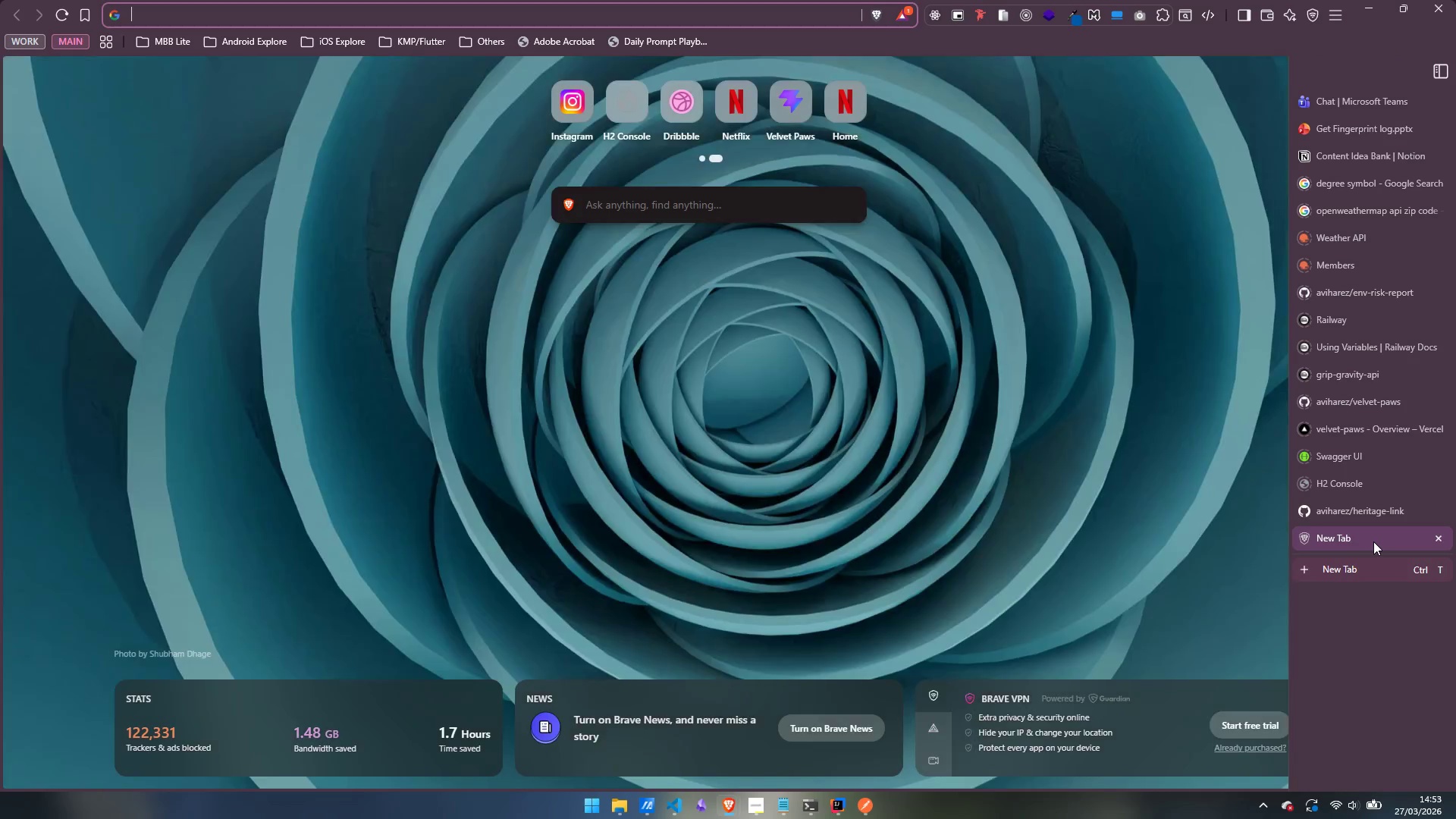 
type(local)
 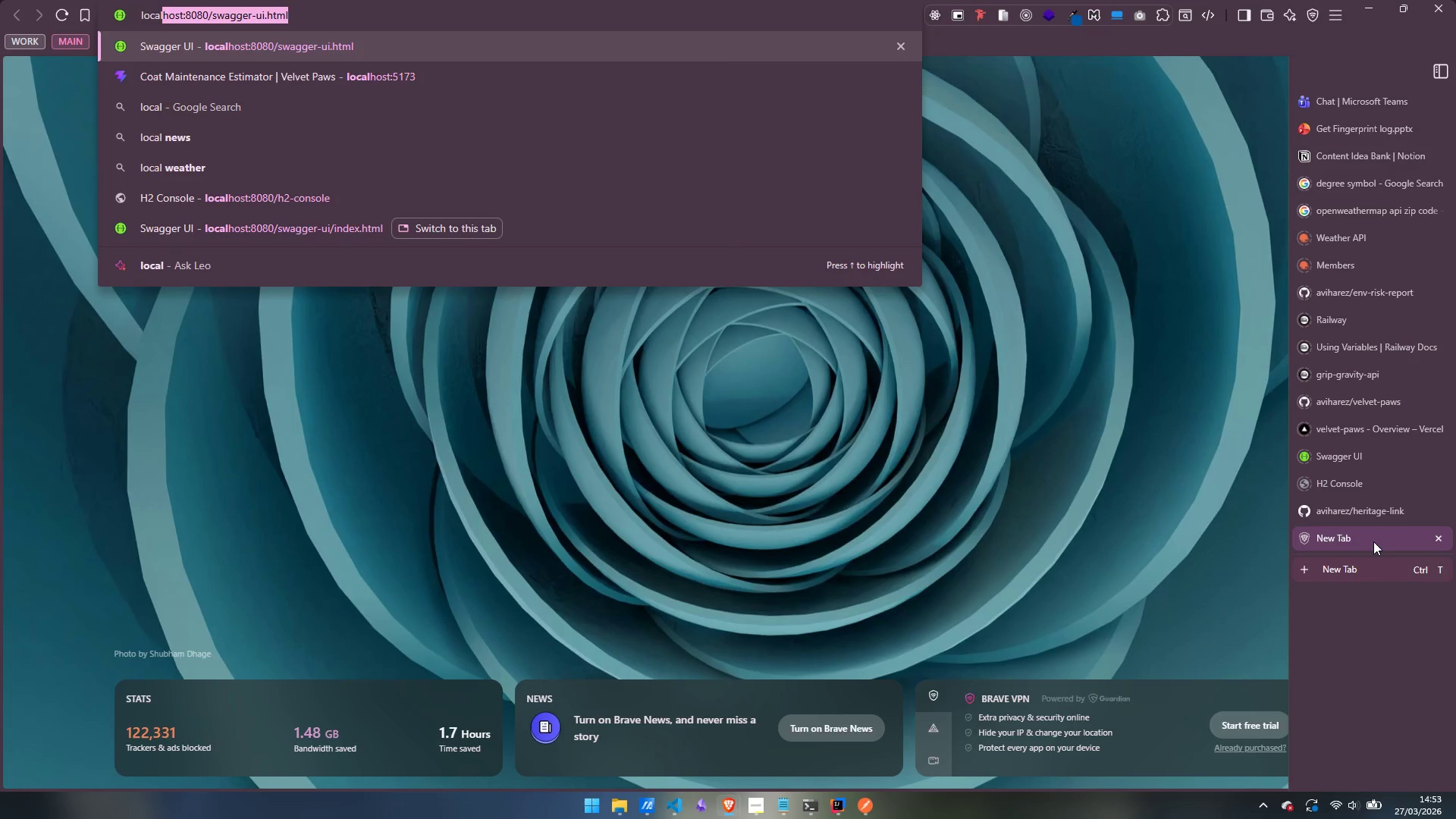 
key(Enter)
 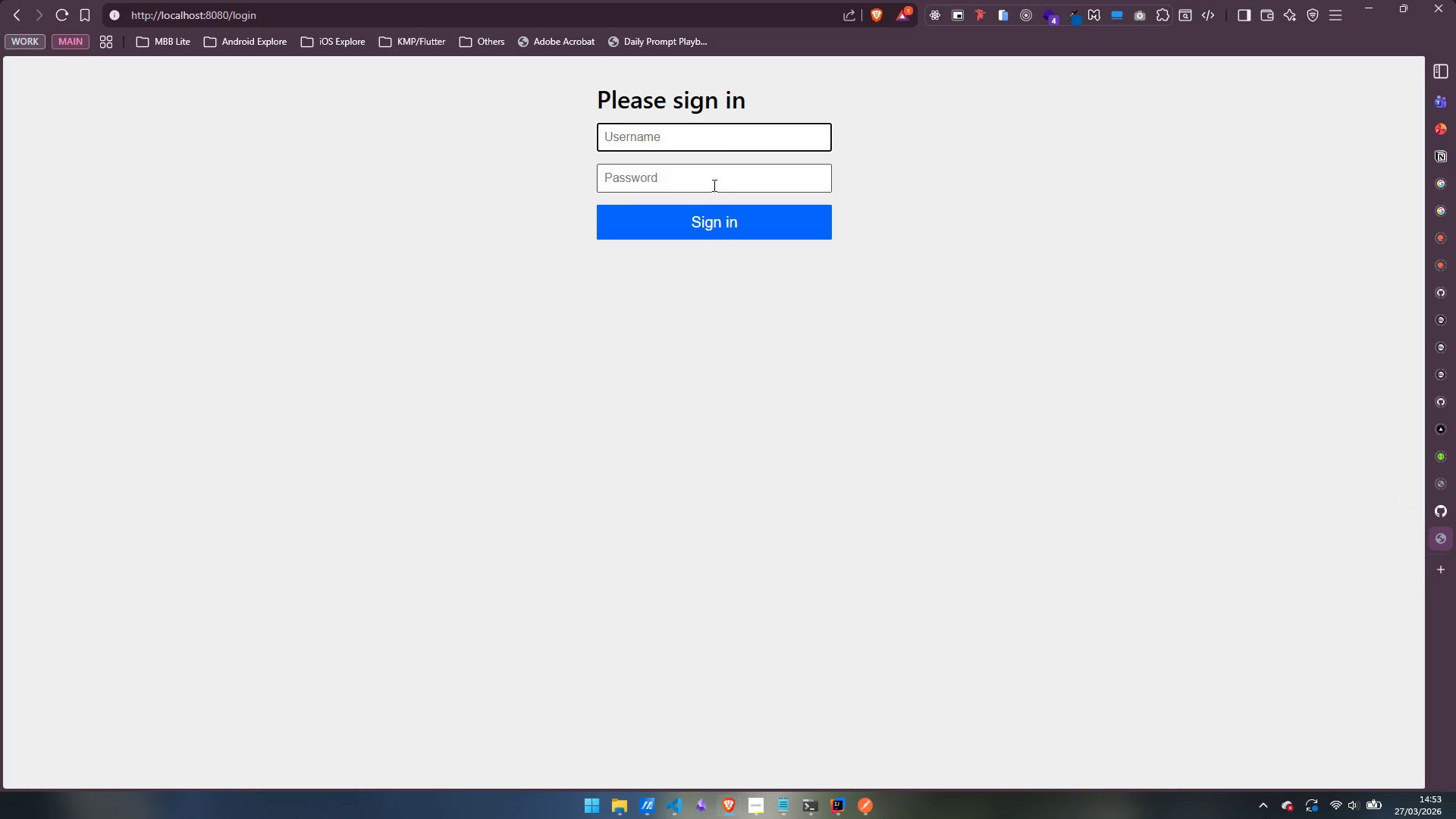 
left_click([665, 139])
 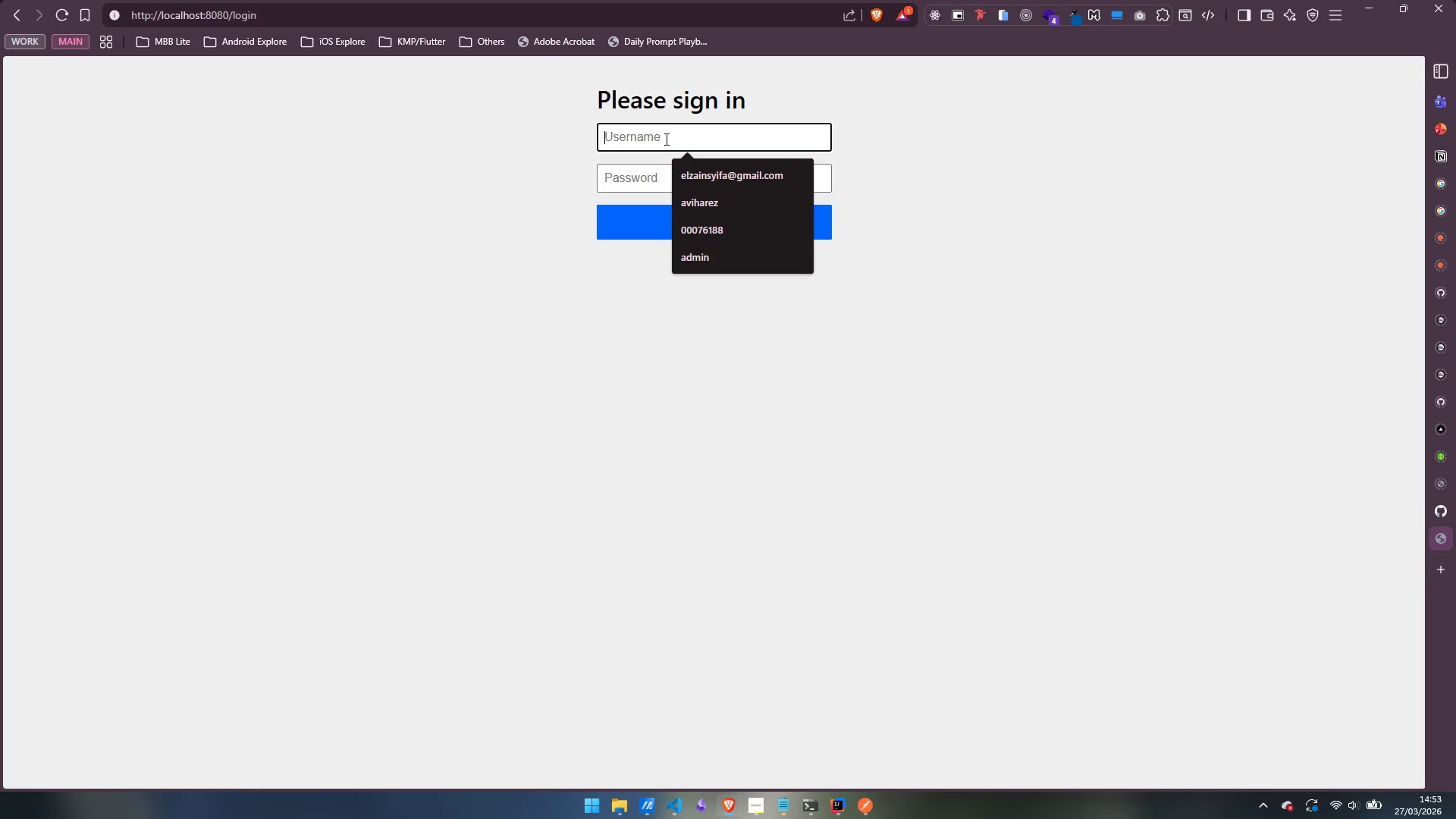 
hold_key(key=ShiftLeft, duration=0.33)
 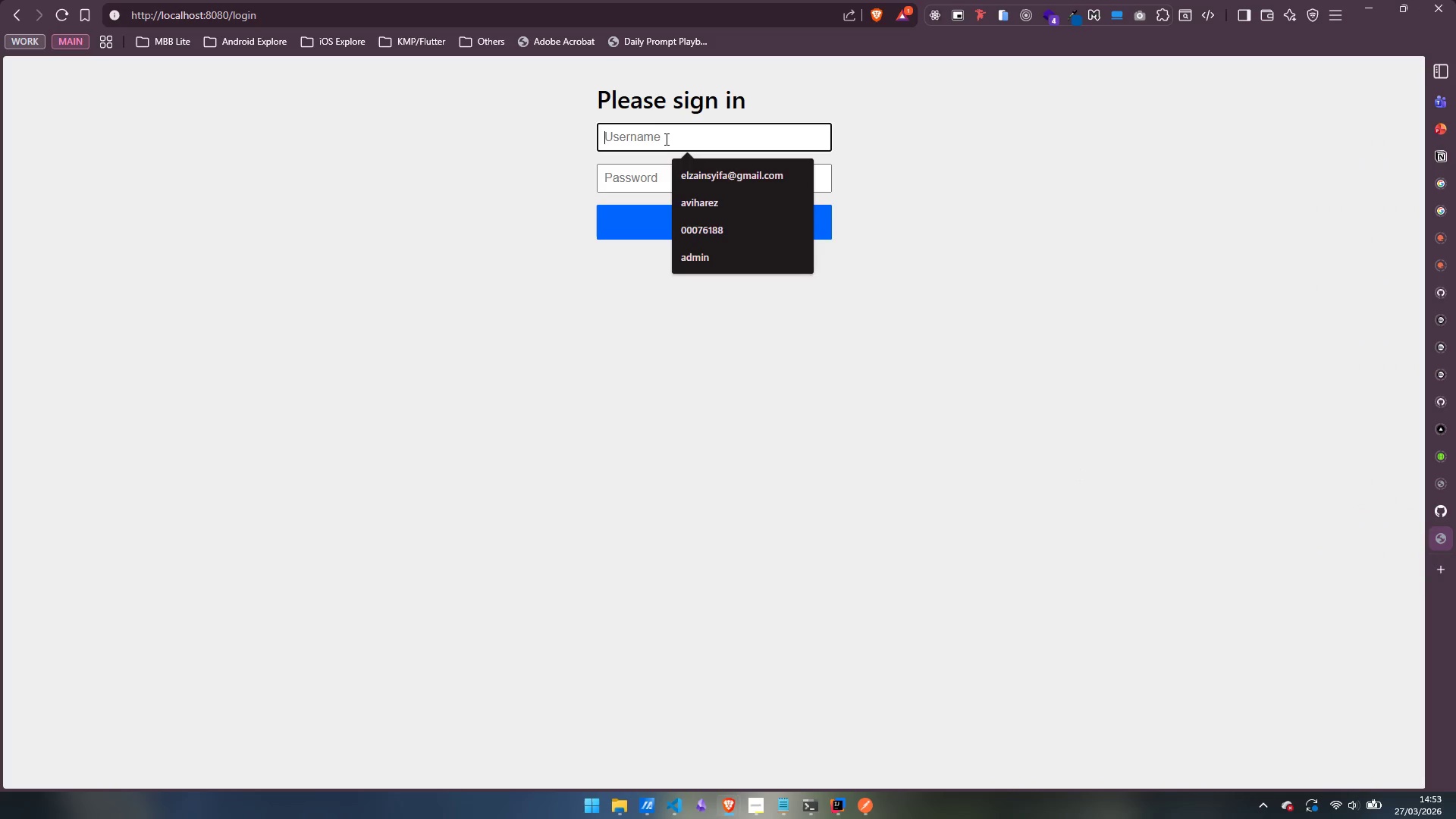 
type(admin)
key(Tab)
type(admin123)
 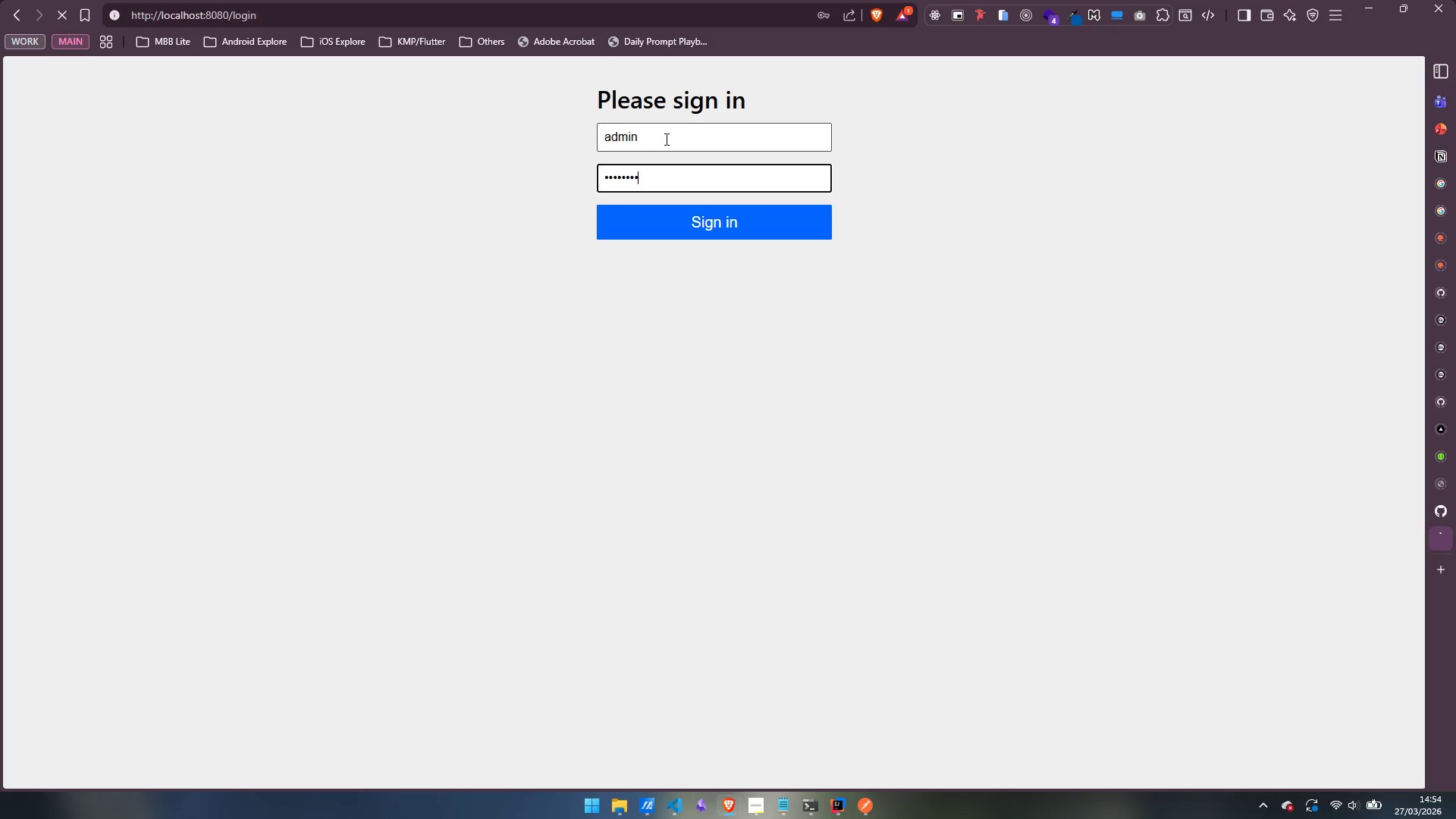 
key(Enter)
 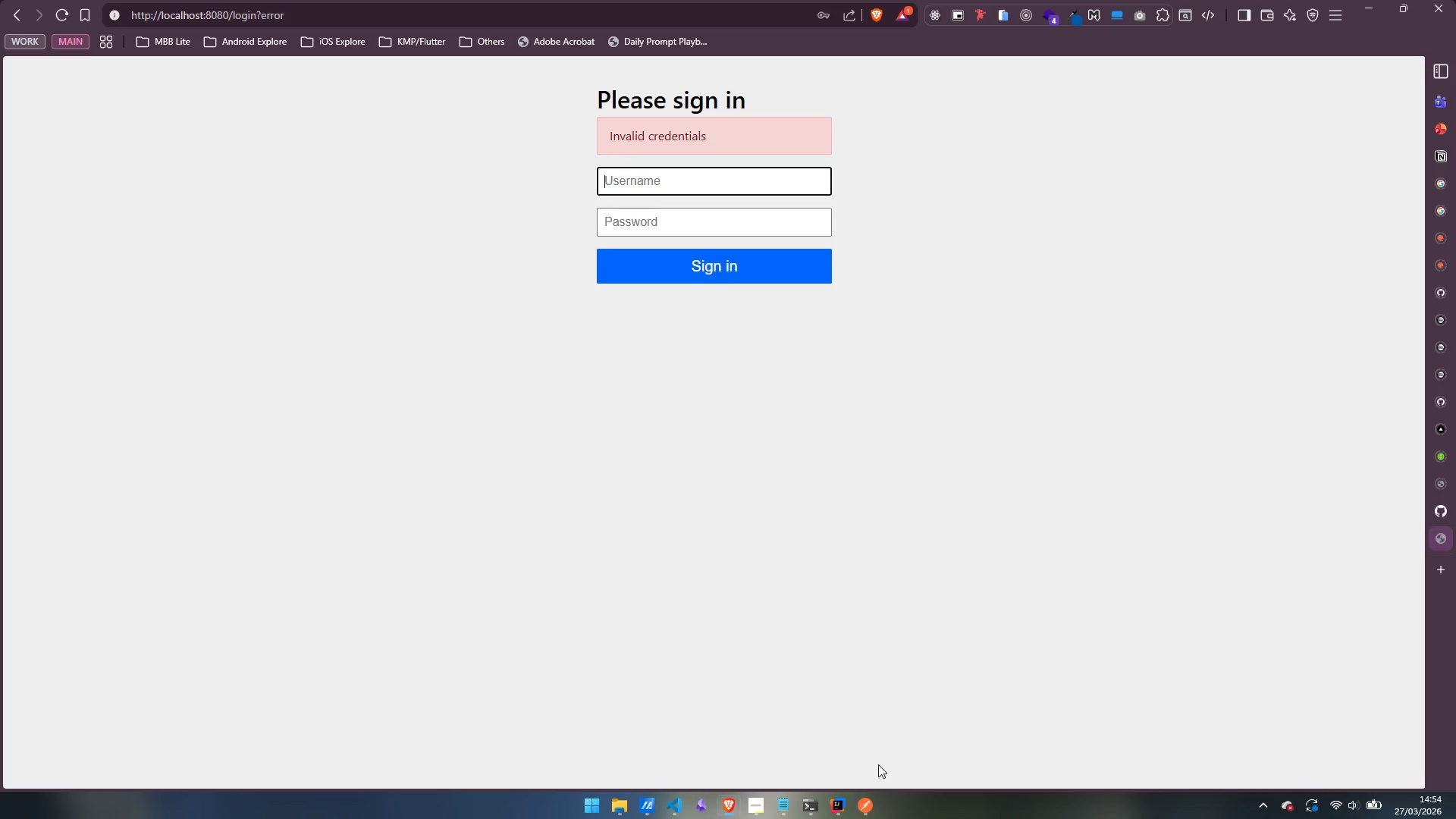 
wait(7.64)
 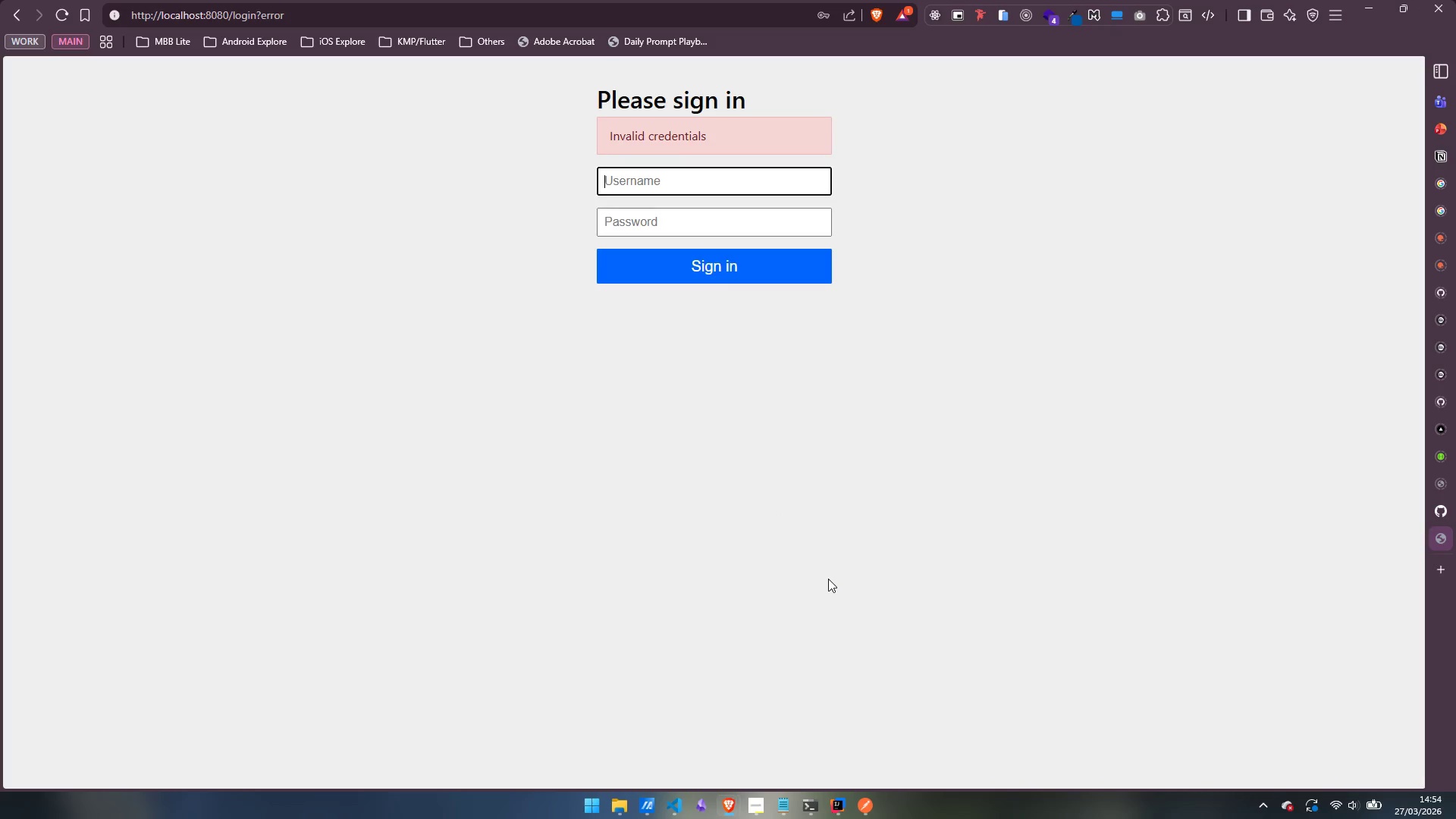 
left_click([833, 701])
 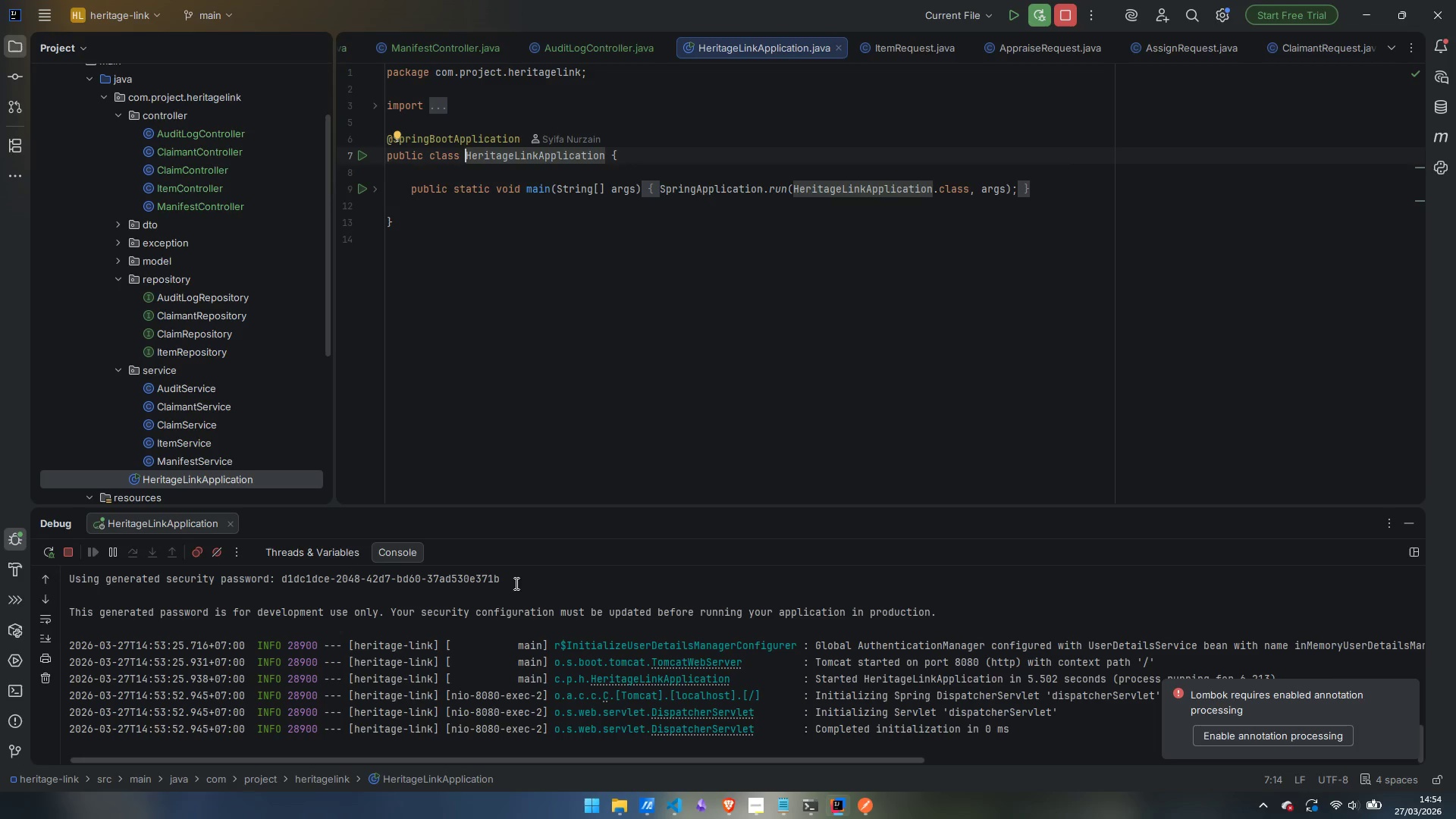 
left_click([11, 696])
 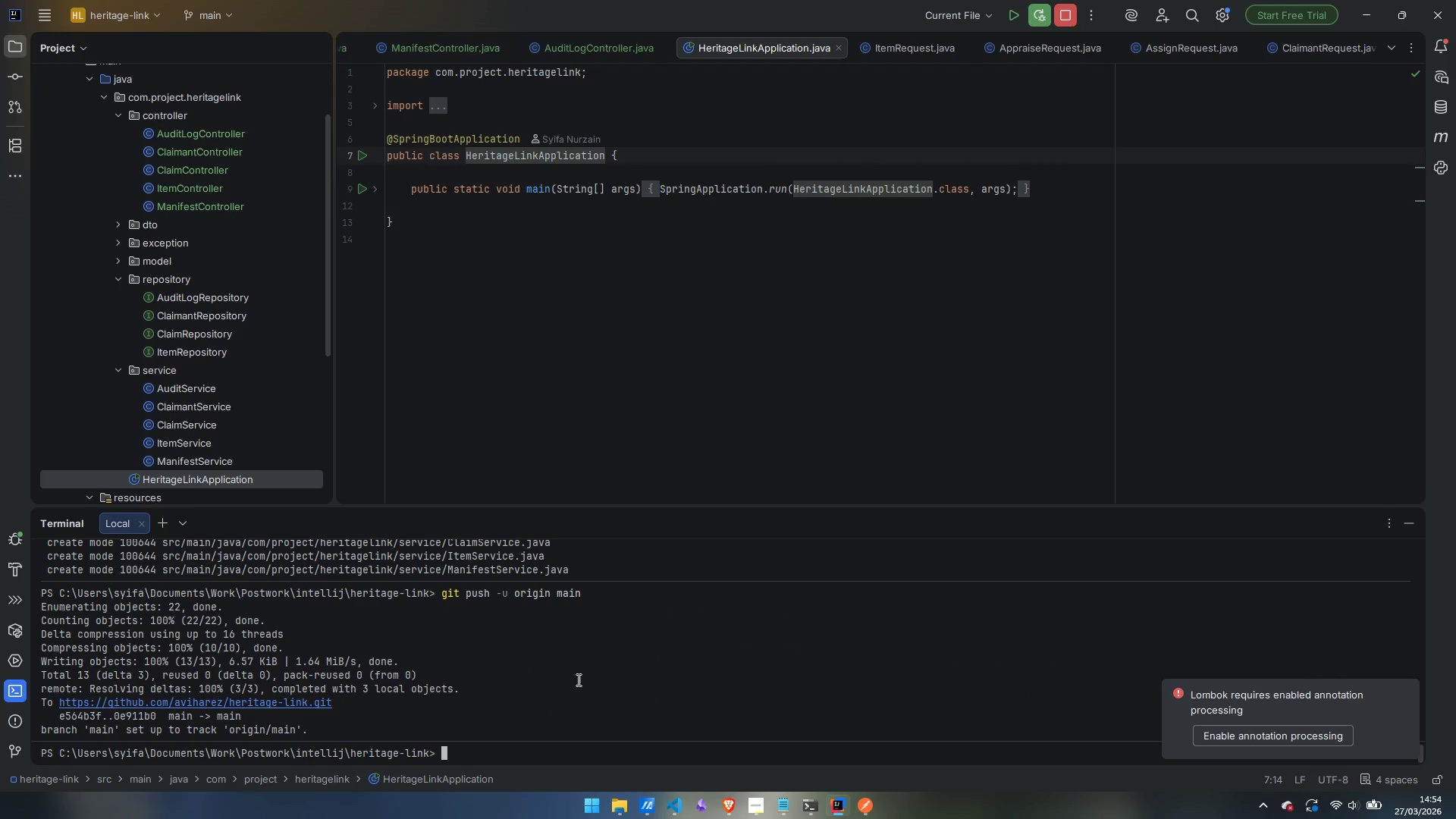 
left_click([595, 685])
 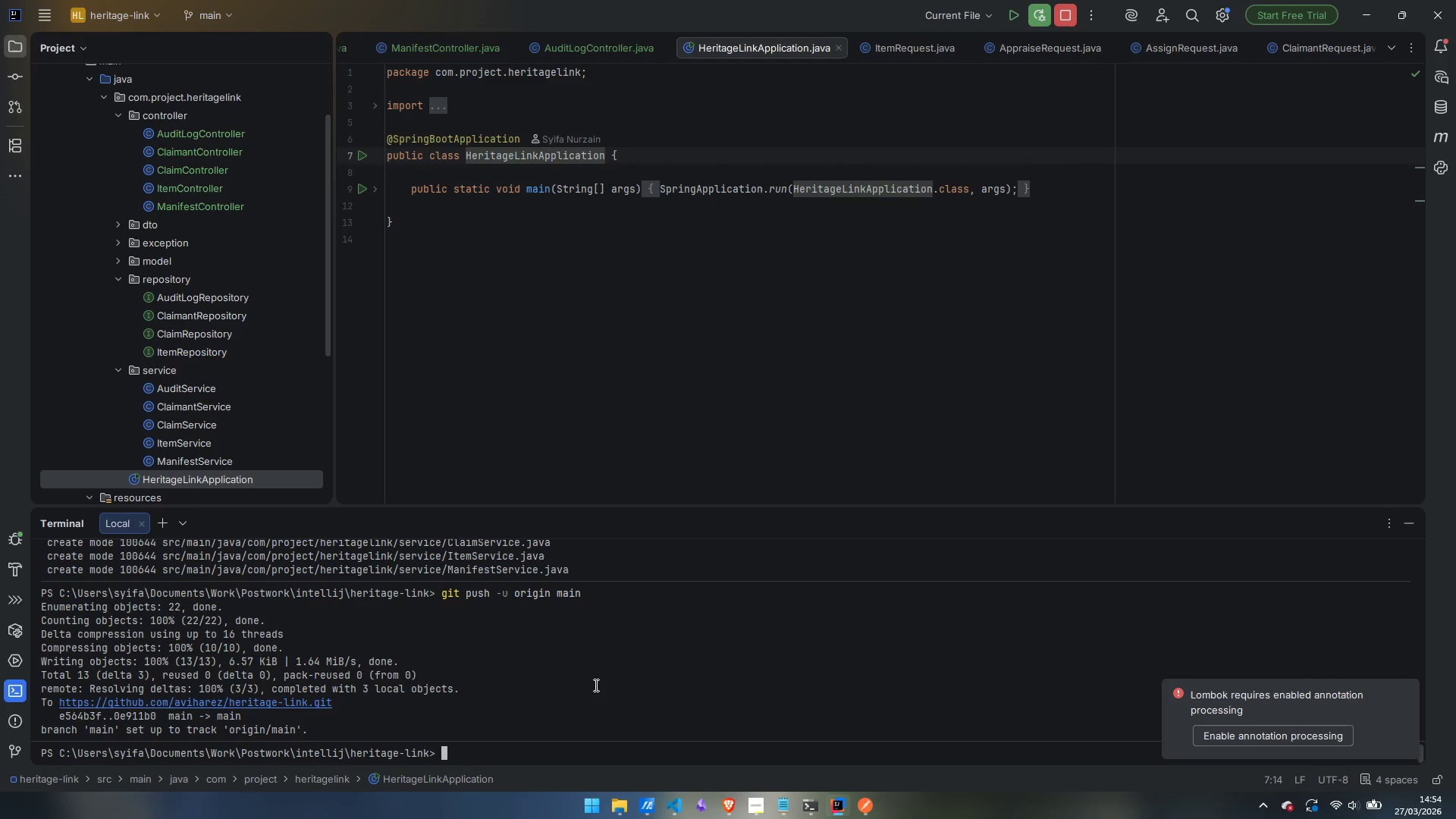 
type(git add .)
 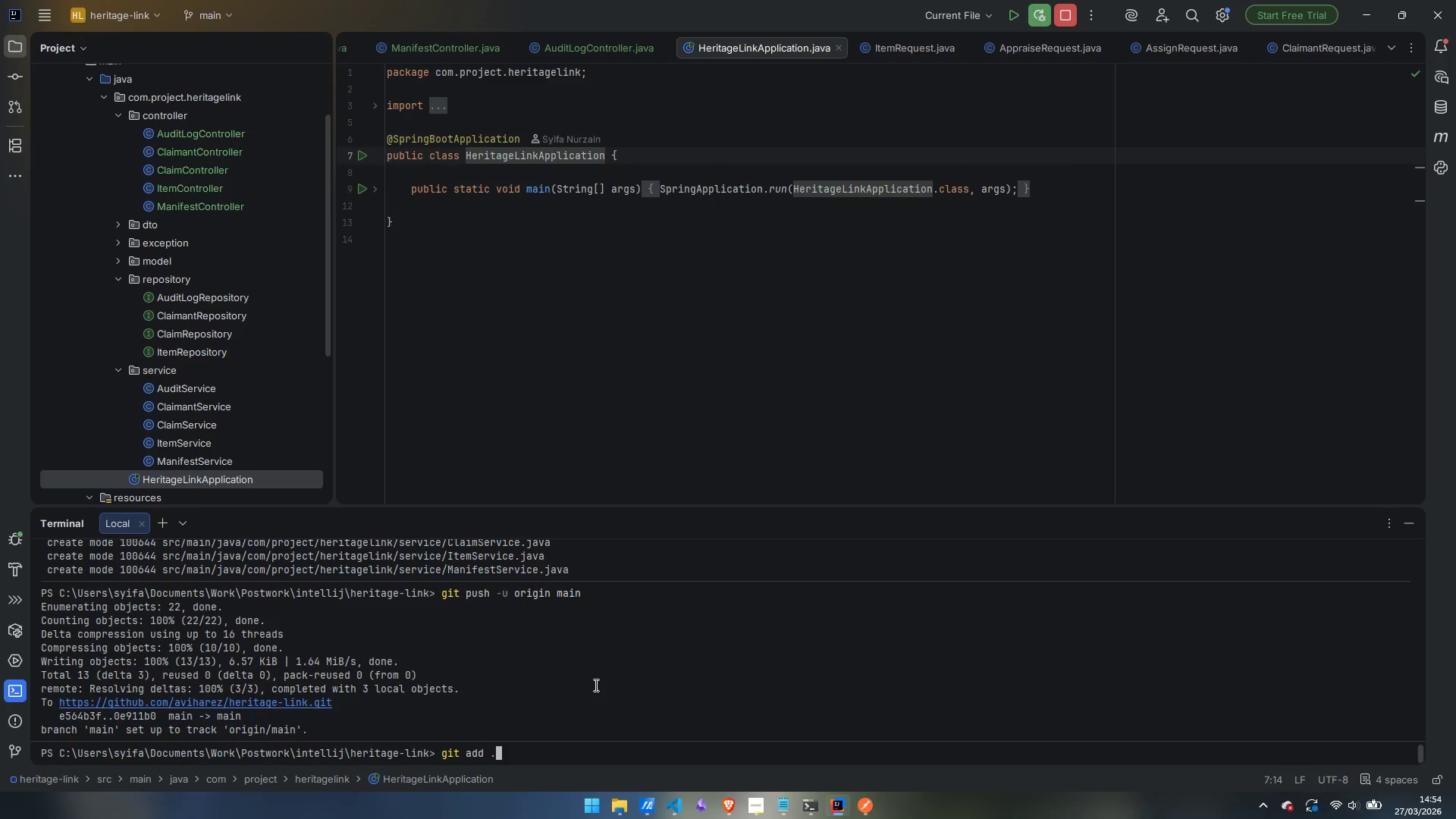 
key(Enter)
 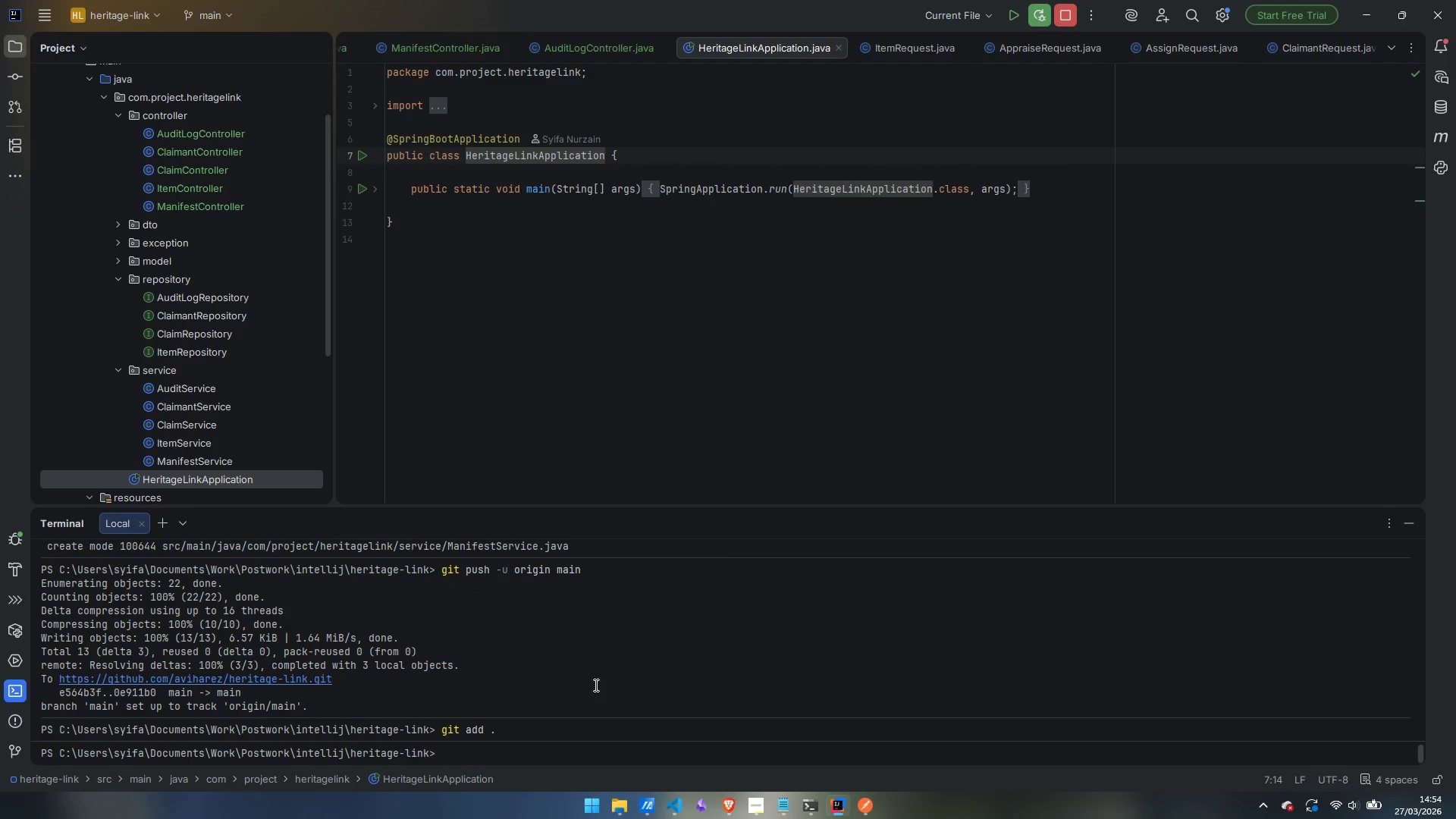 
type(git commit -m "feat: add REST cons)
key(Backspace)
type(trollers")
 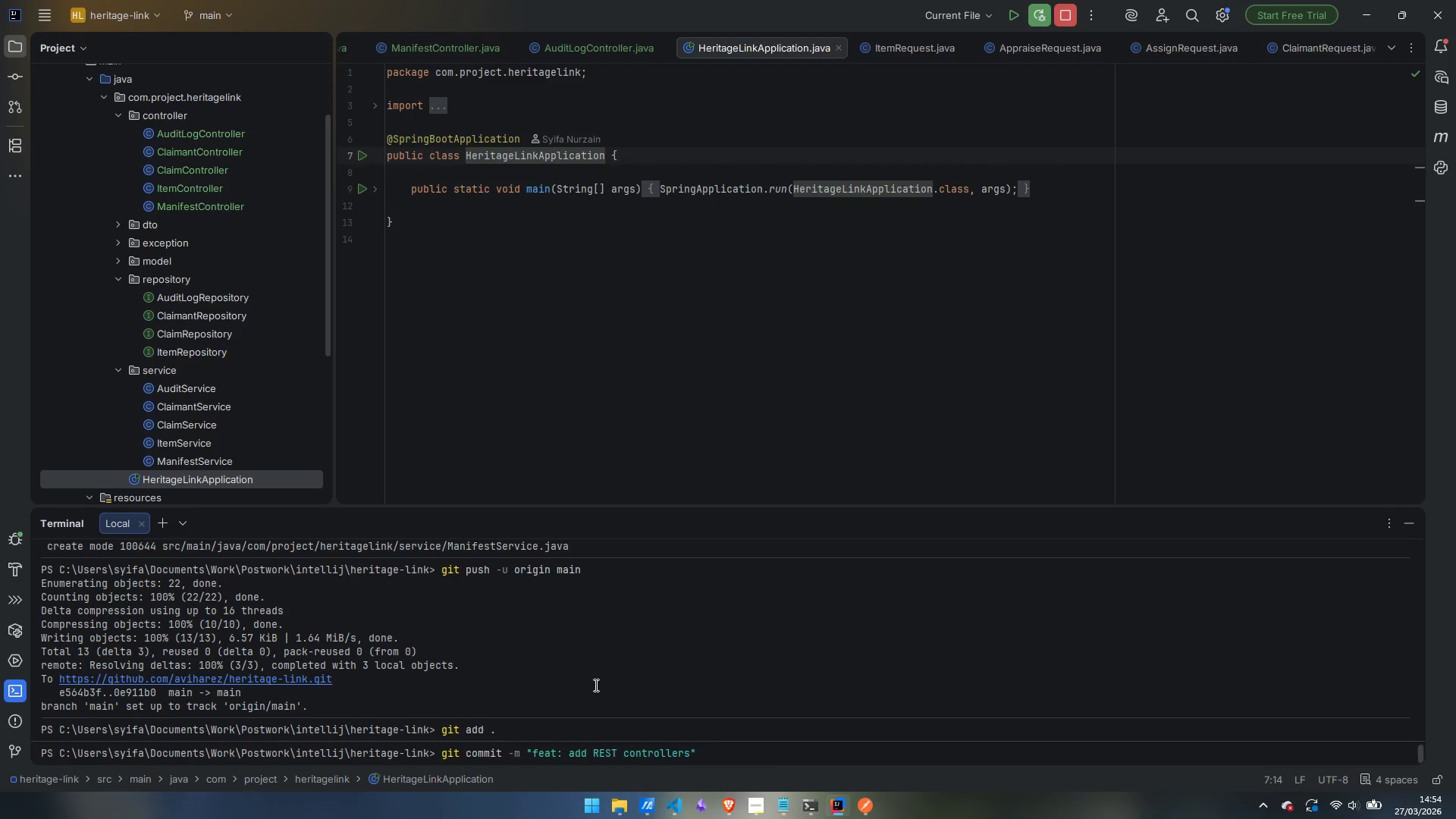 
key(Enter)
 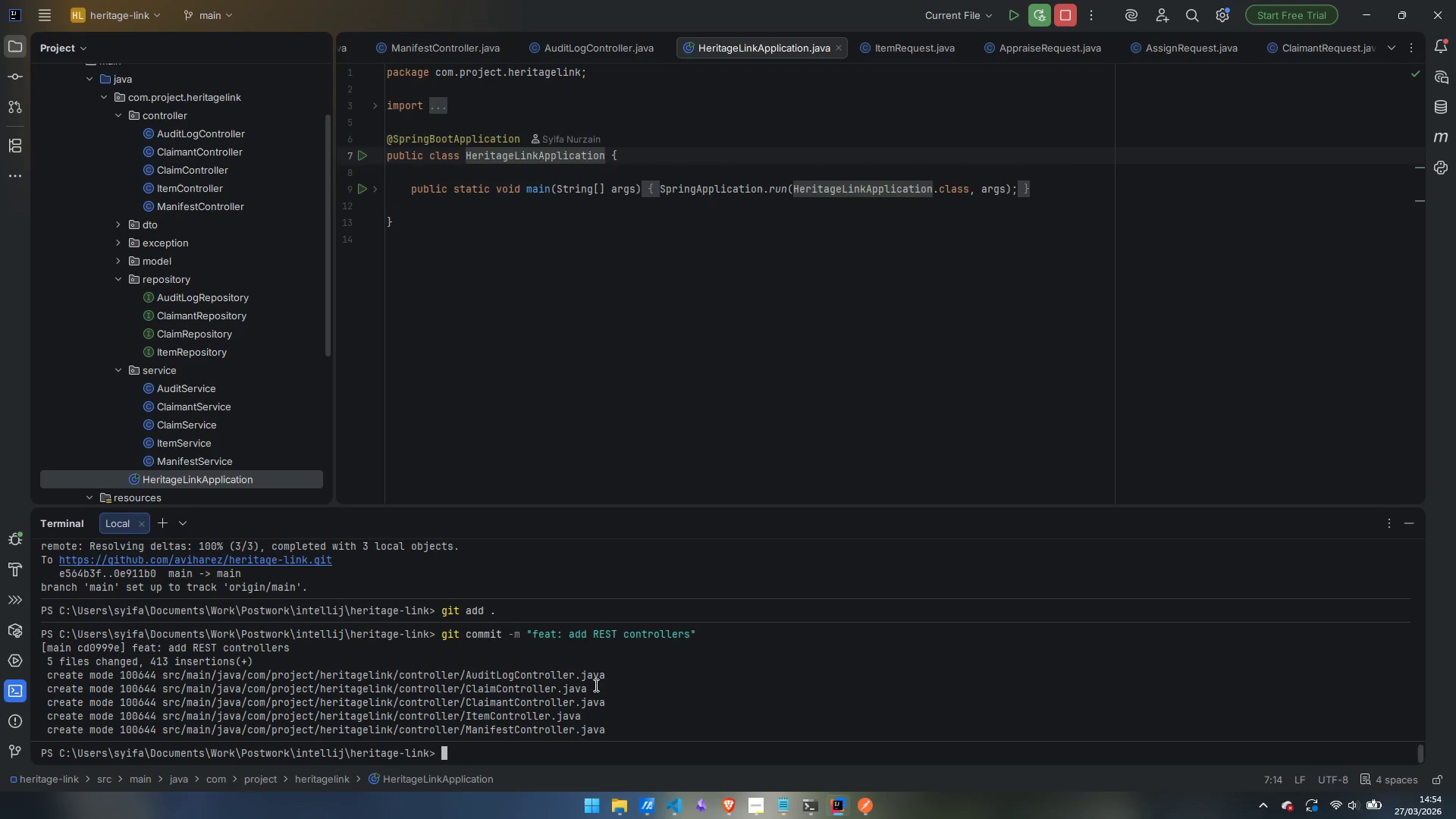 
wait(13.39)
 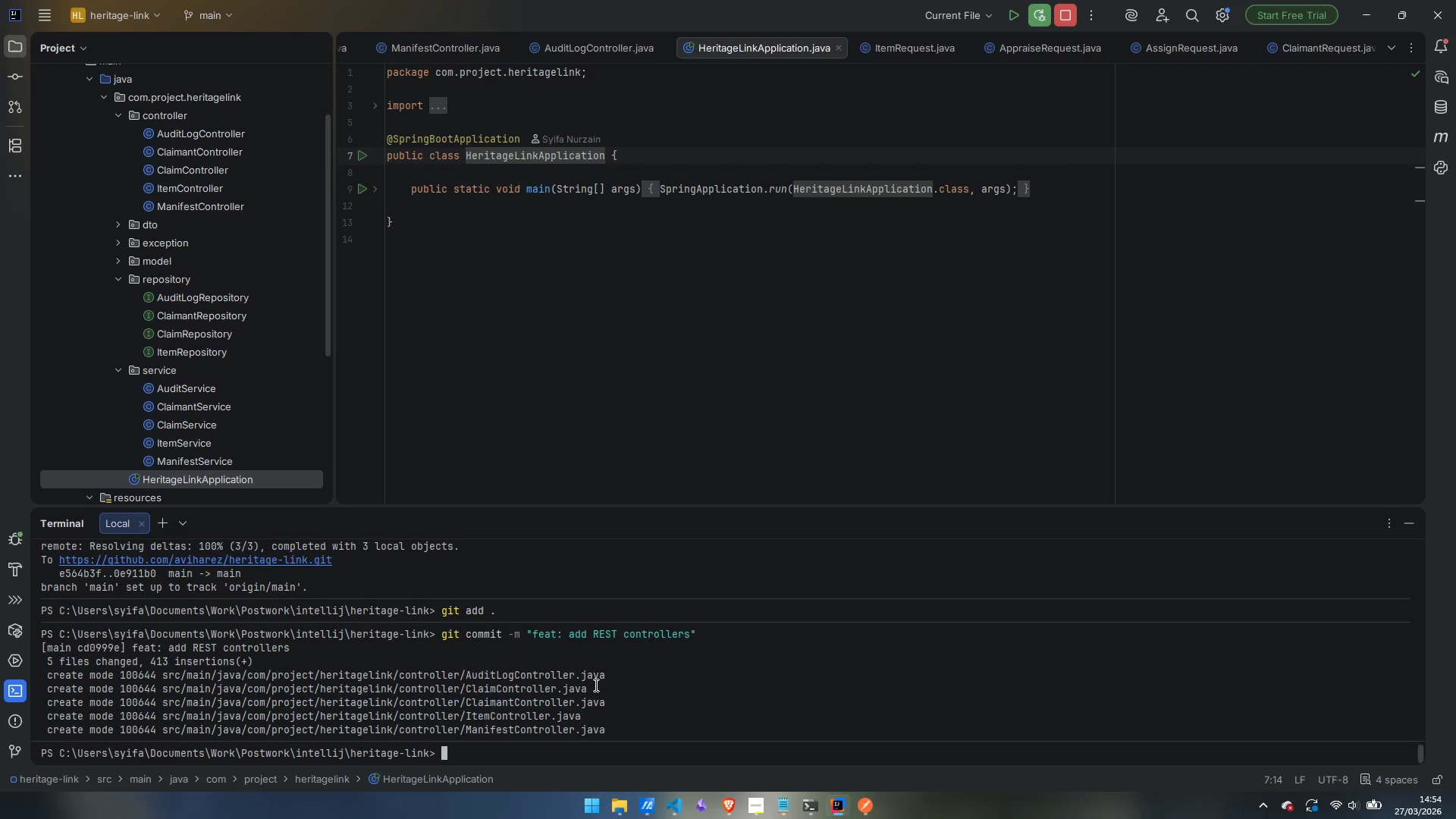 
scroll: coordinate [218, 224], scroll_direction: up, amount: 5.0
 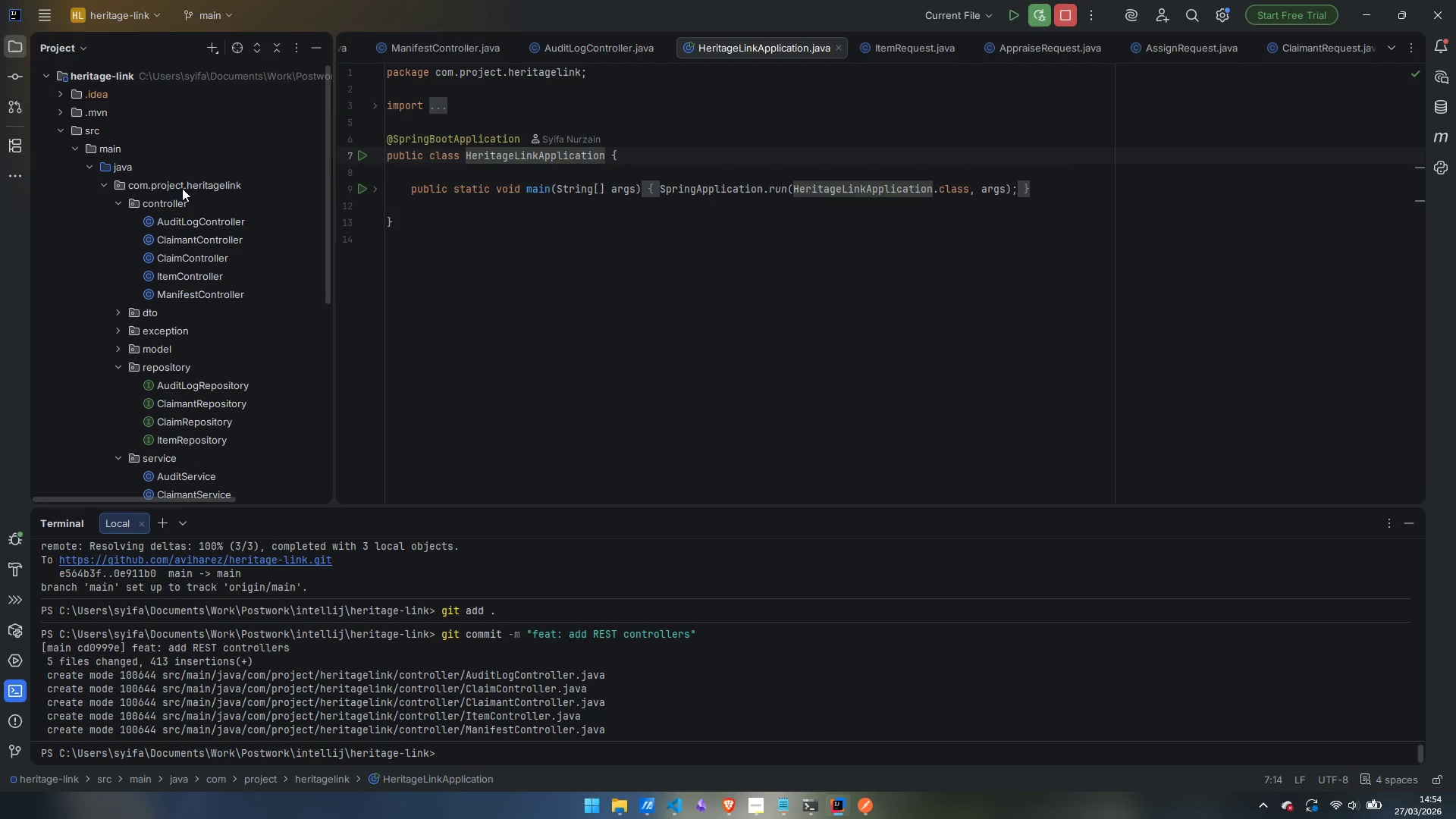 
right_click([180, 187])
 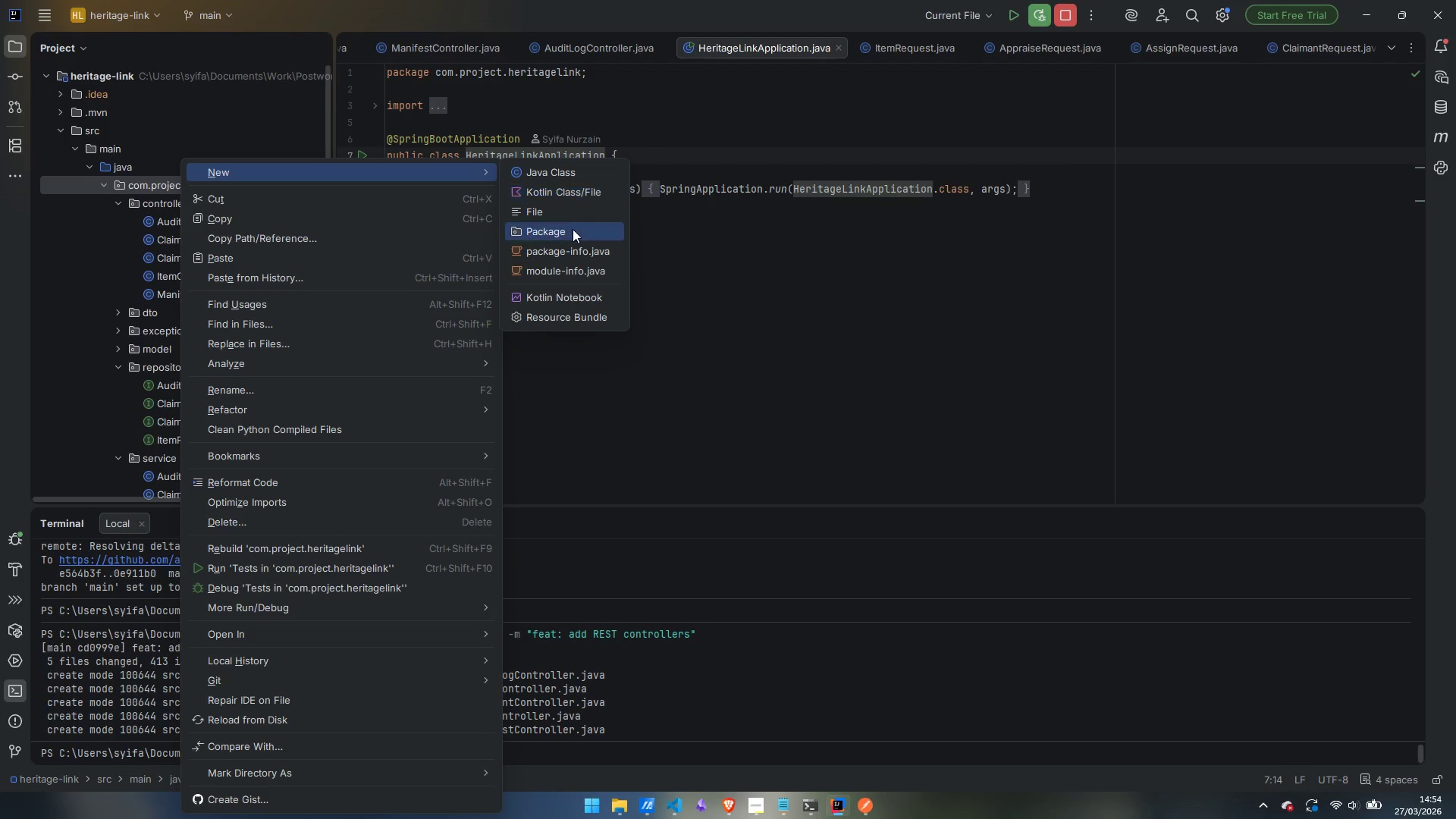 
left_click([573, 233])
 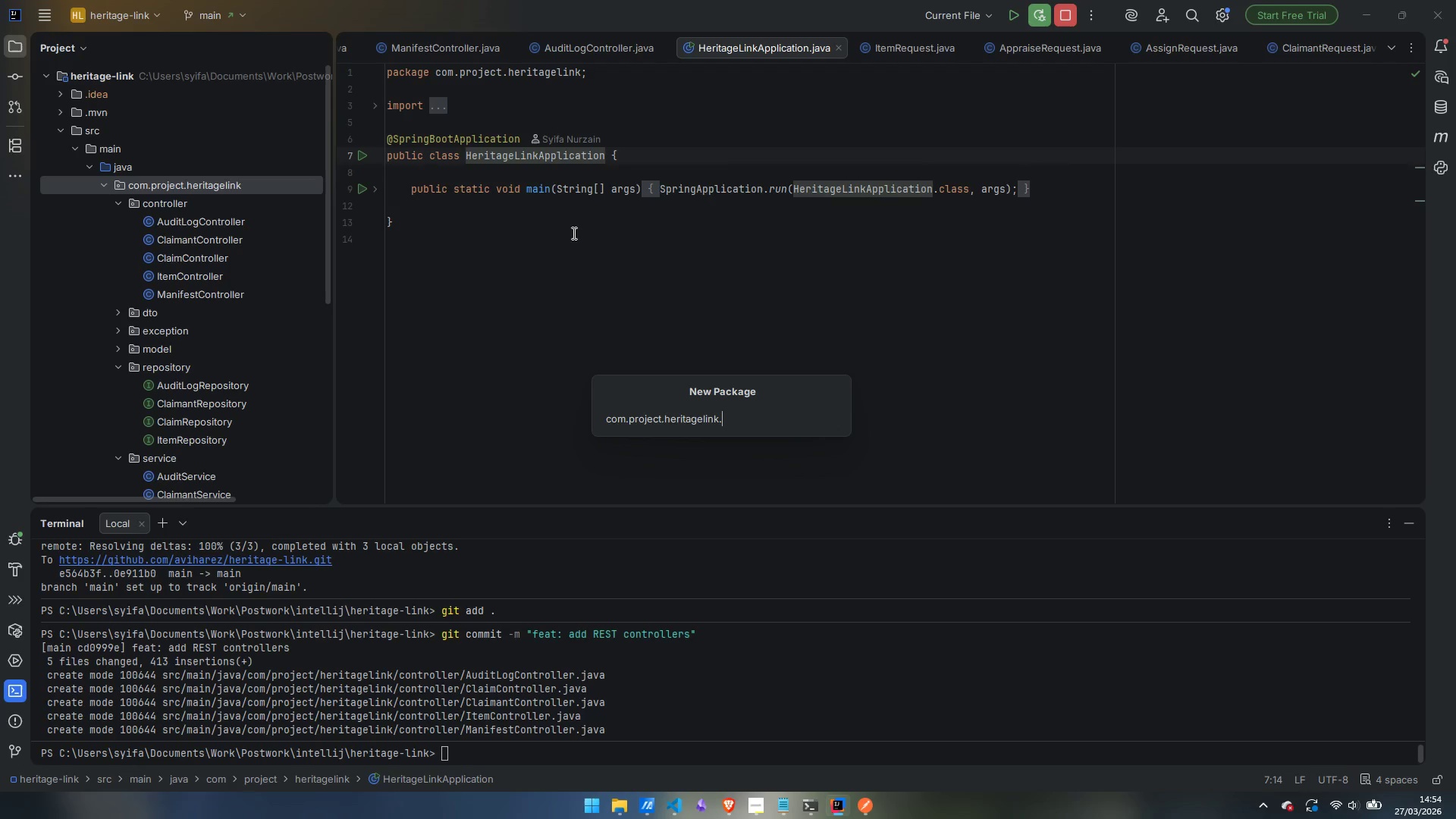 
type(config)
 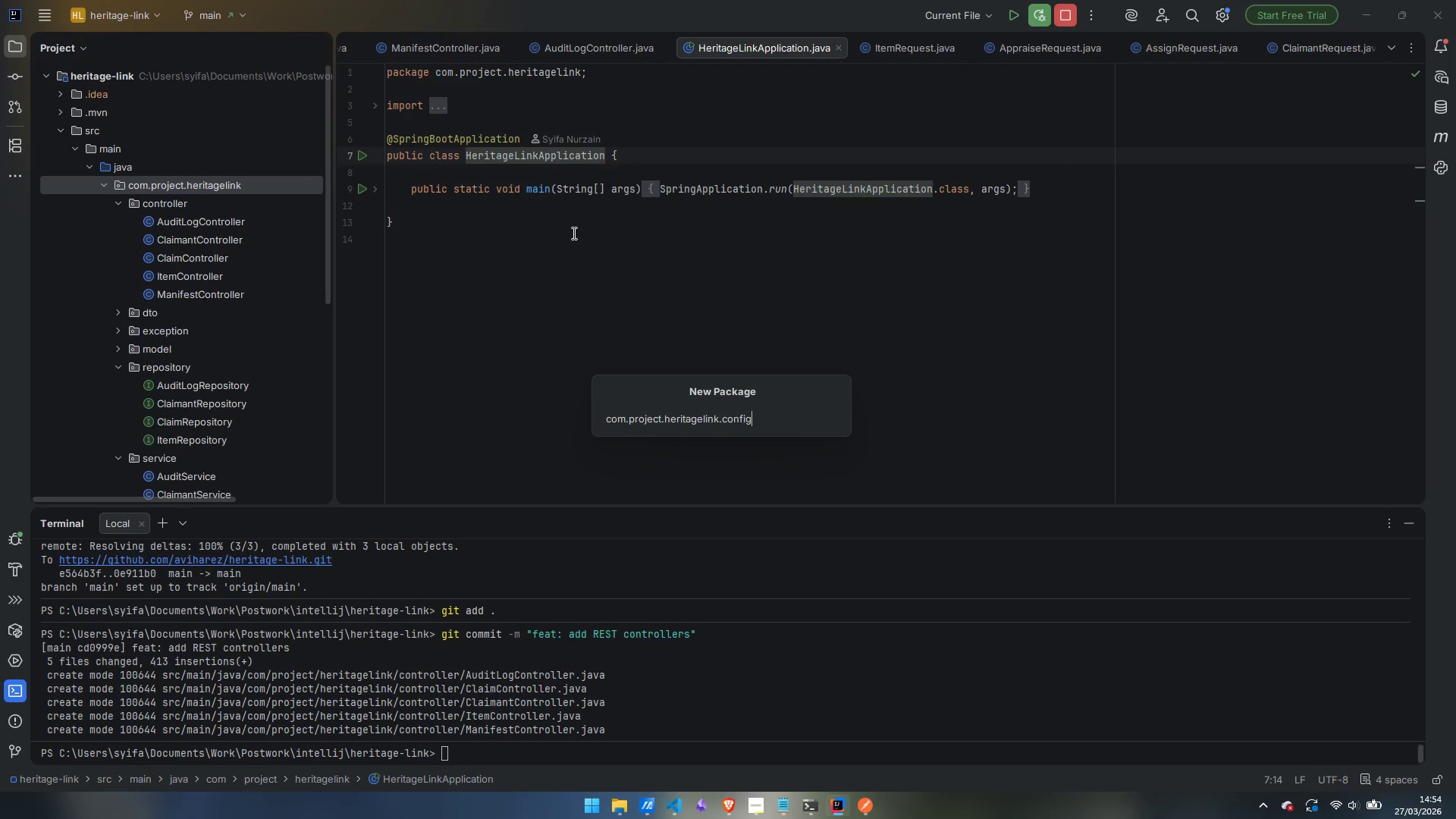 
key(Enter)
 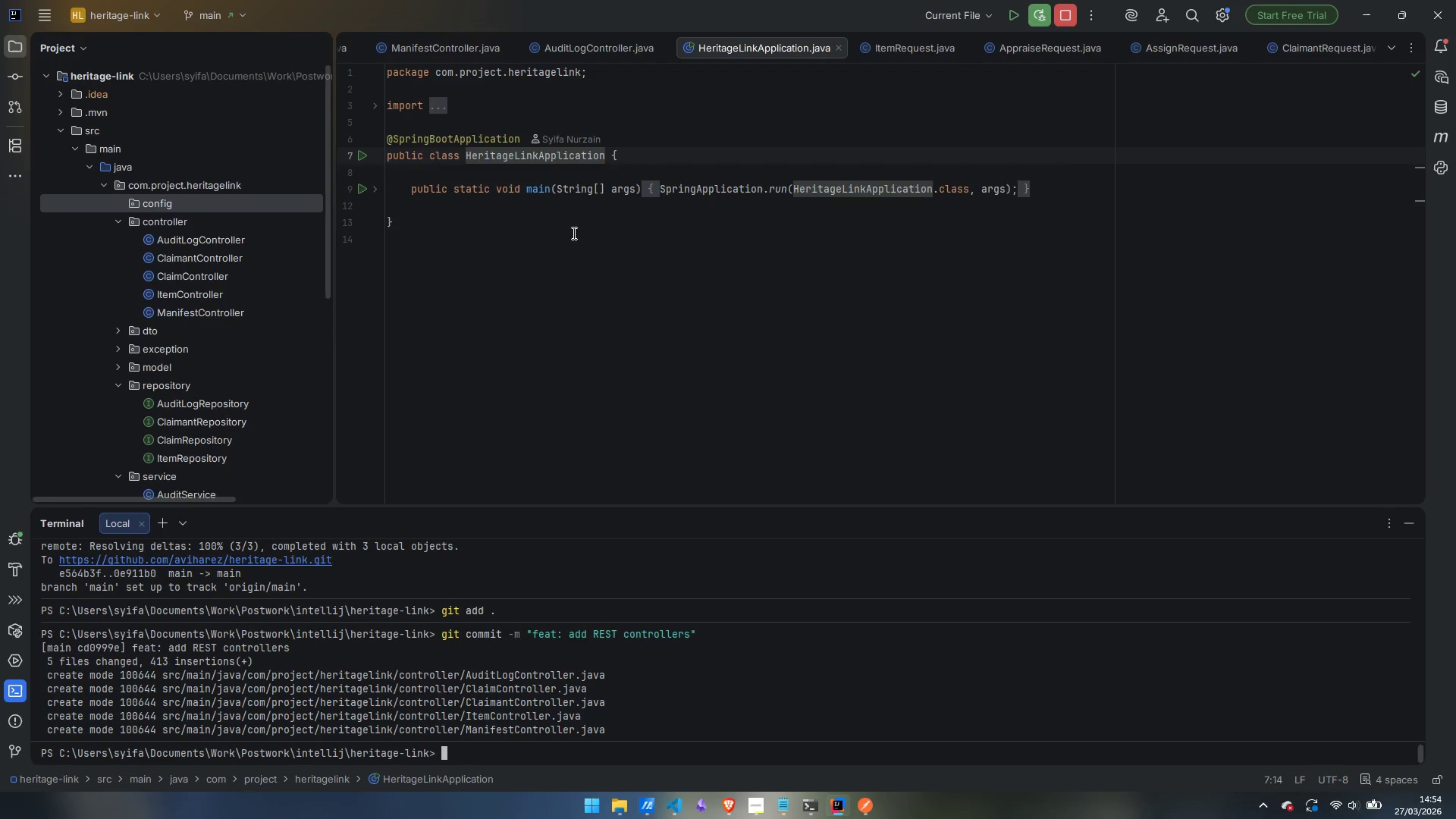 
wait(8.16)
 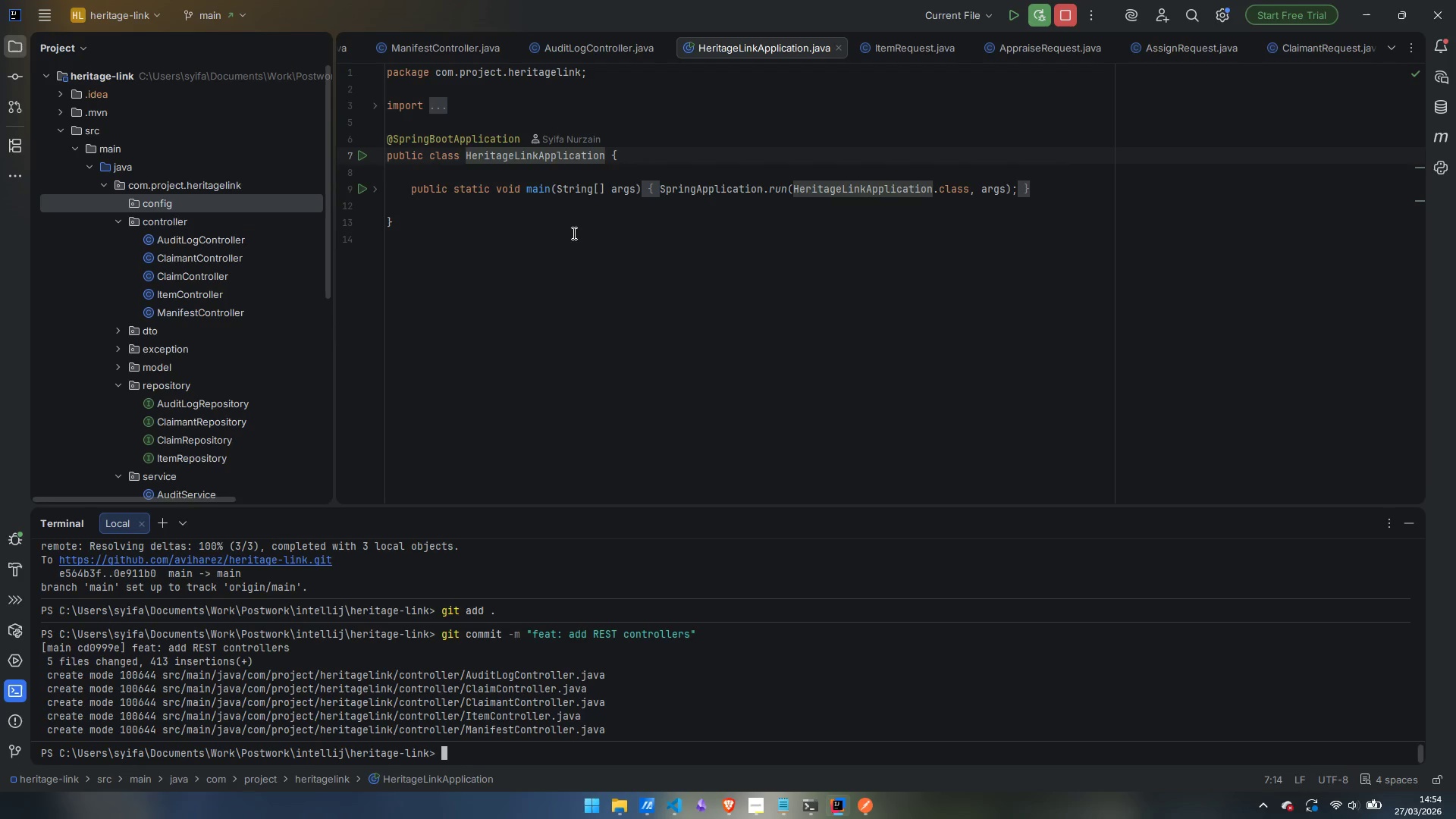 
right_click([171, 200])
 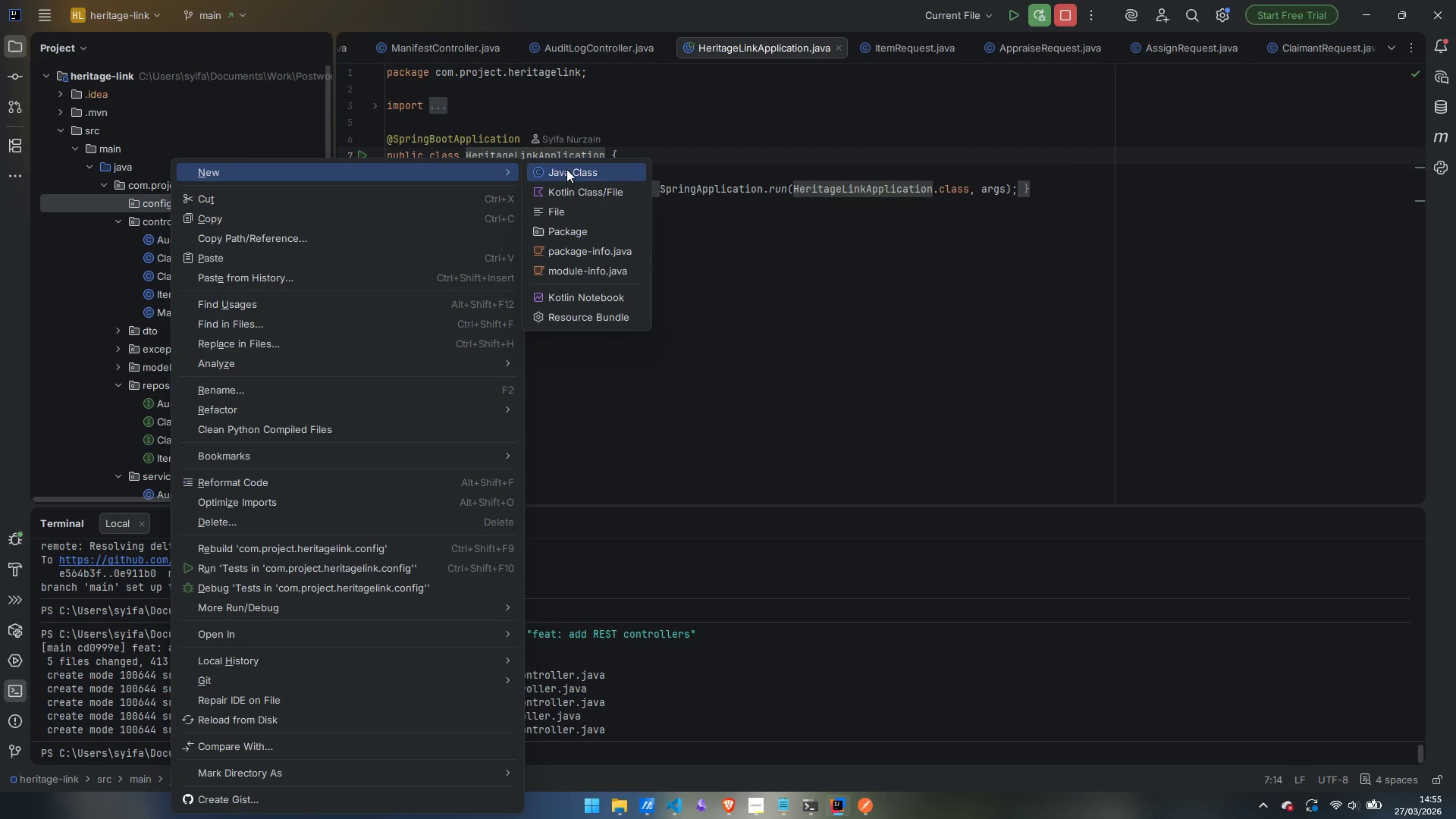 
left_click([579, 174])
 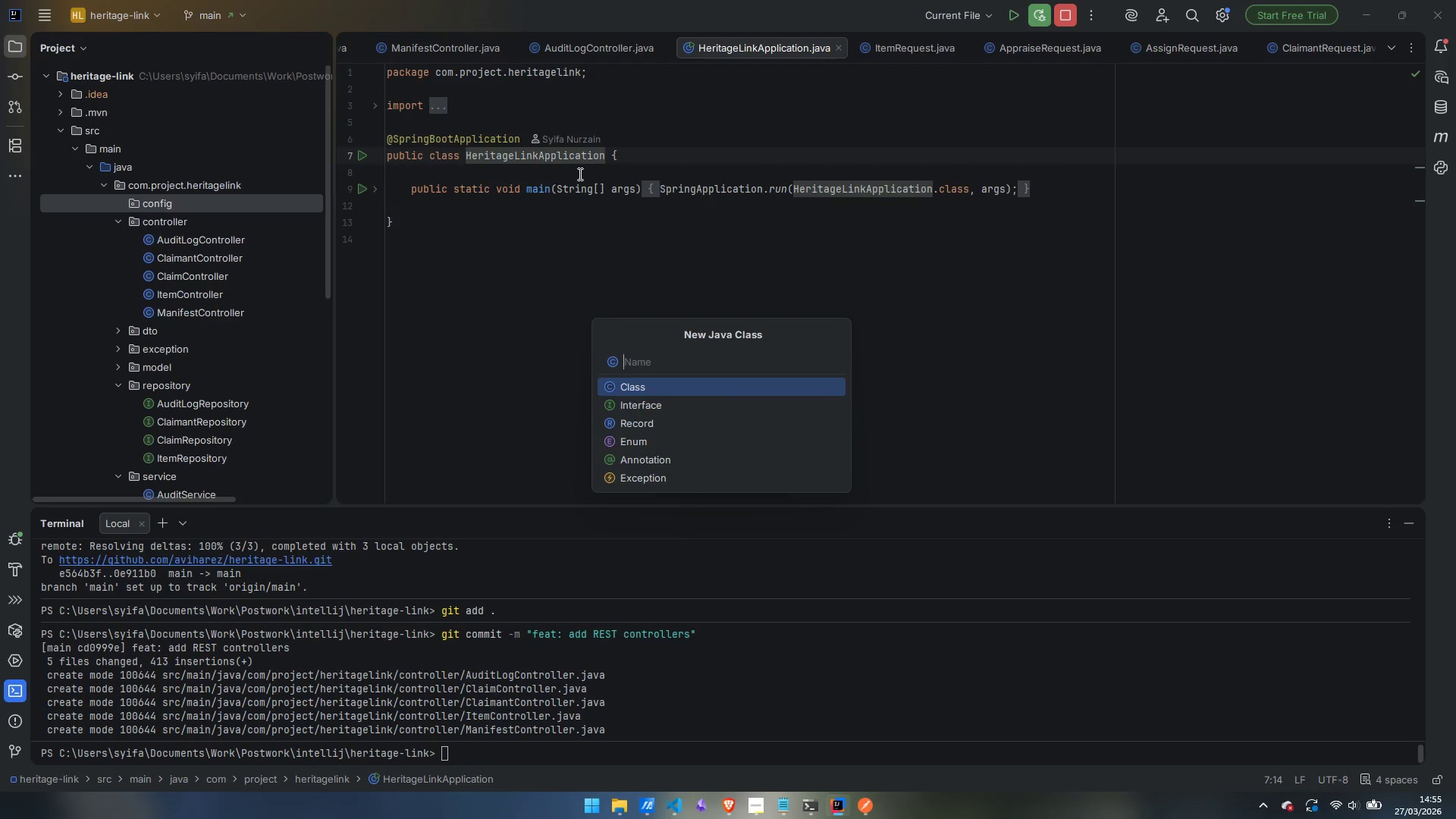 
wait(5.66)
 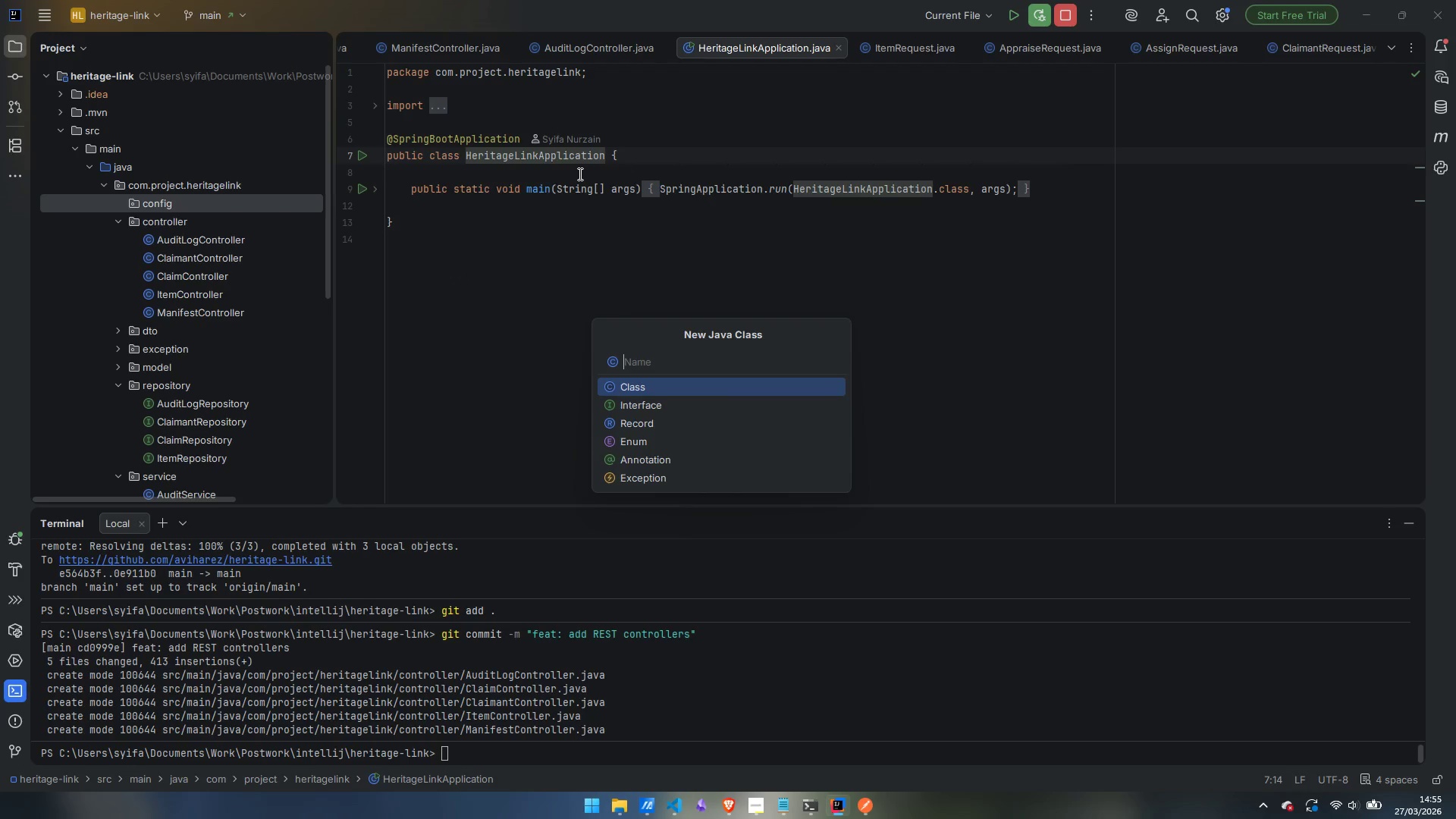 
type(SecurityConfig)
 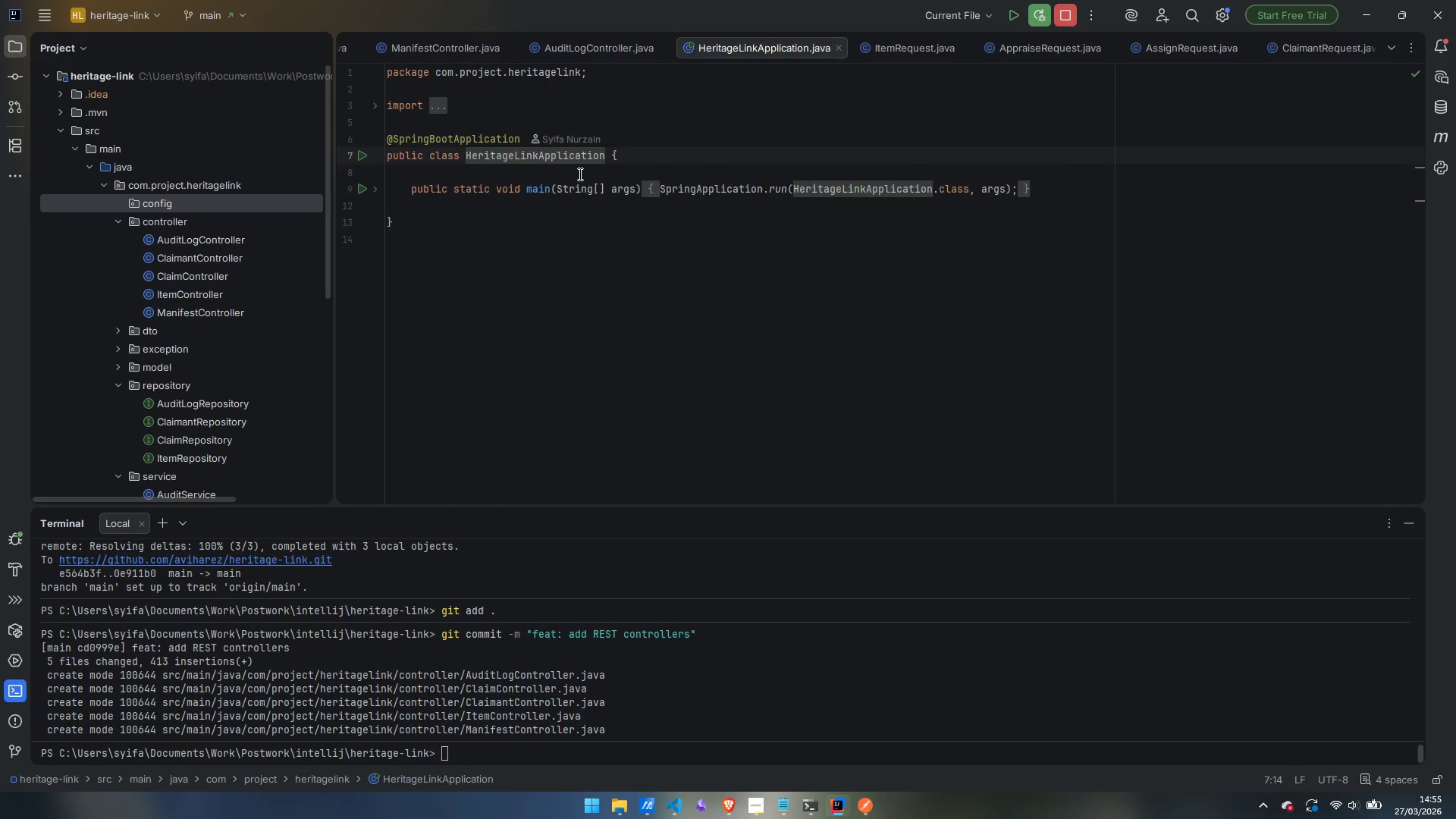 
key(Enter)
 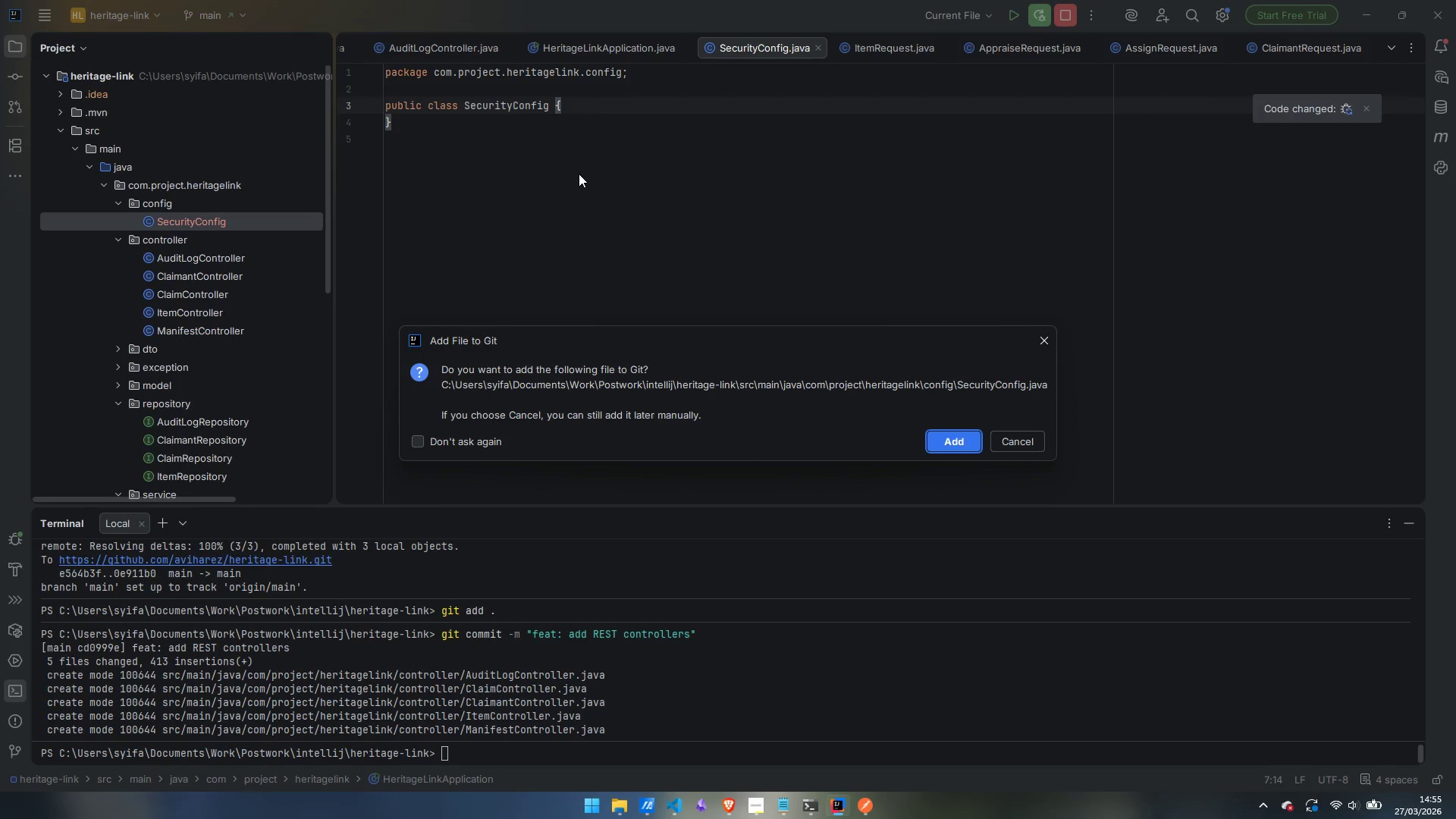 
key(Enter)
 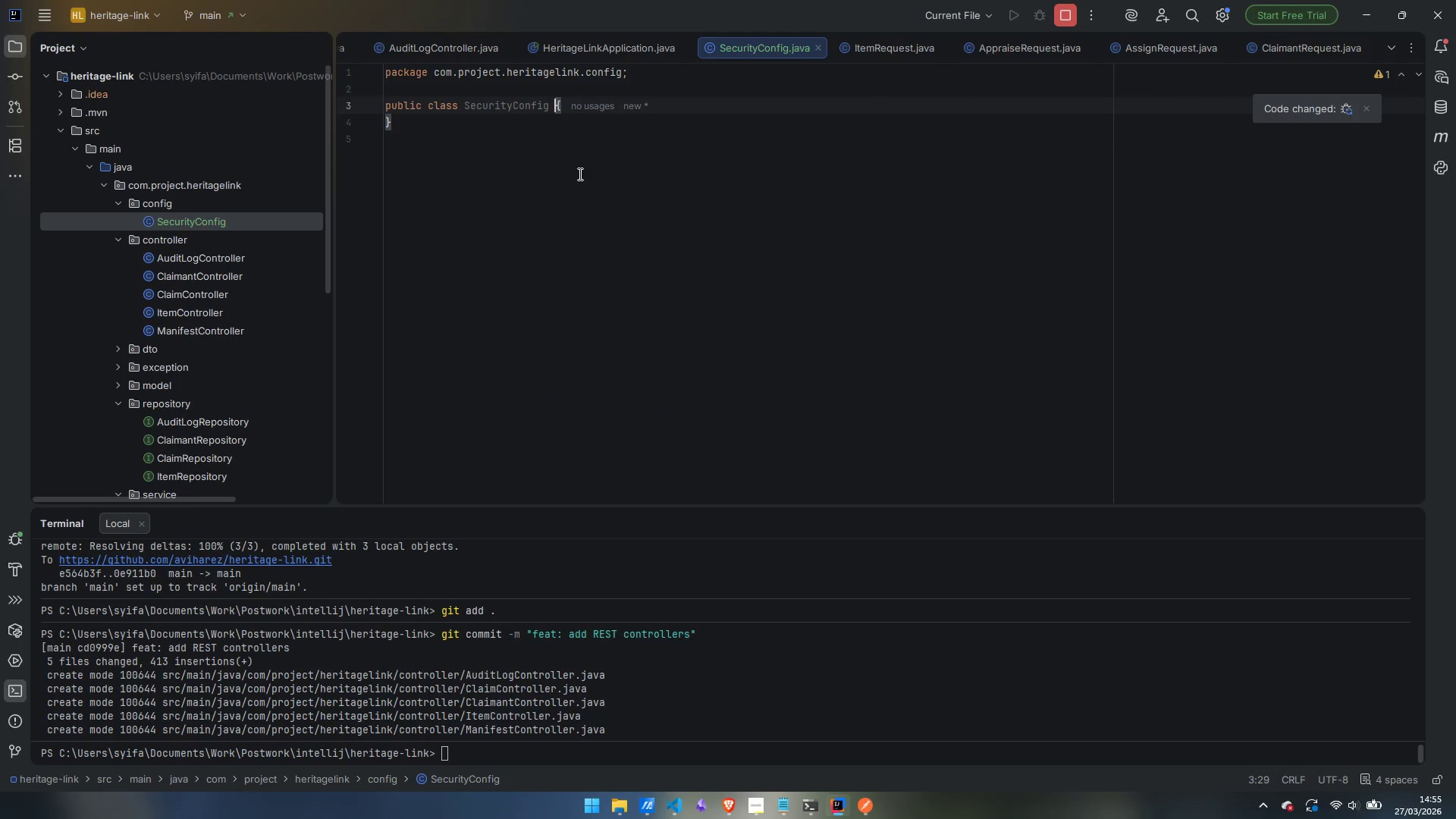 
wait(9.12)
 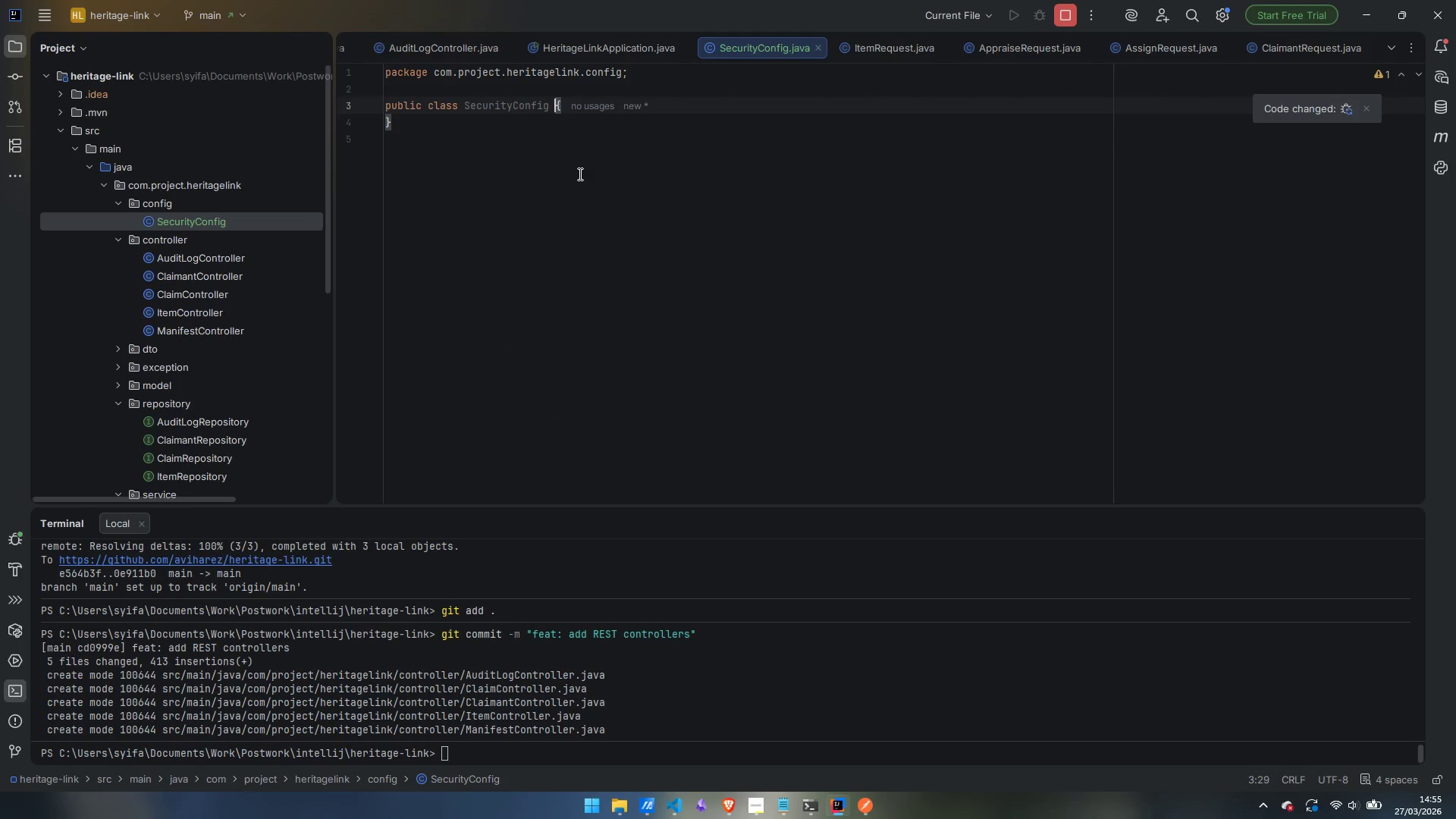 
key(ArrowUp)
 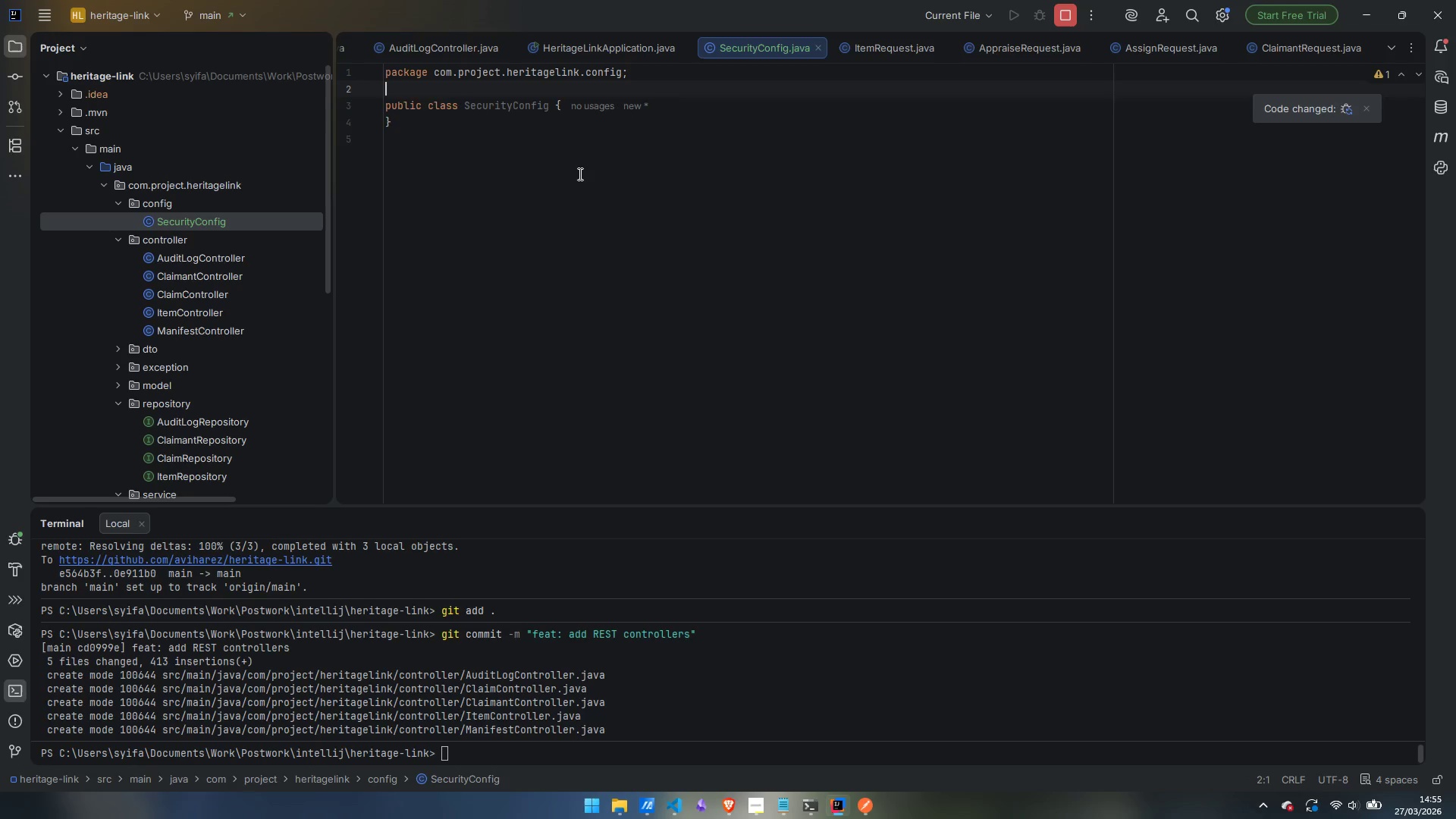 
key(Enter)
 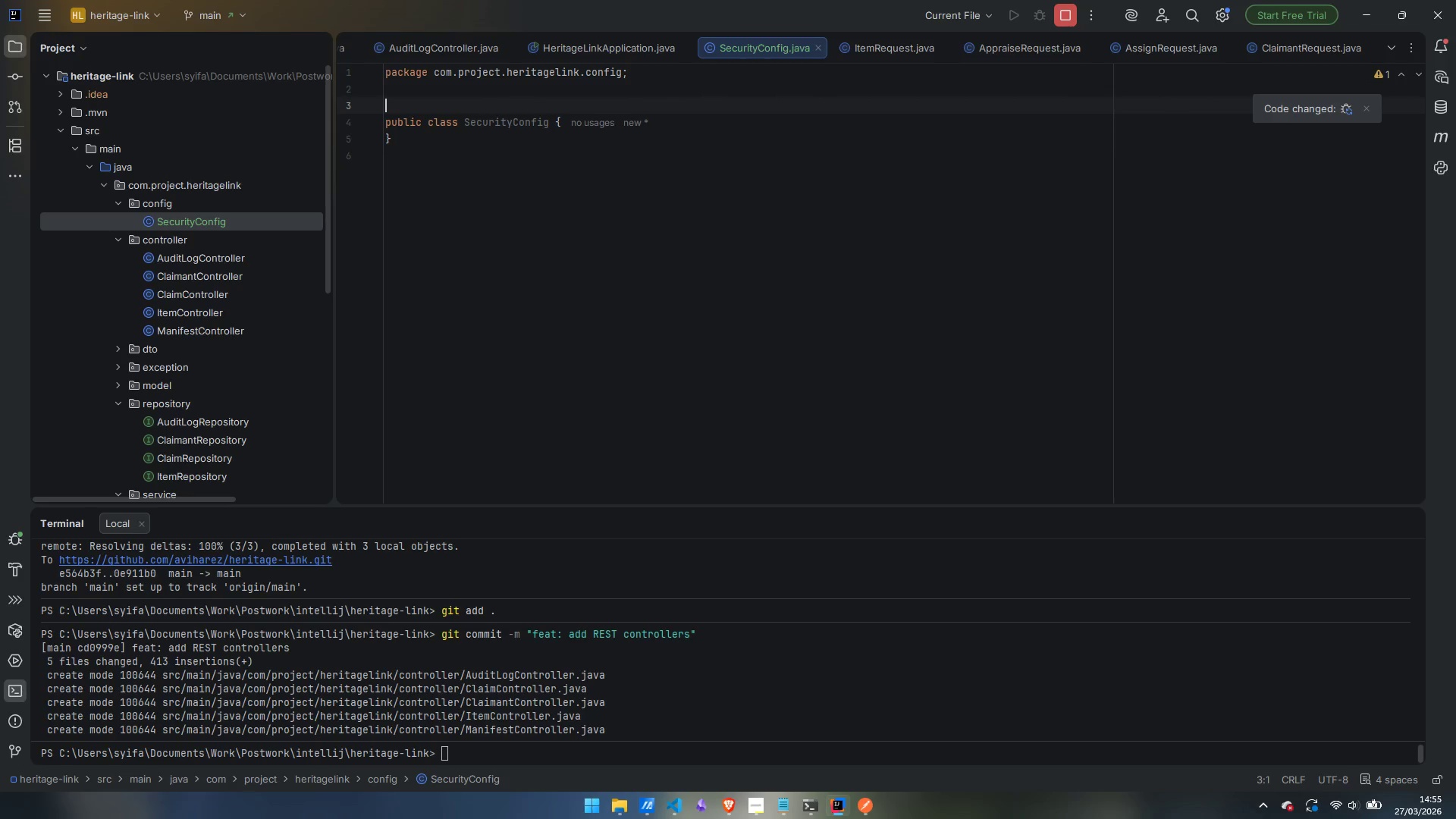 
type(@Config)
 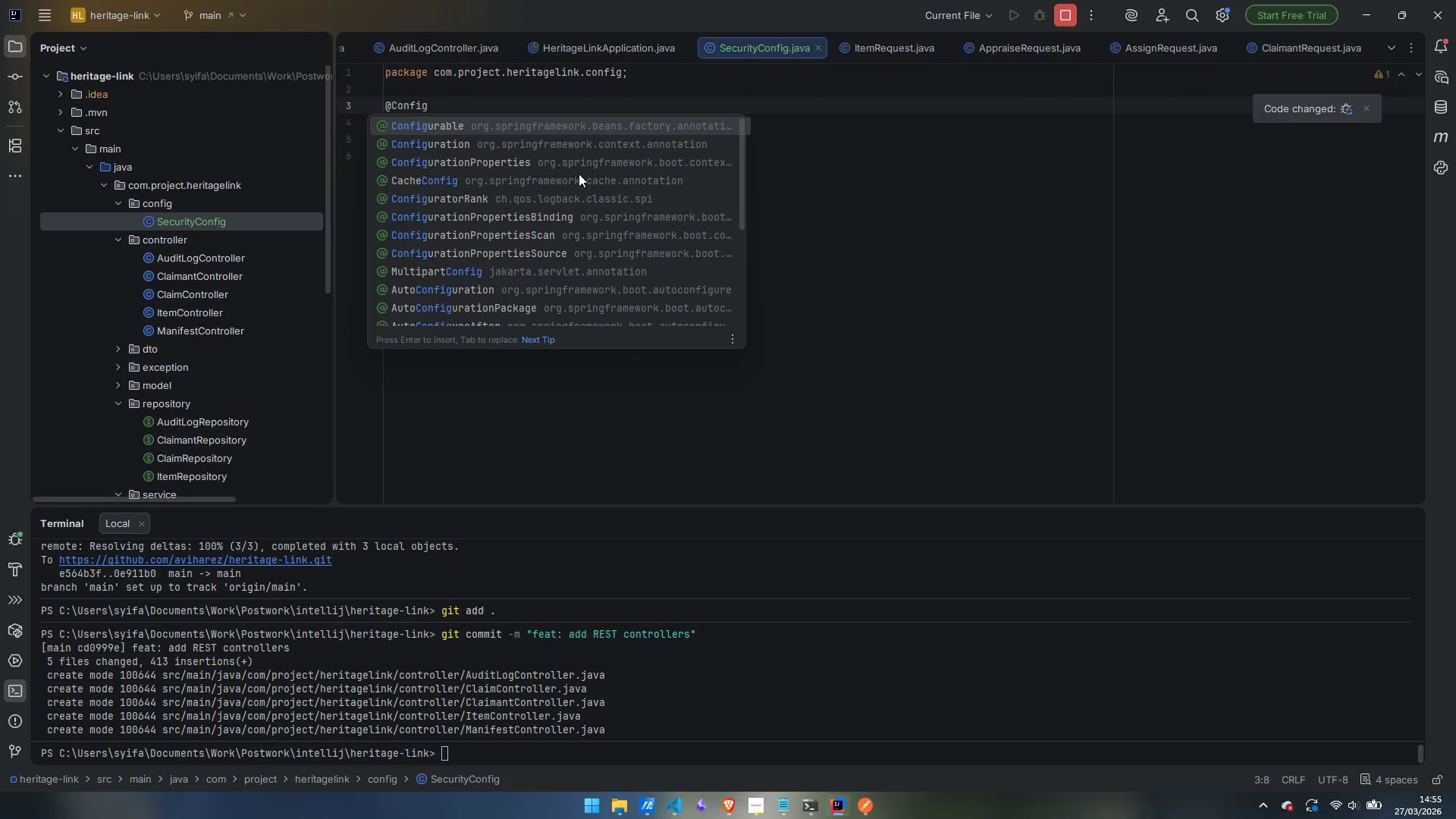 
key(ArrowDown)
 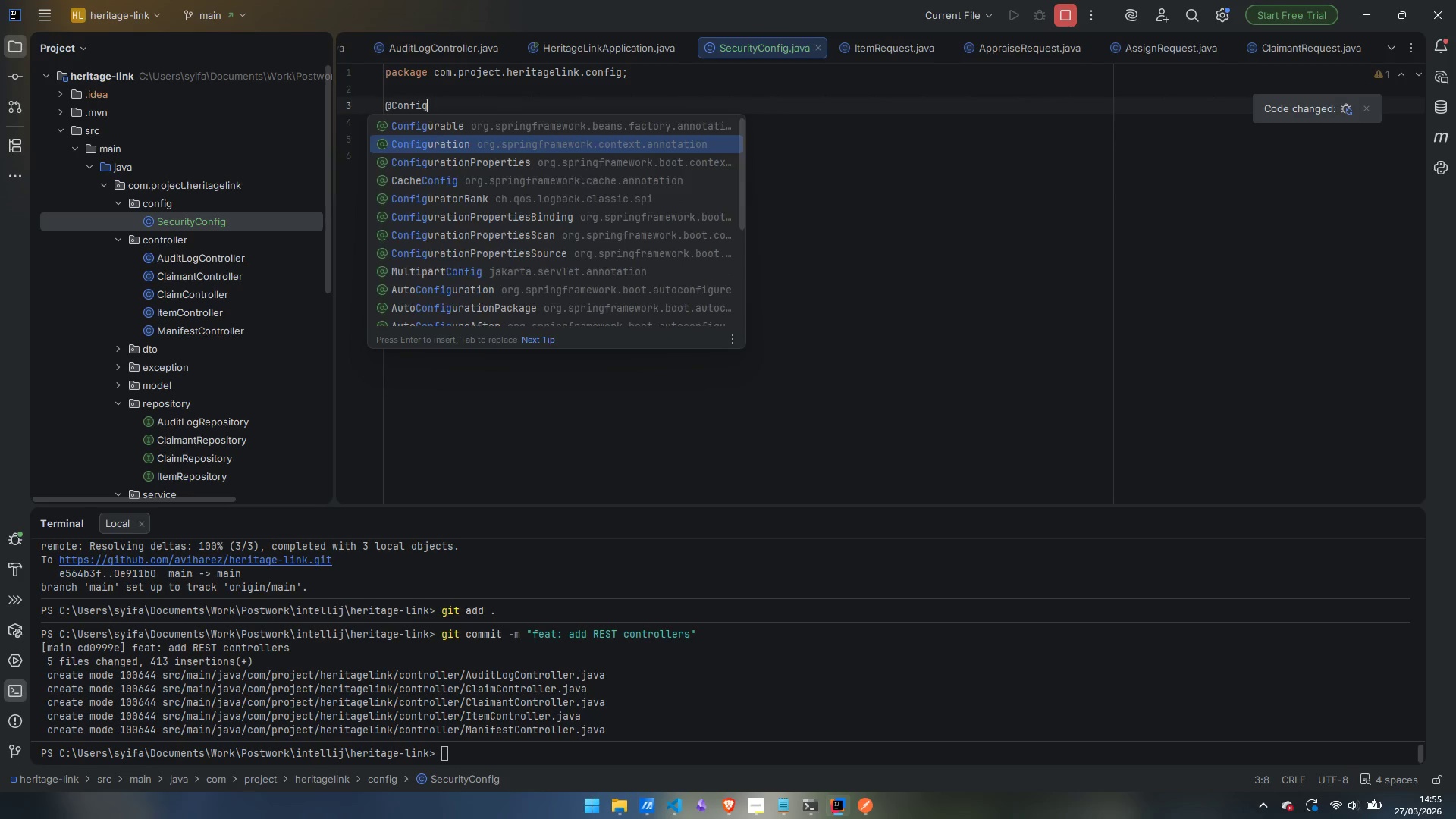 
key(Enter)
 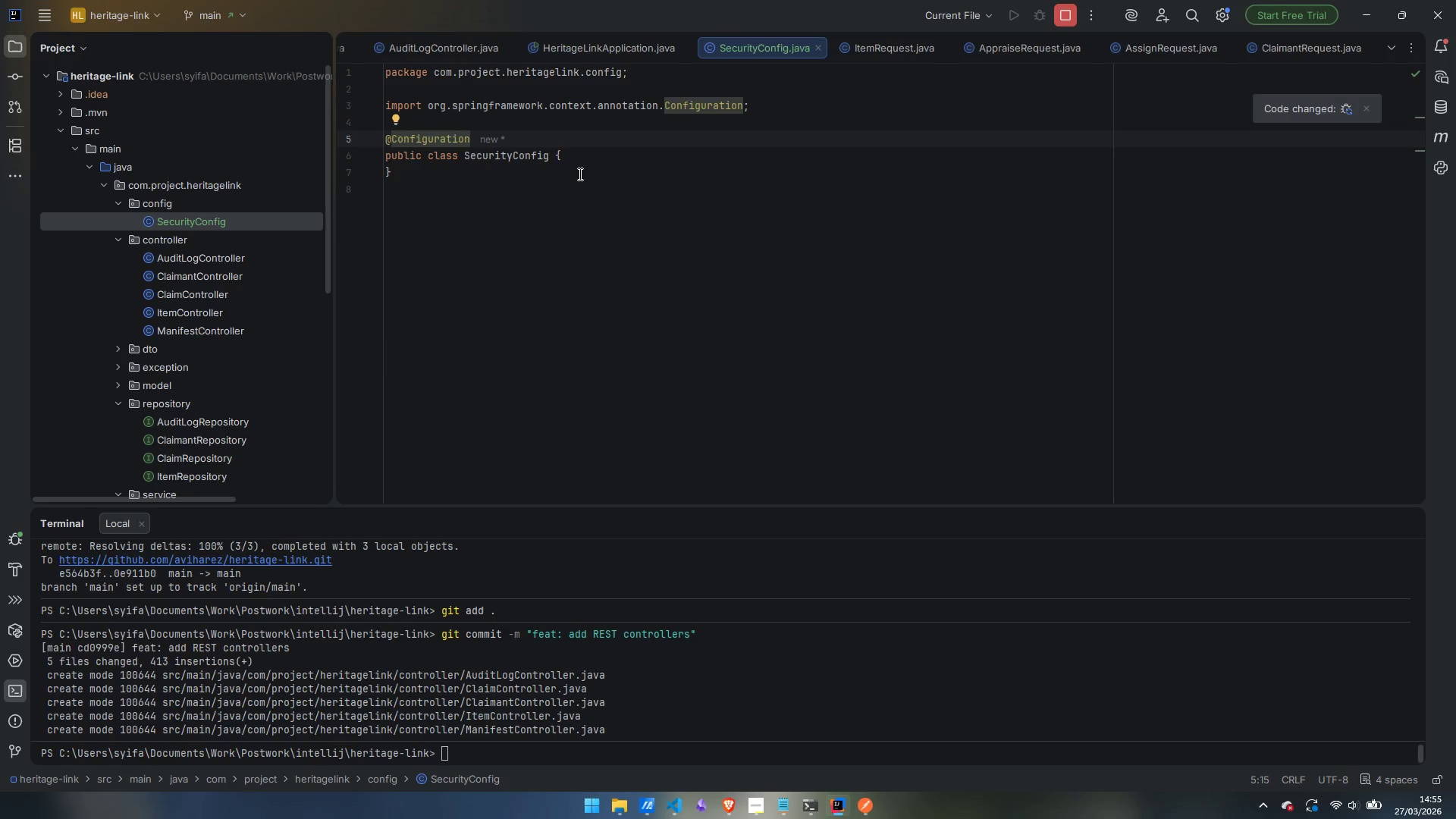 
wait(10.28)
 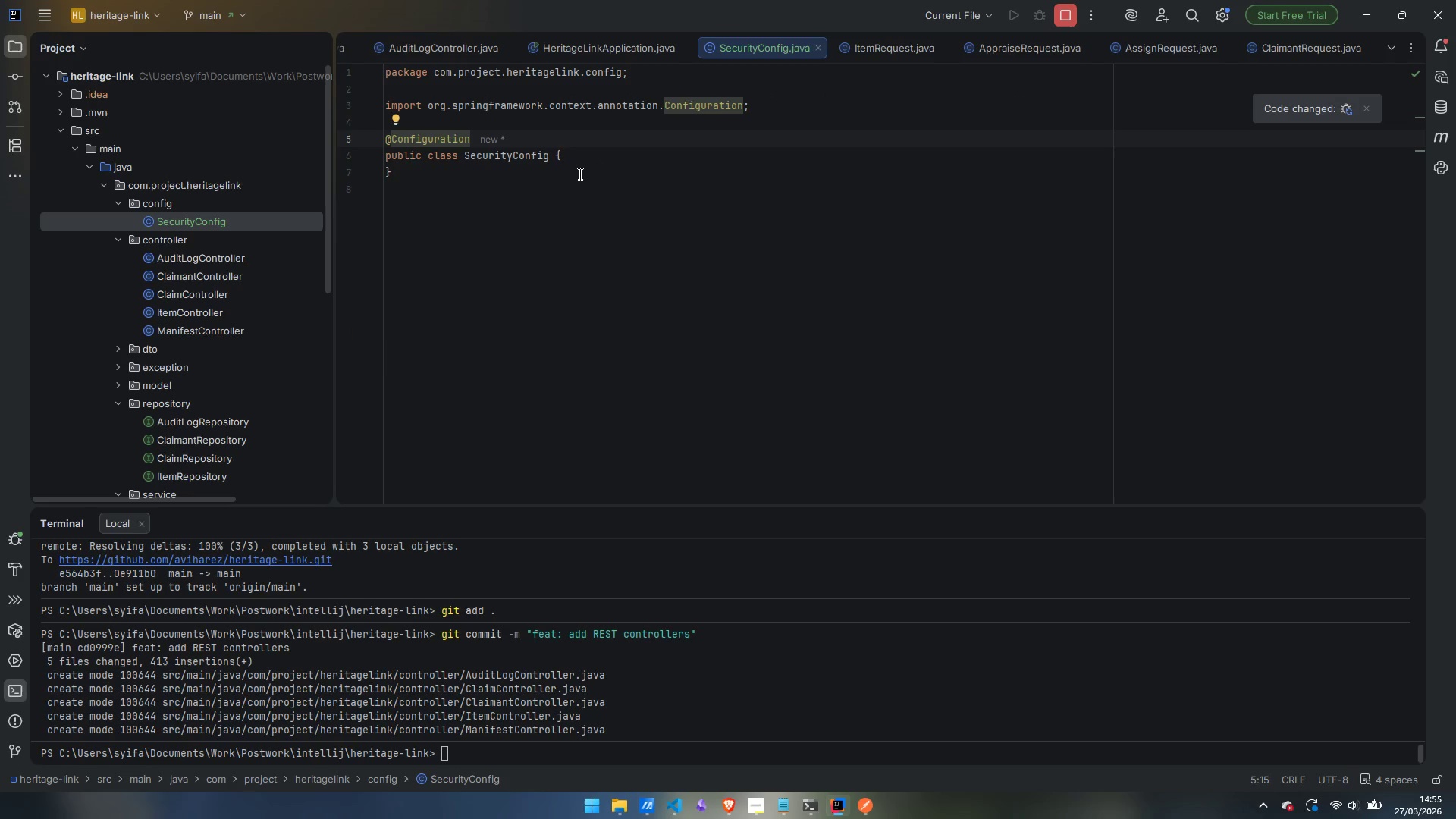 
key(Enter)
 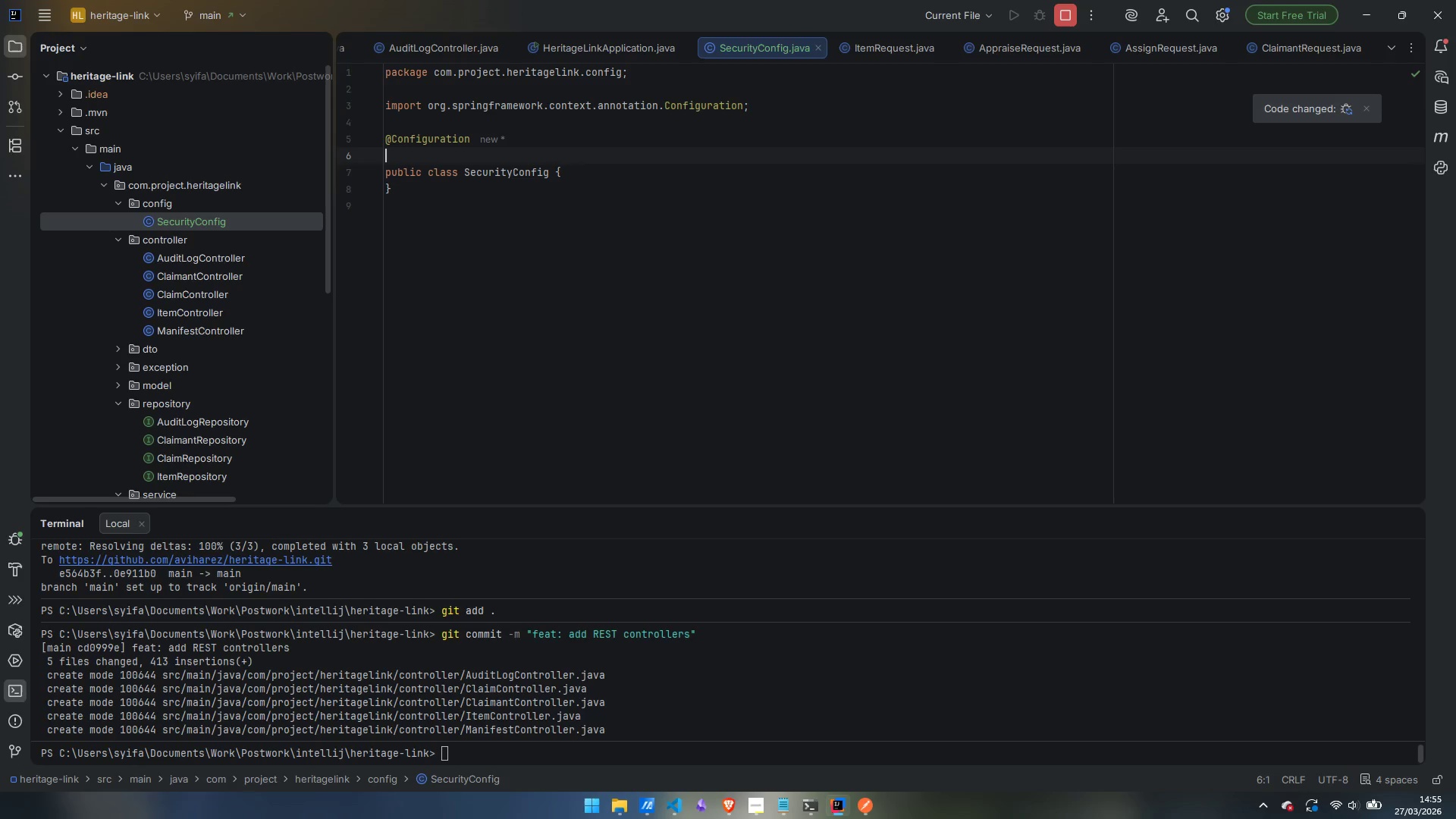 
type(@EnableWe)
 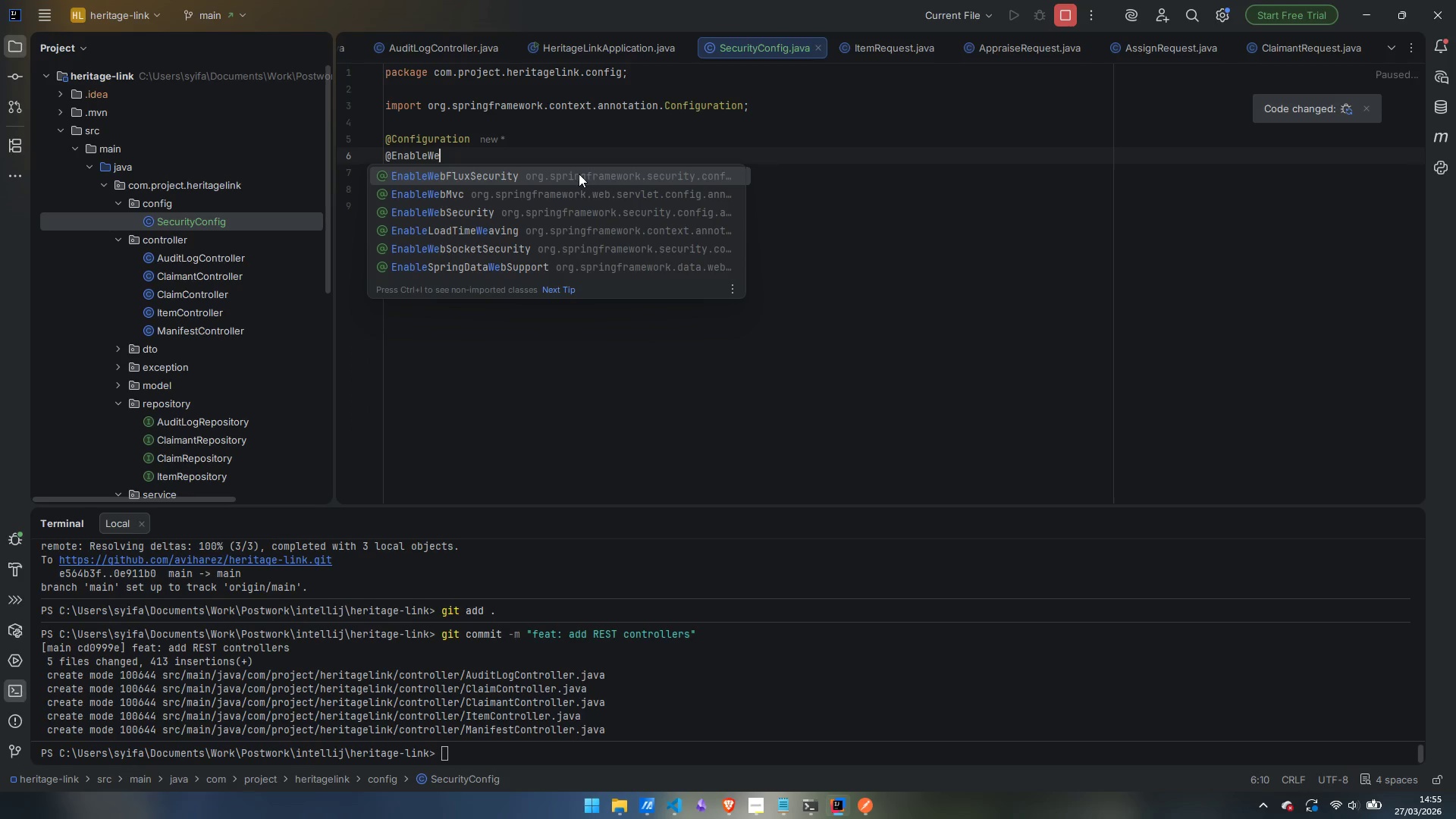 
key(ArrowDown)
 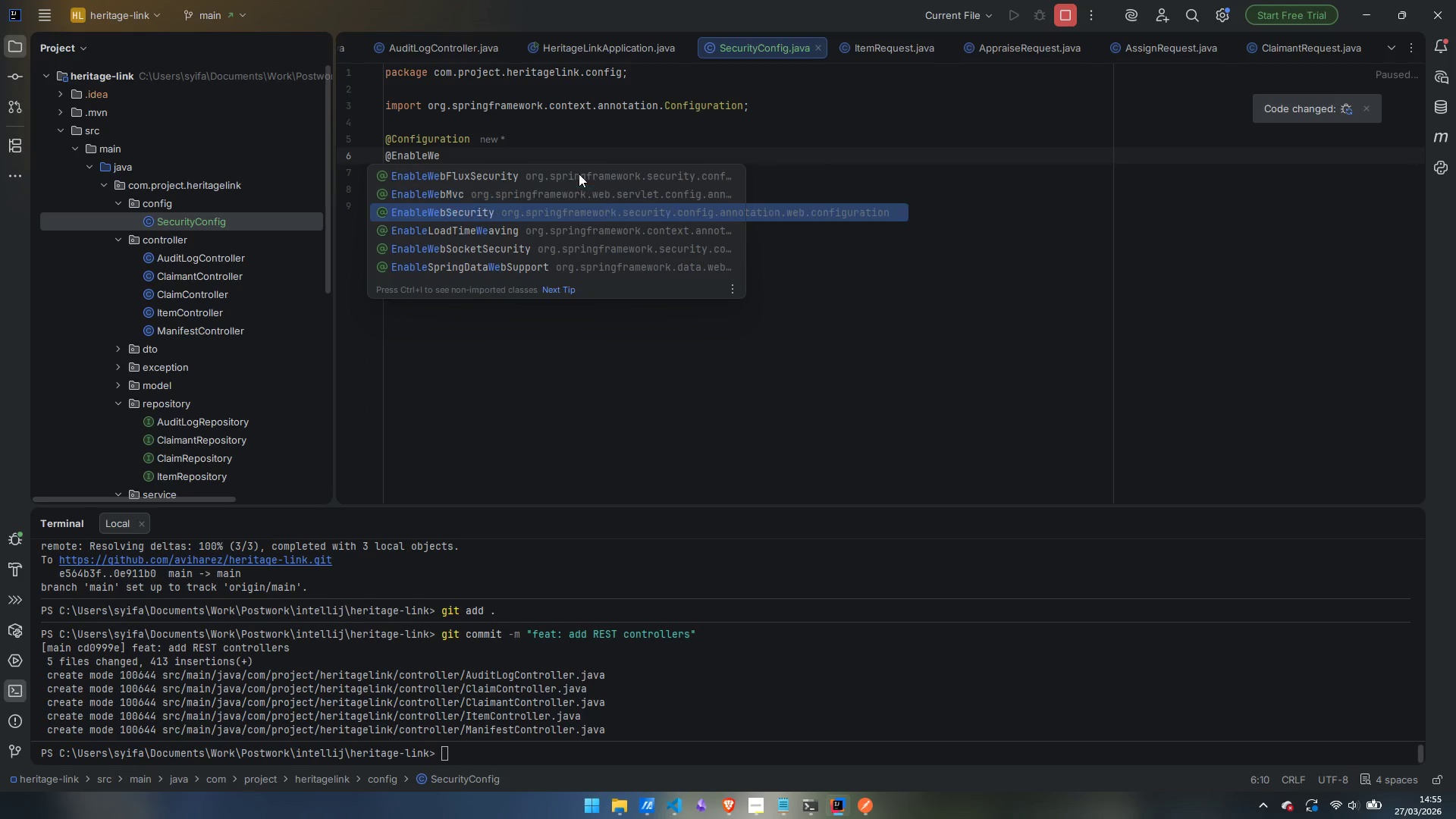 
key(ArrowDown)
 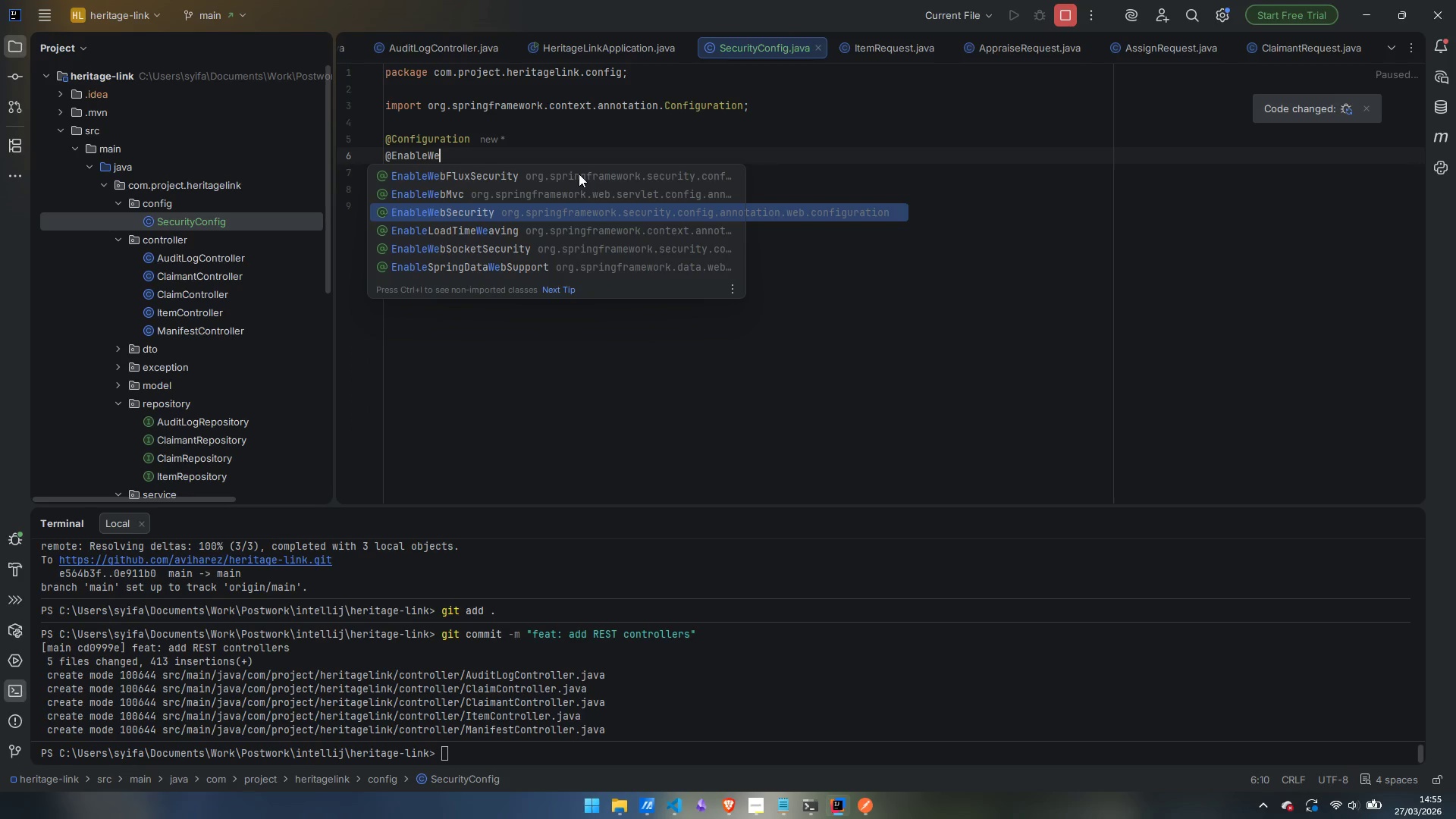 
key(Enter)
 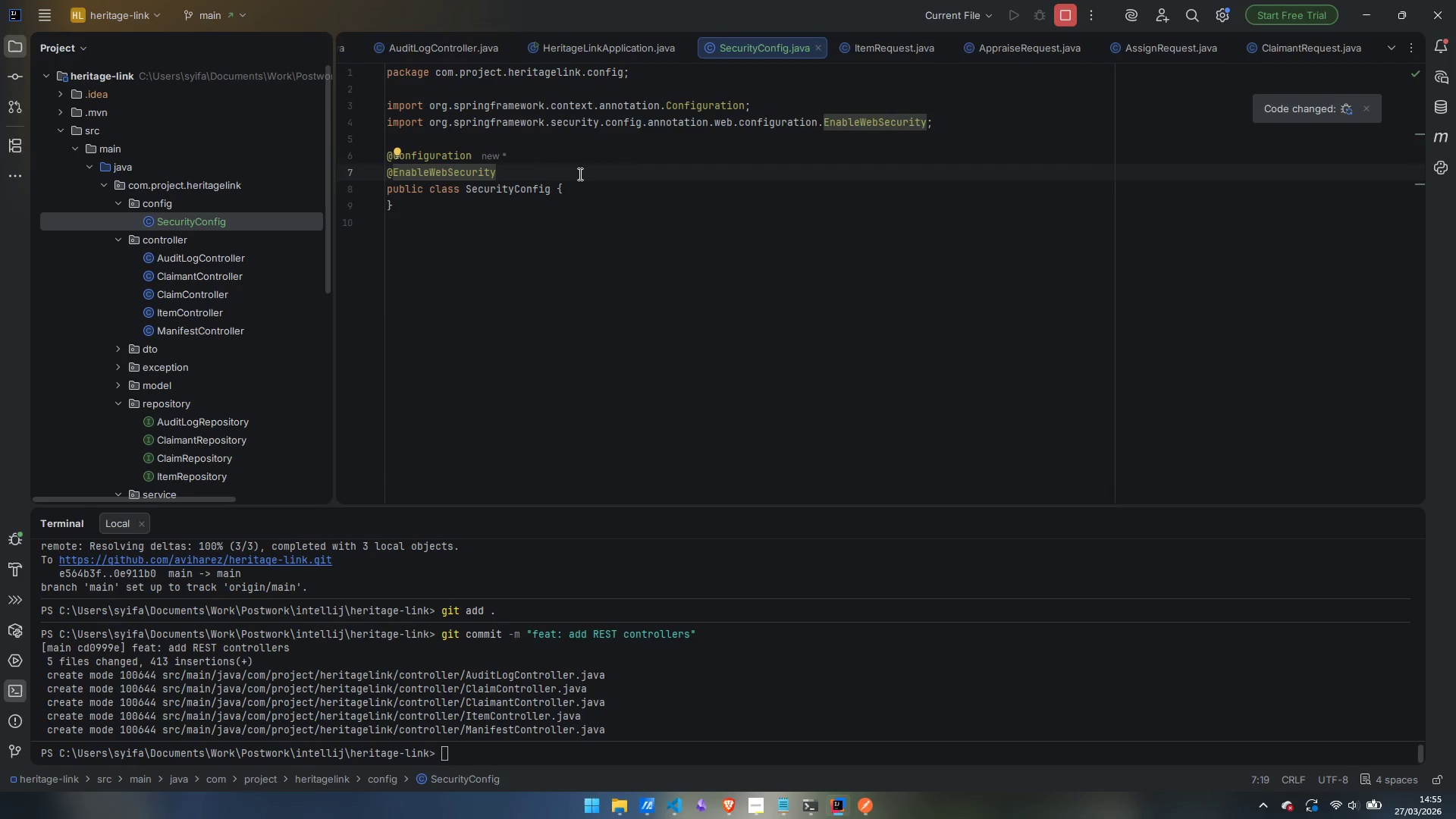 
key(ArrowDown)
 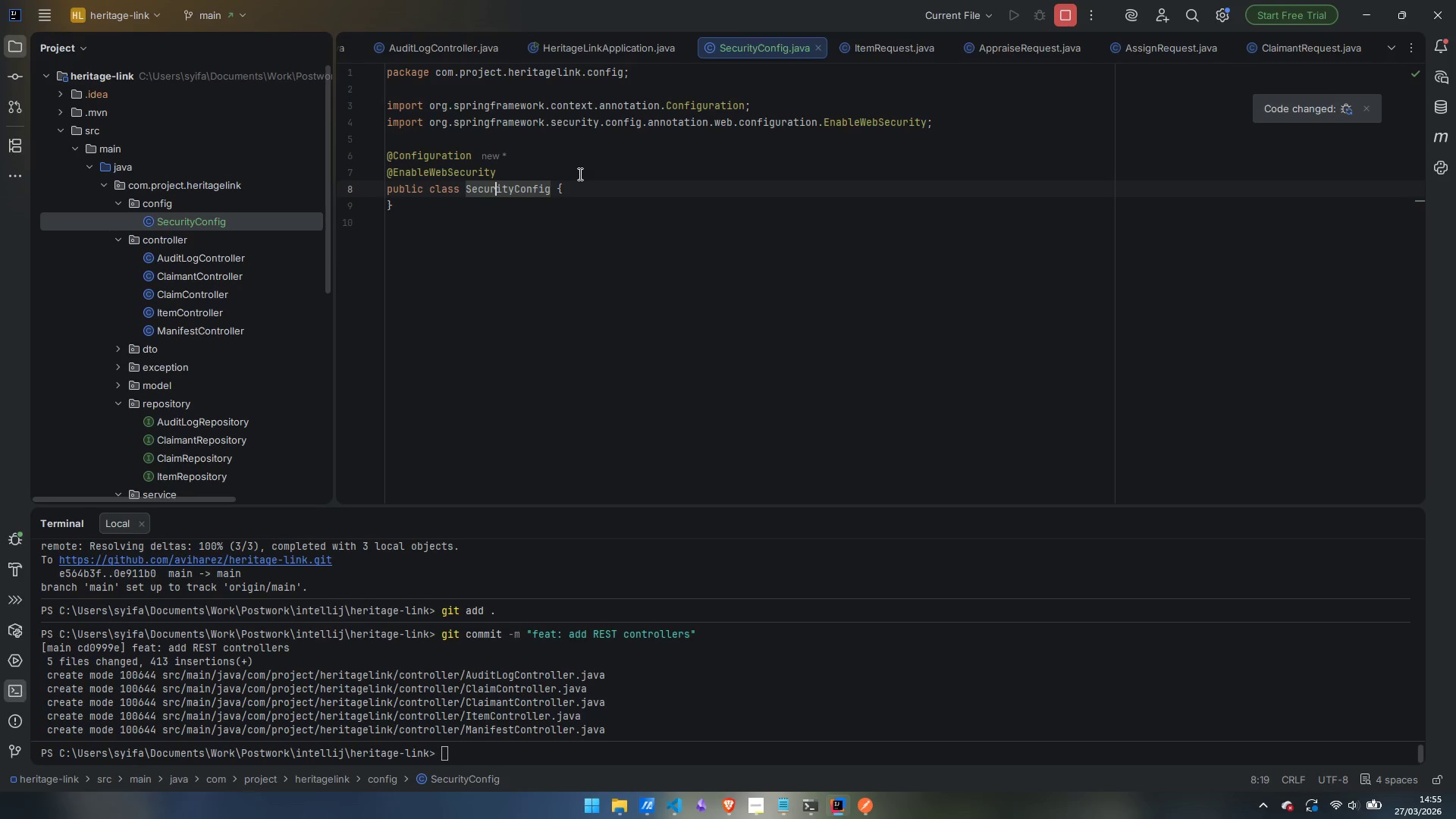 
key(Control+ArrowRight)
 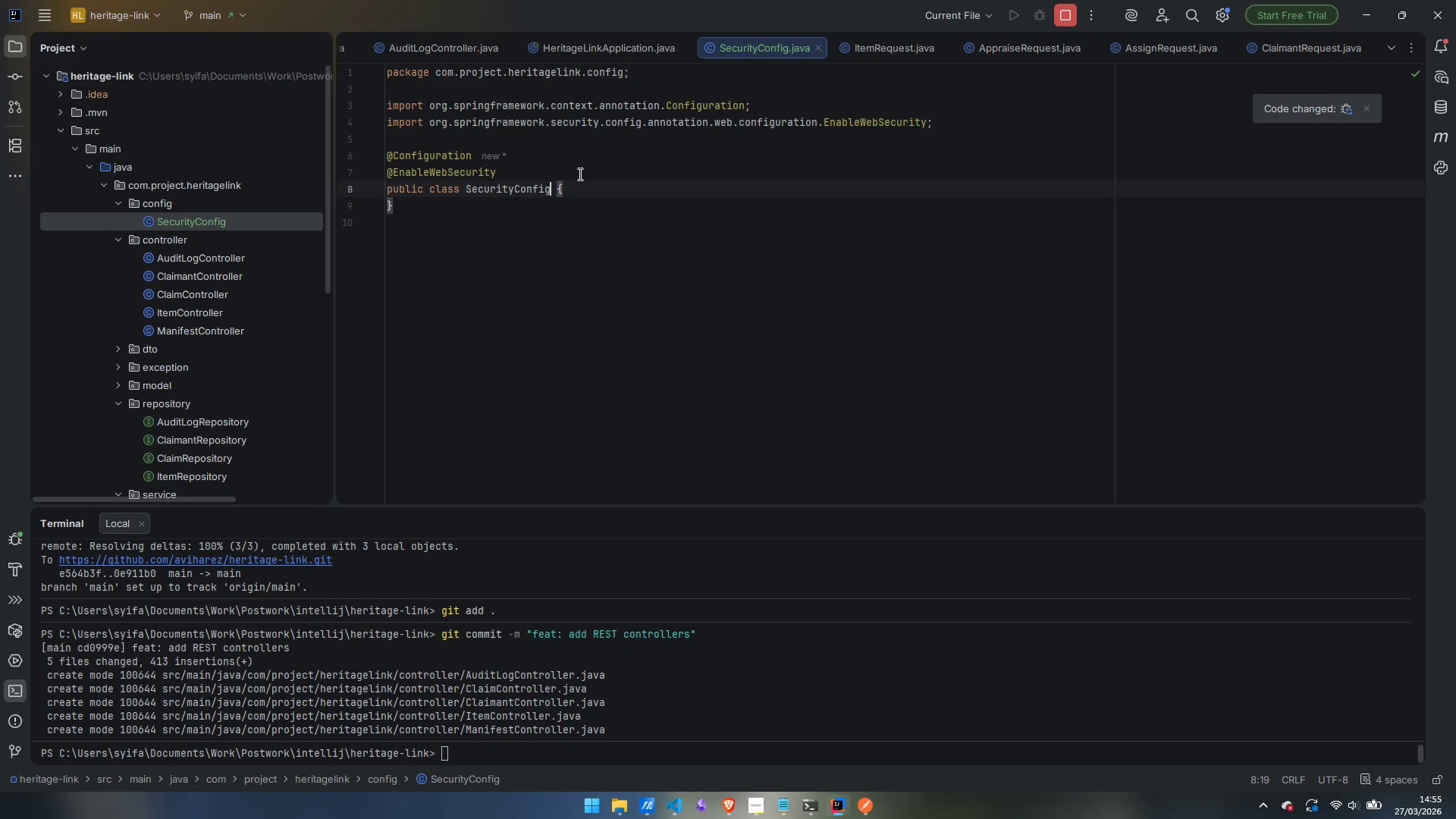 
key(Control+ArrowRight)
 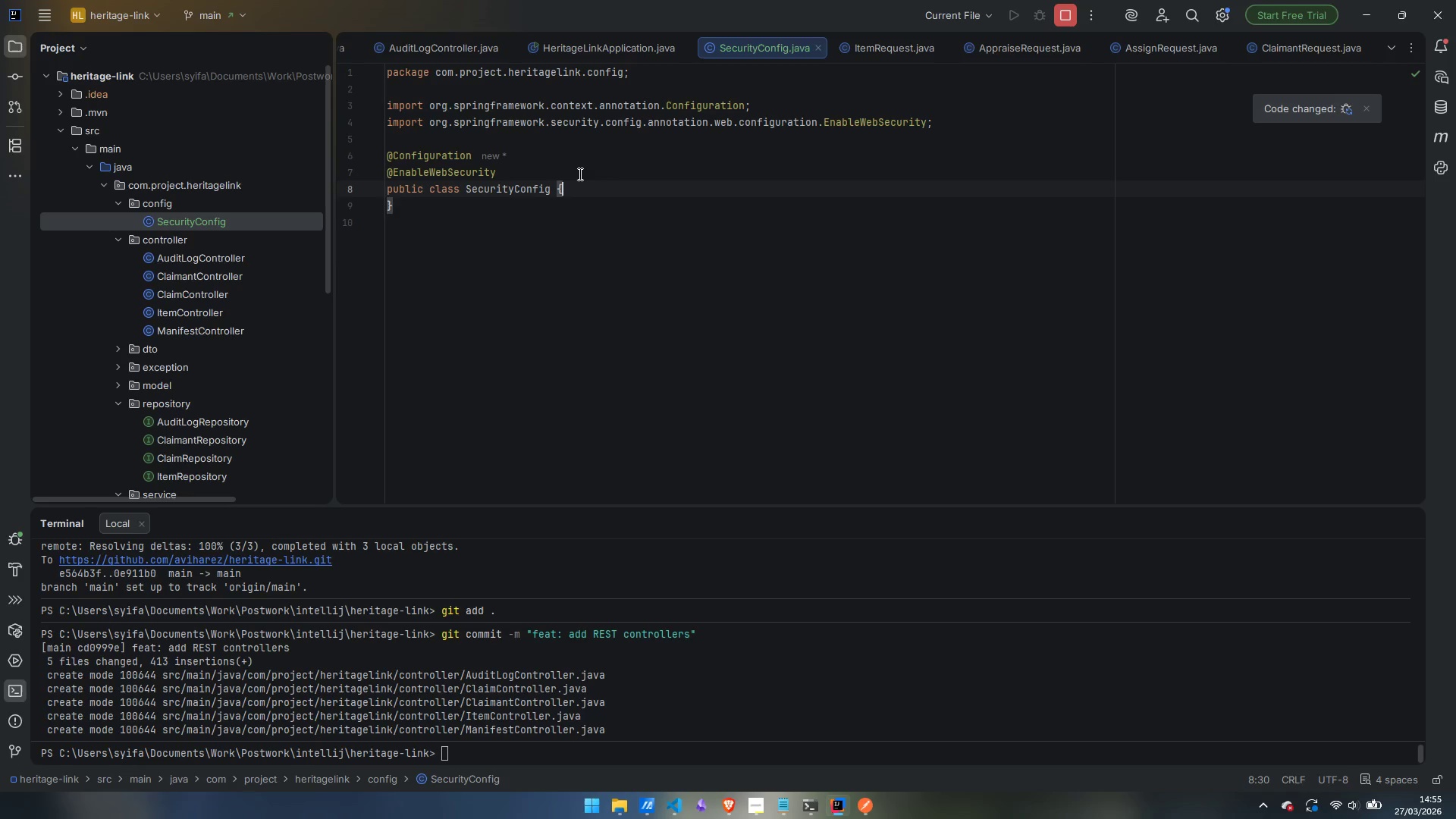 
key(Enter)
 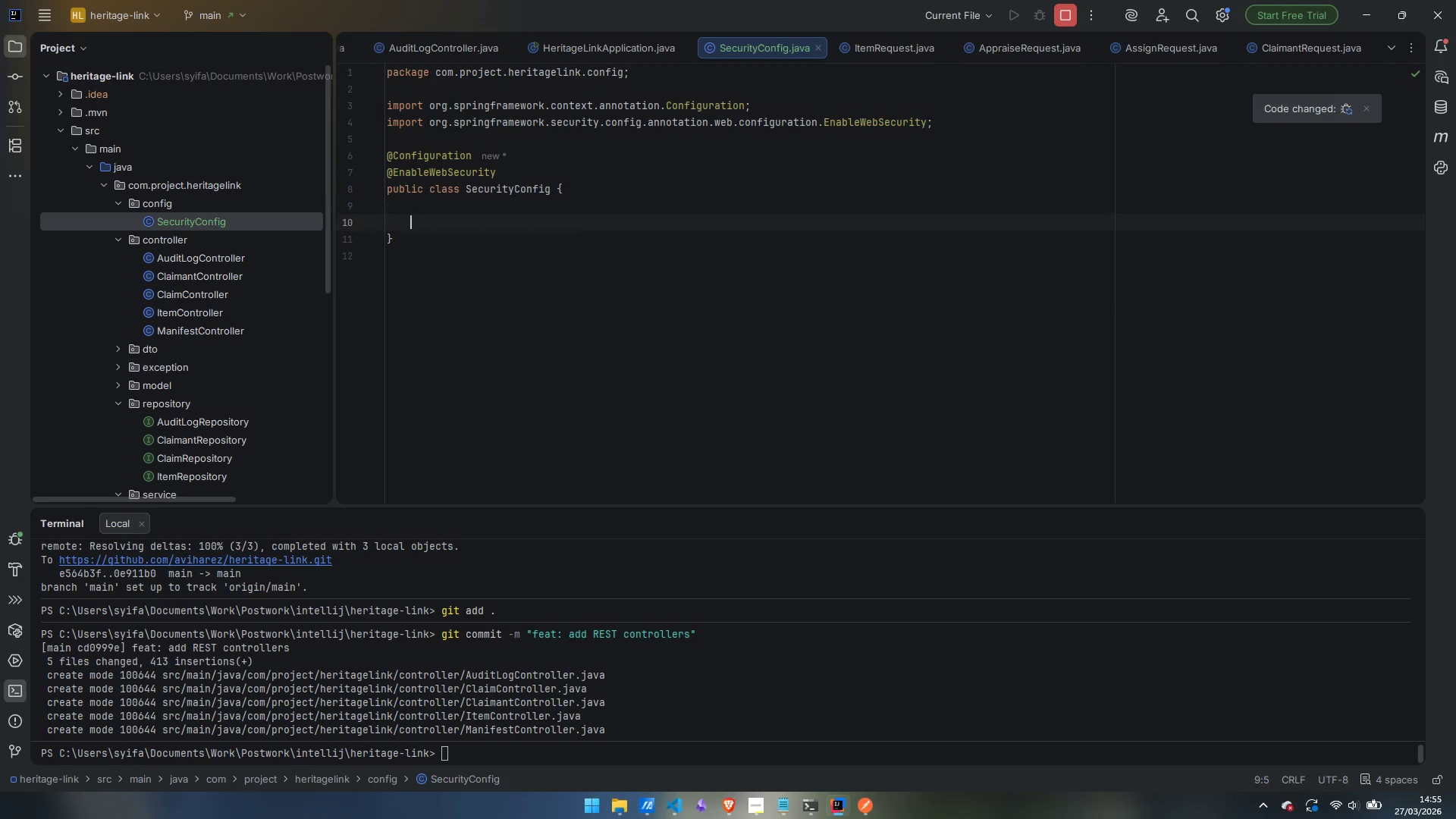 
key(Enter)
 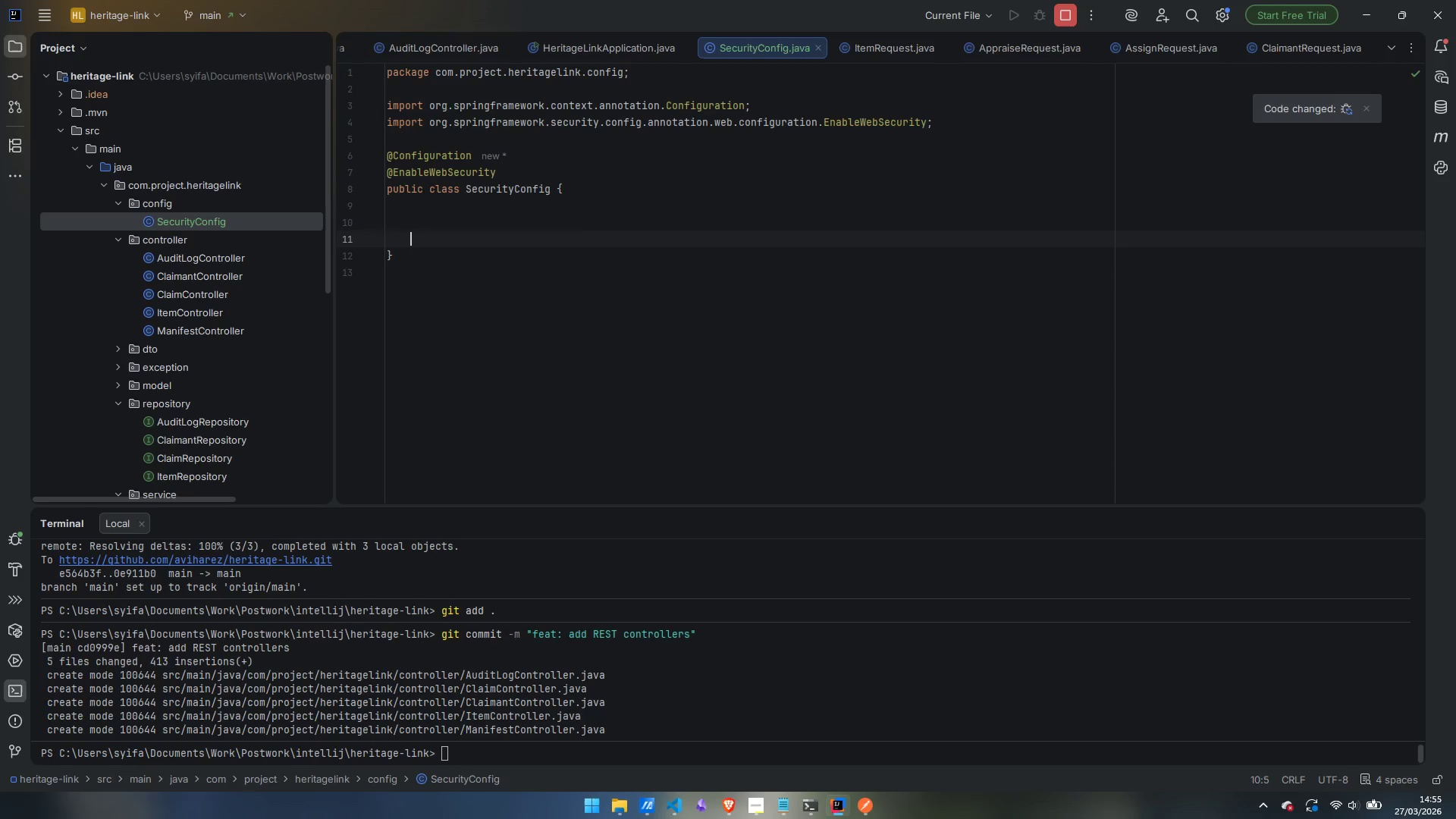 
key(Enter)
 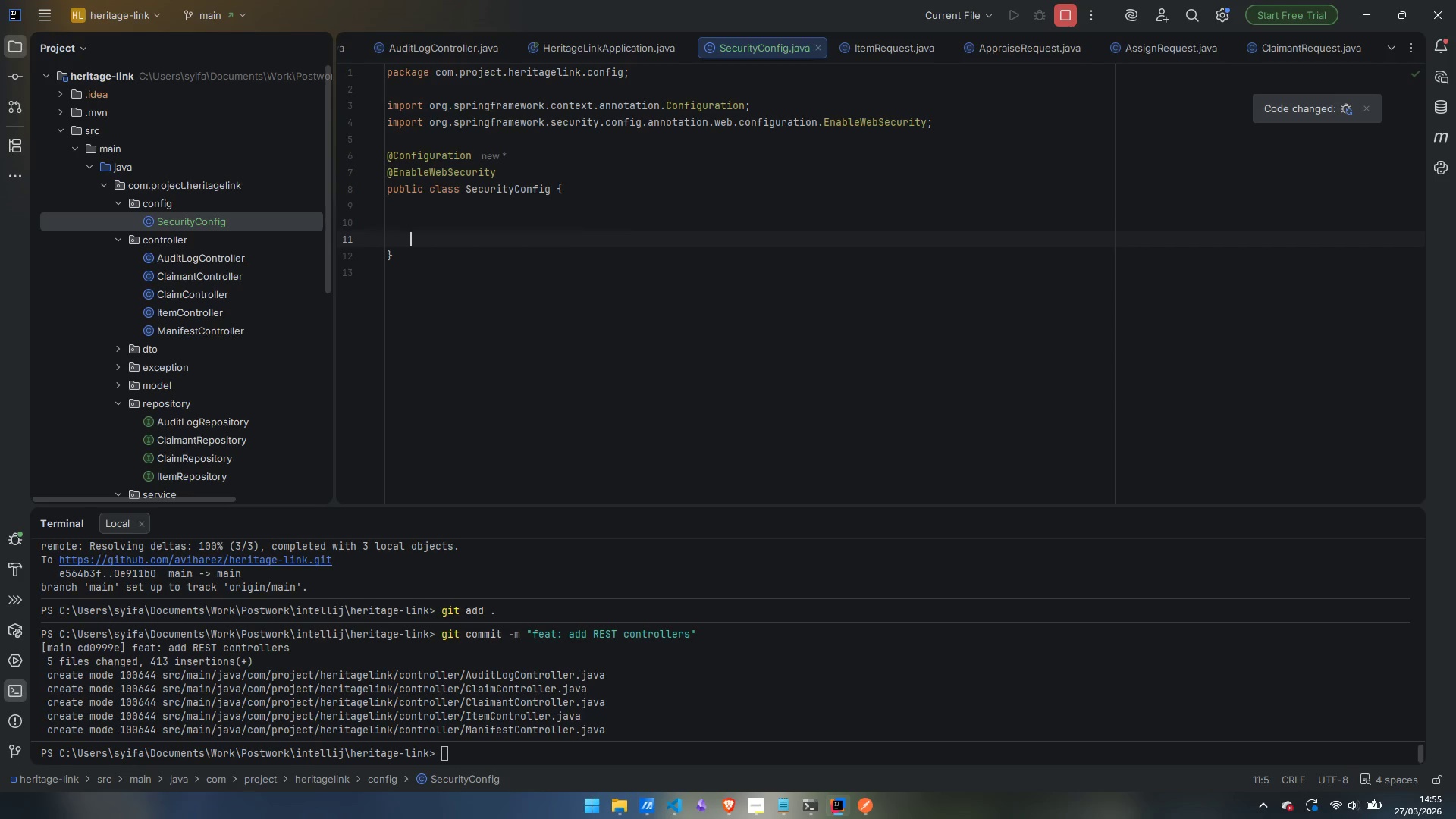 
key(ArrowUp)
 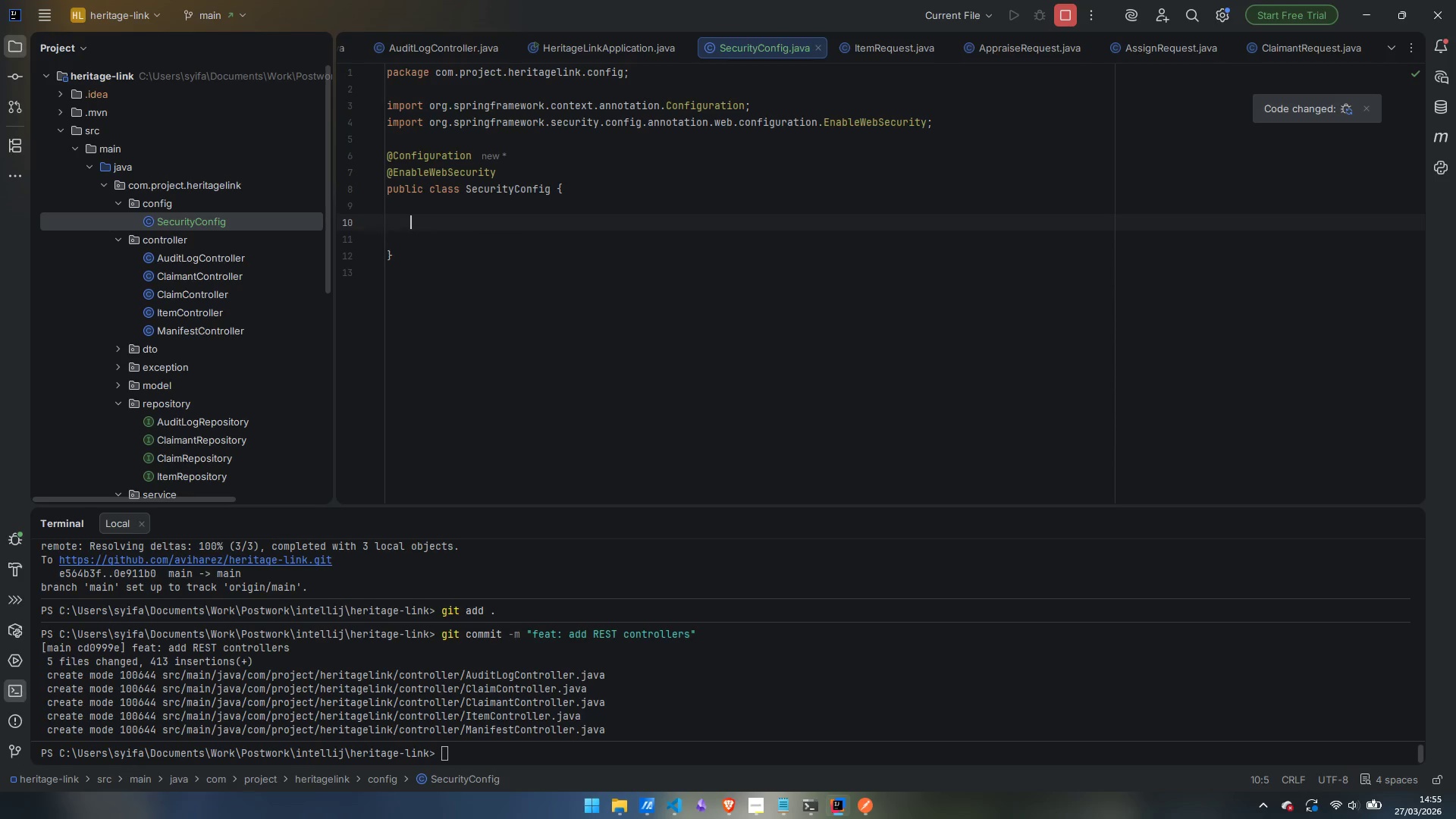 
wait(5.55)
 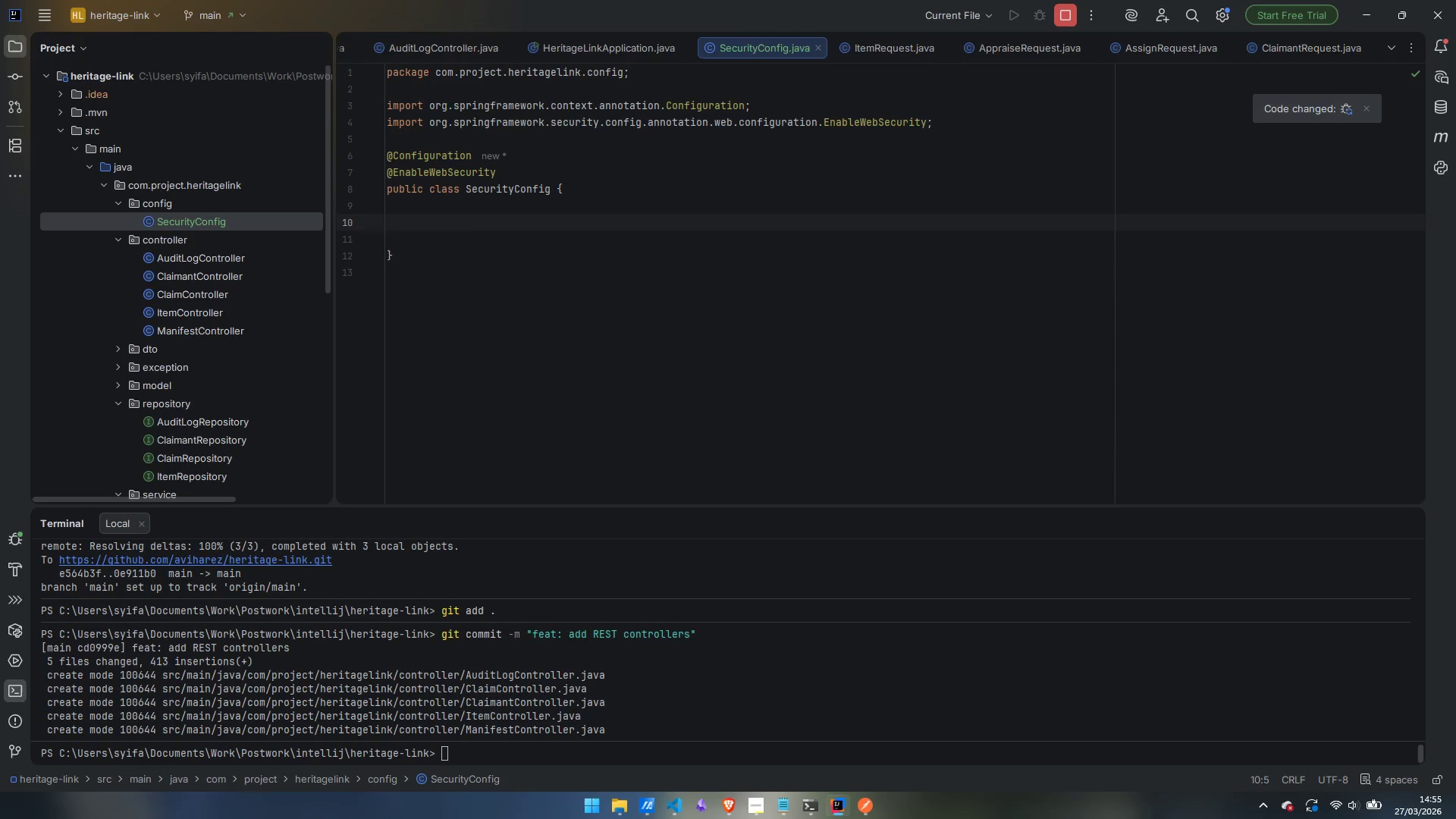 
type(@Bean)
 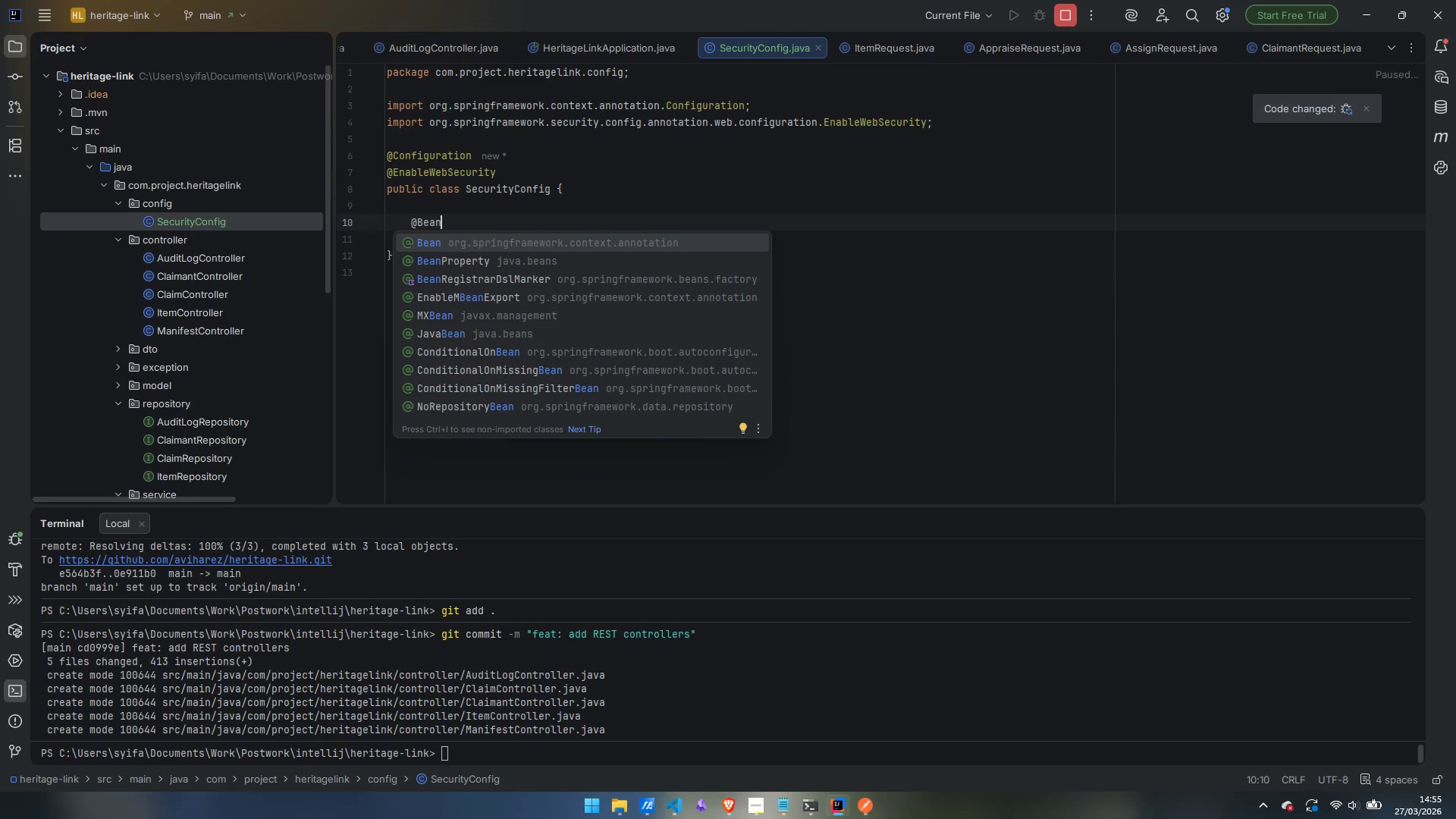 
key(Enter)
 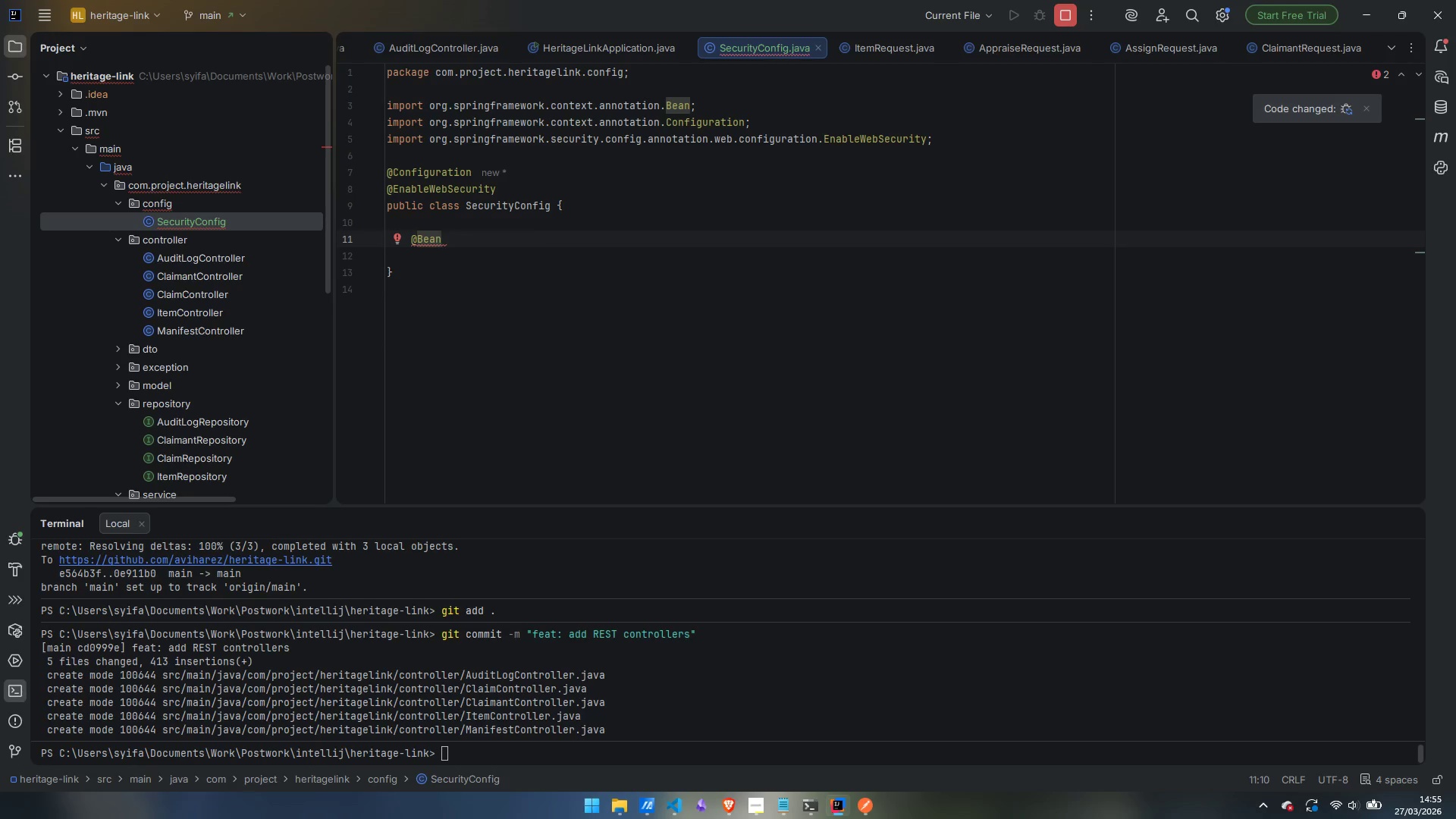 
key(Enter)
 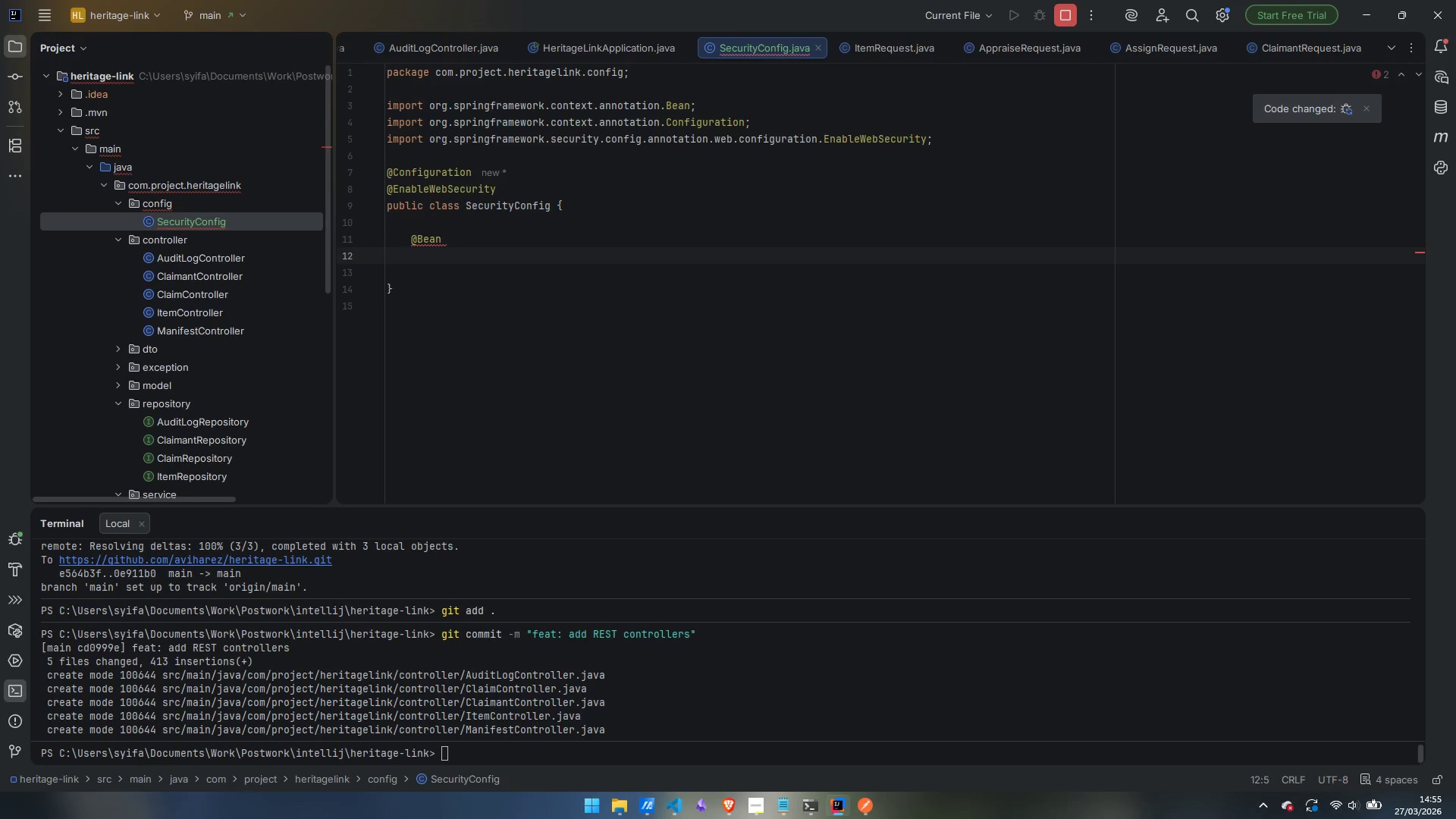 
type(public SEc)
key(Backspace)
key(Backspace)
type(ecuriy)
key(Backspace)
type(tyFi)
 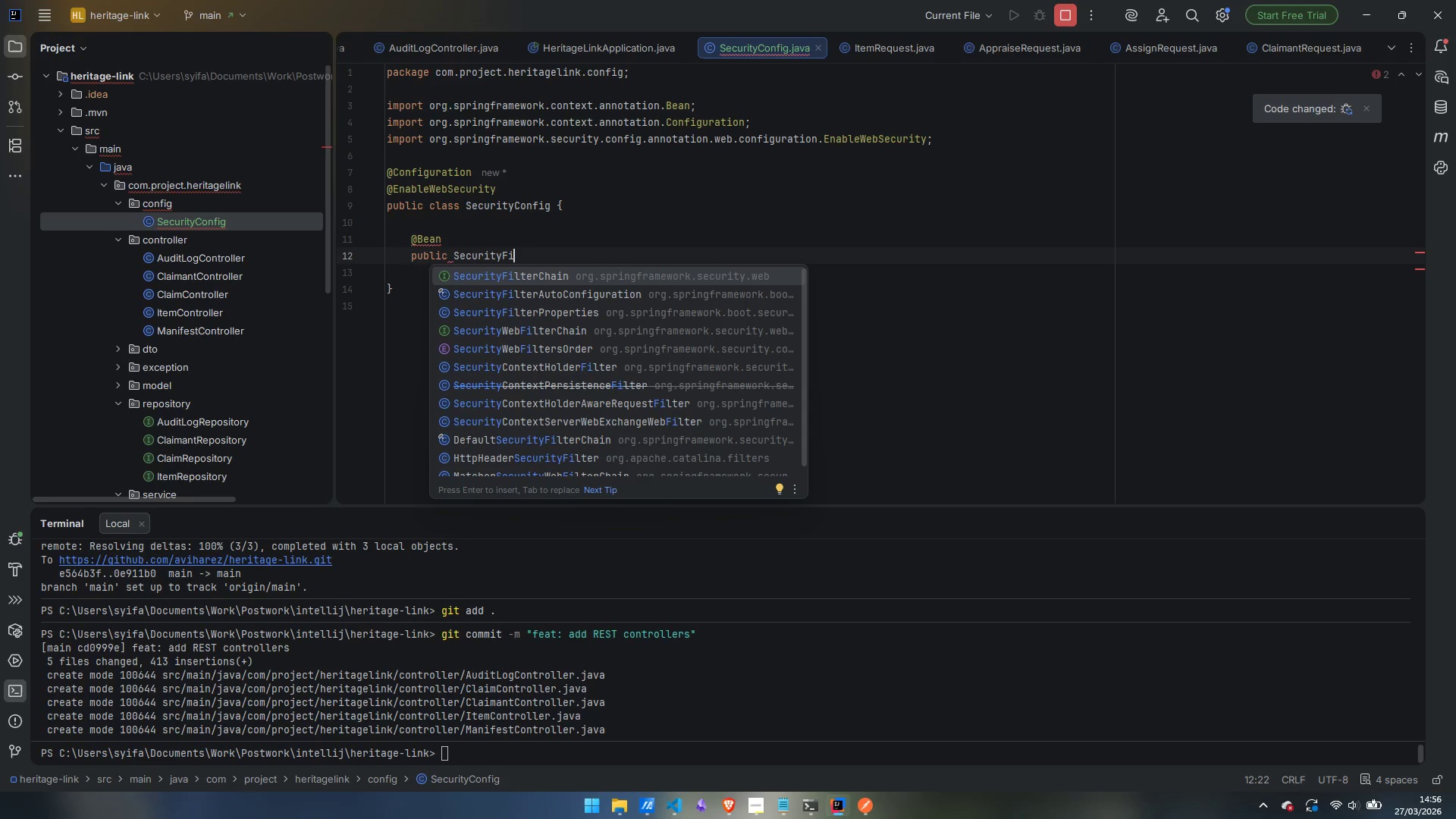 
key(Enter)
 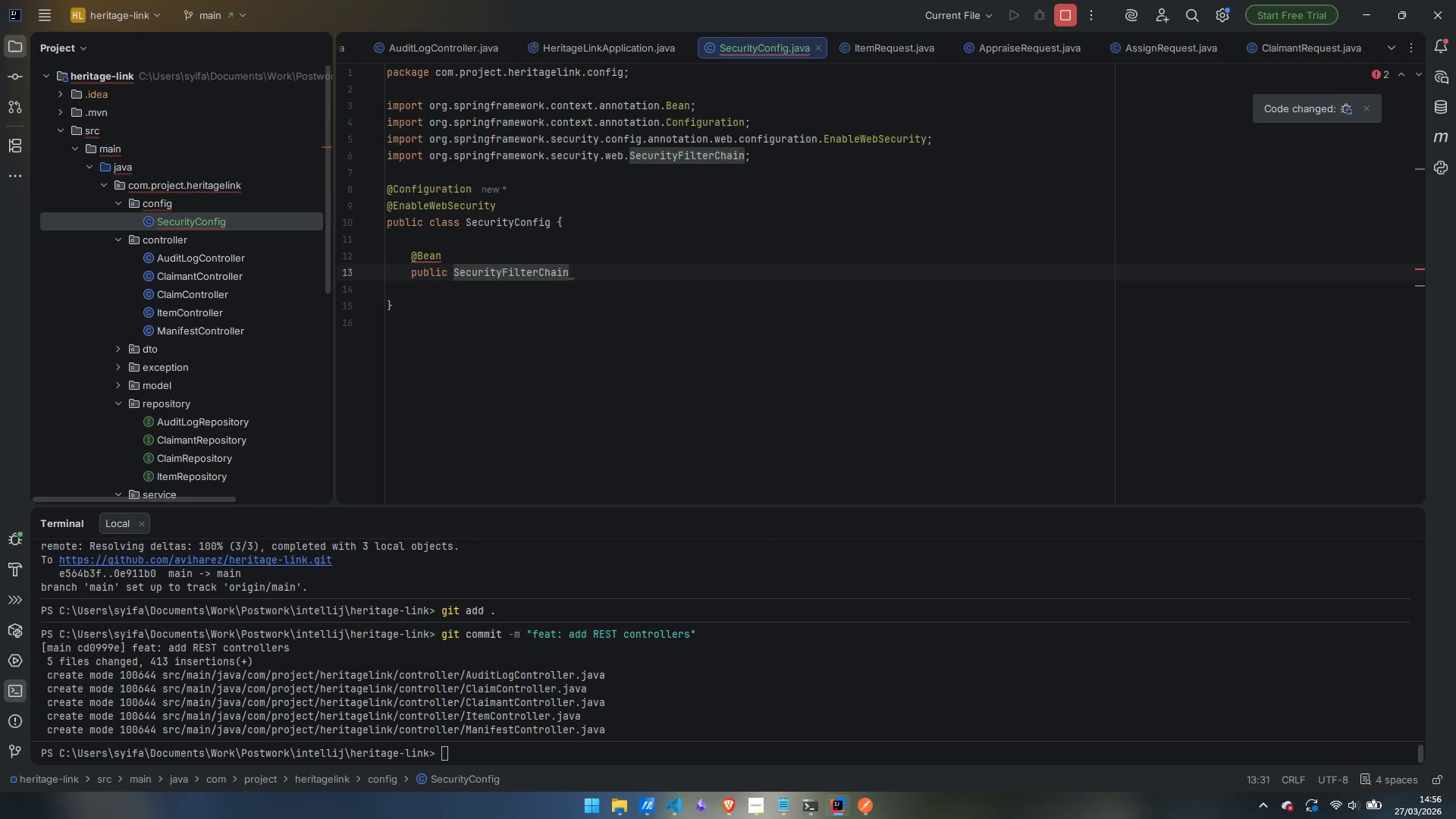 
type( filterCHa)
 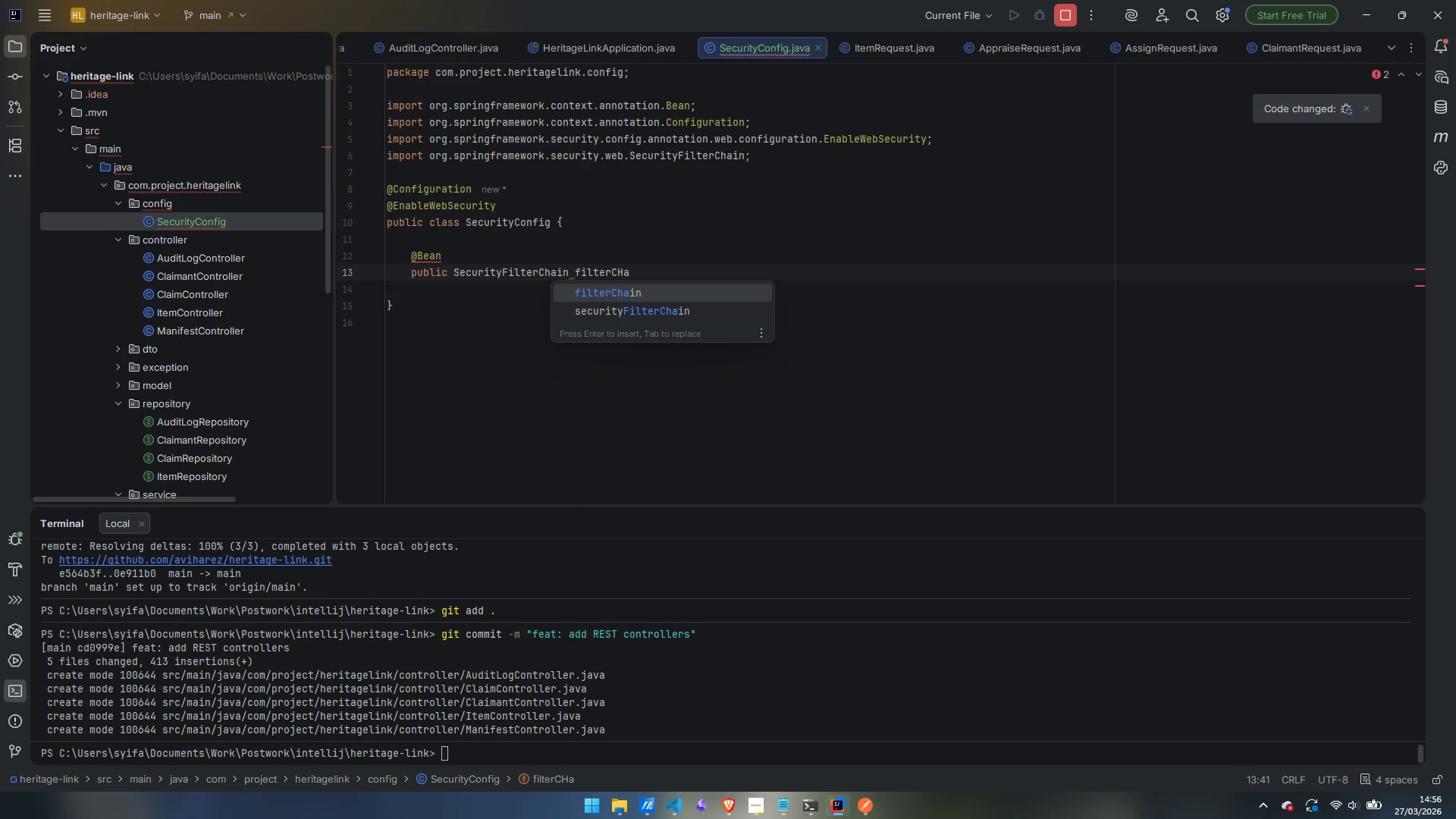 
key(Enter)
 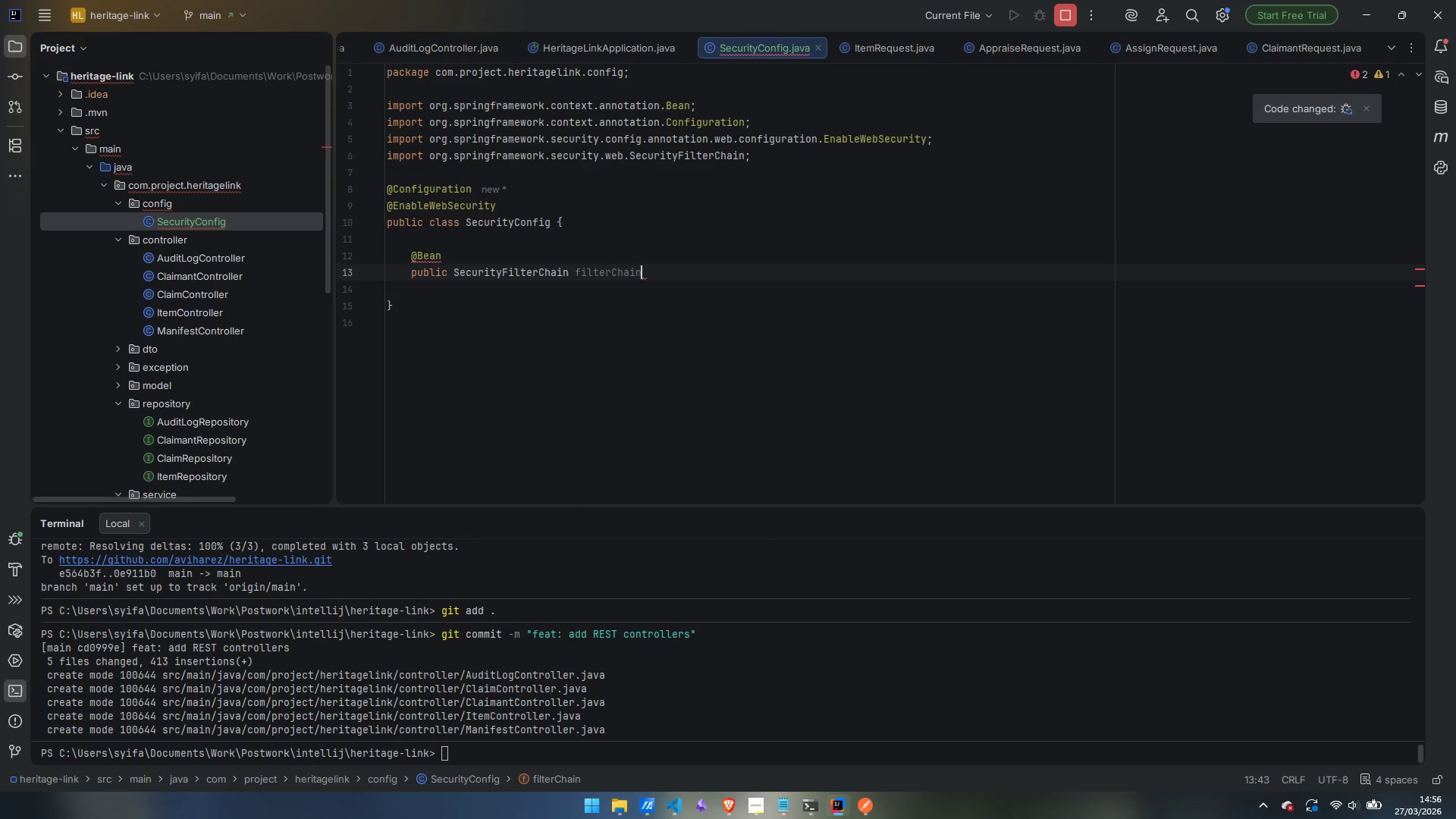 
type((HttpSec)
 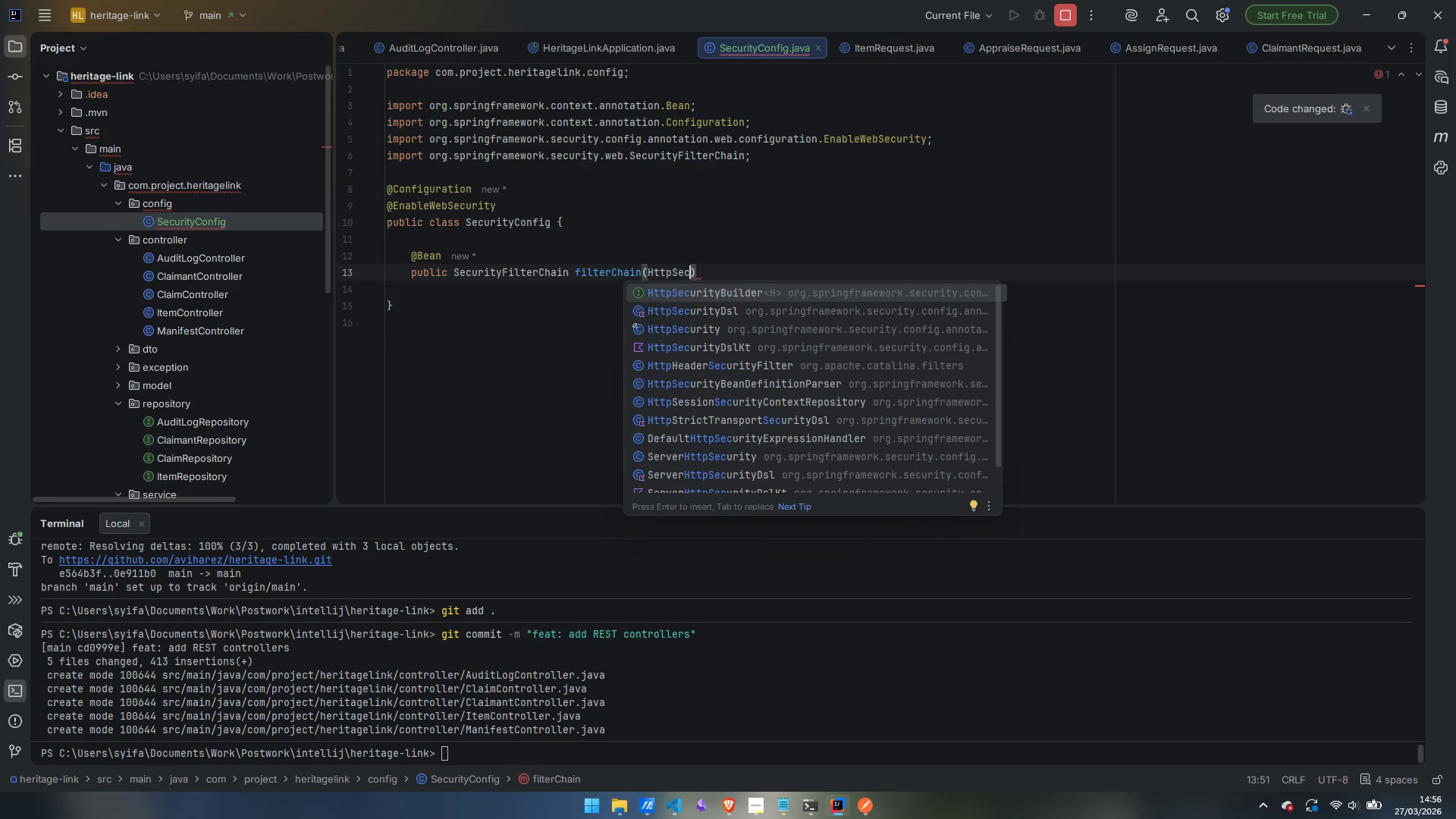 
key(ArrowDown)
 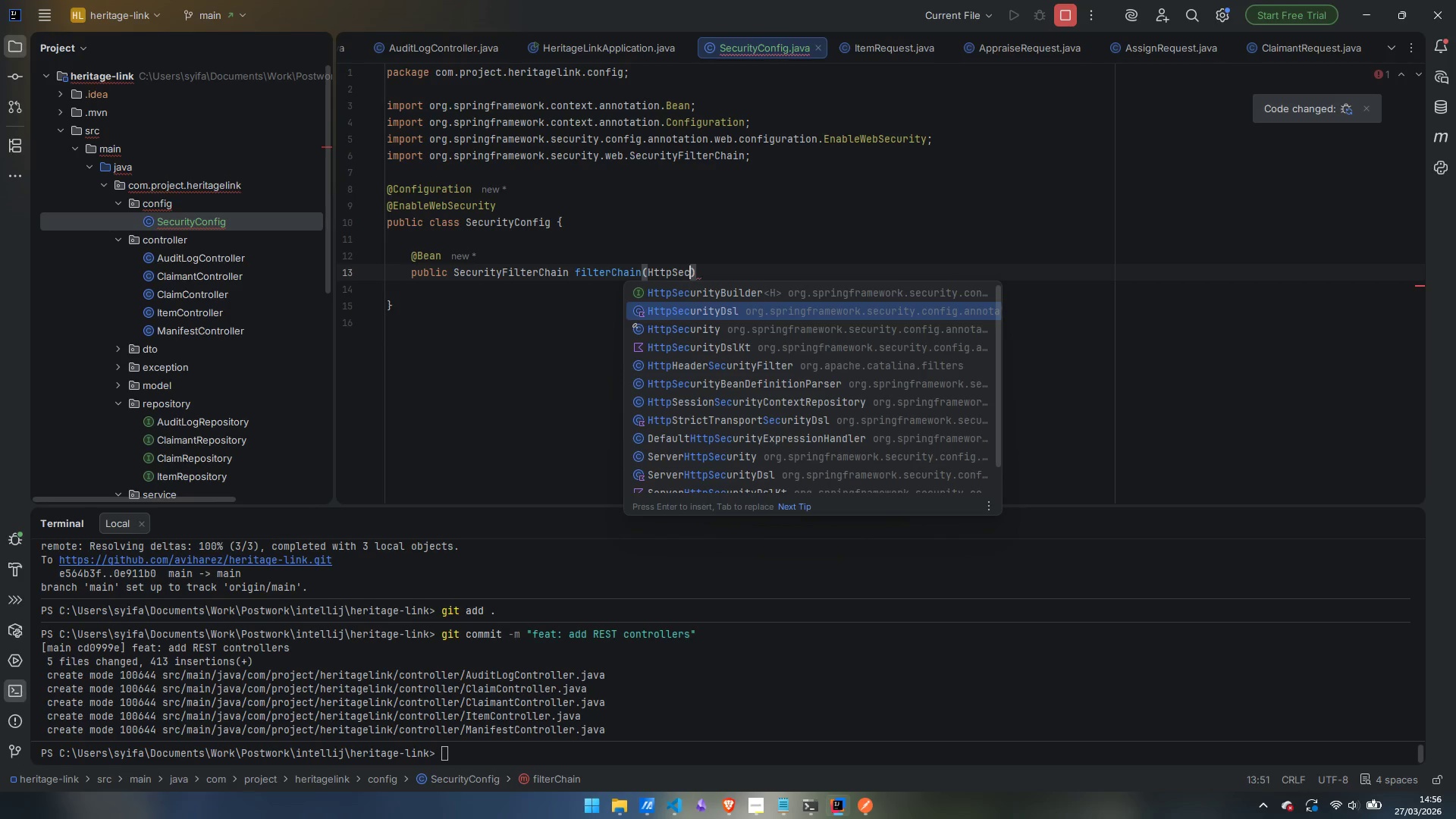 
key(ArrowDown)
 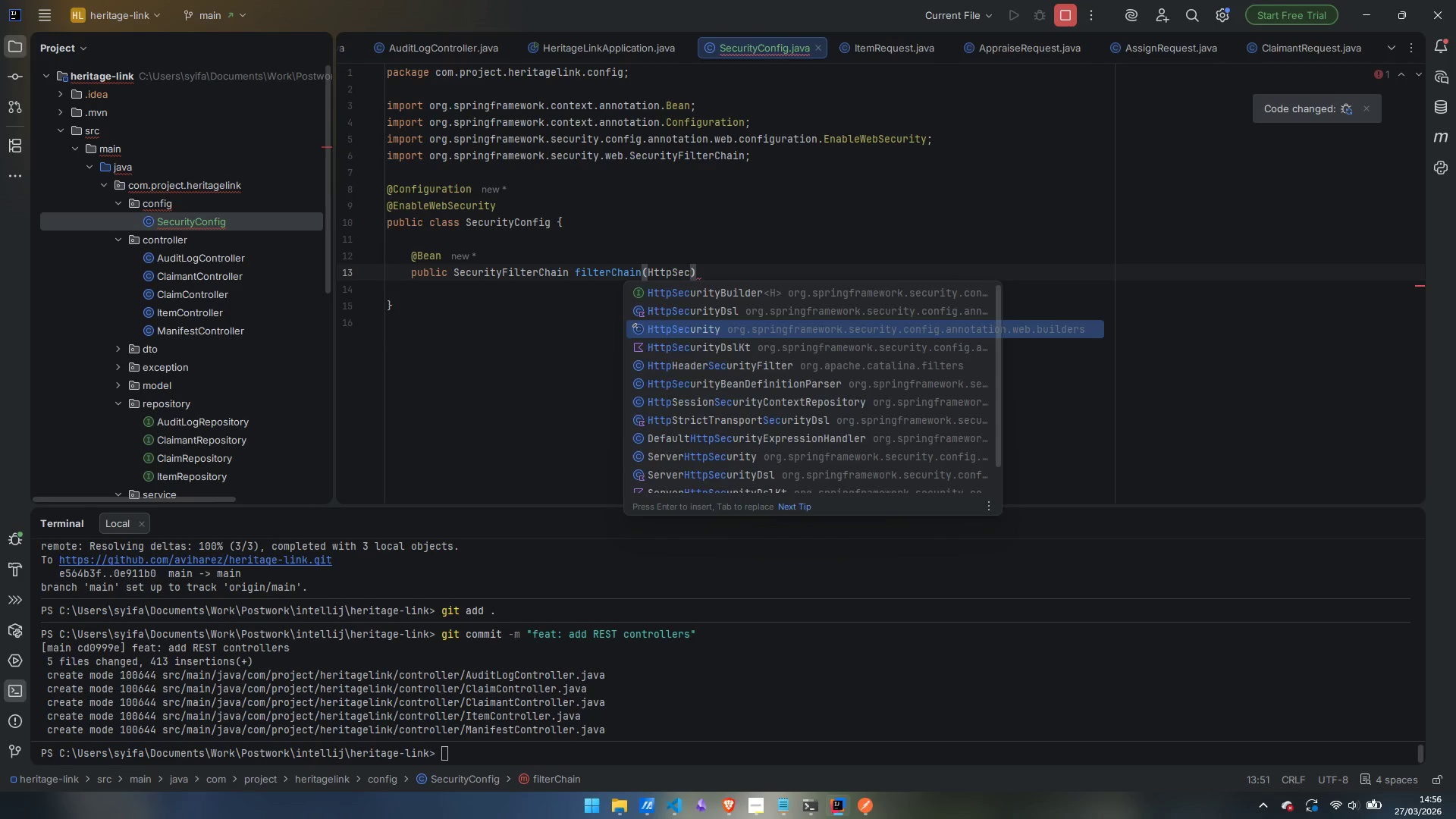 
key(Enter)
 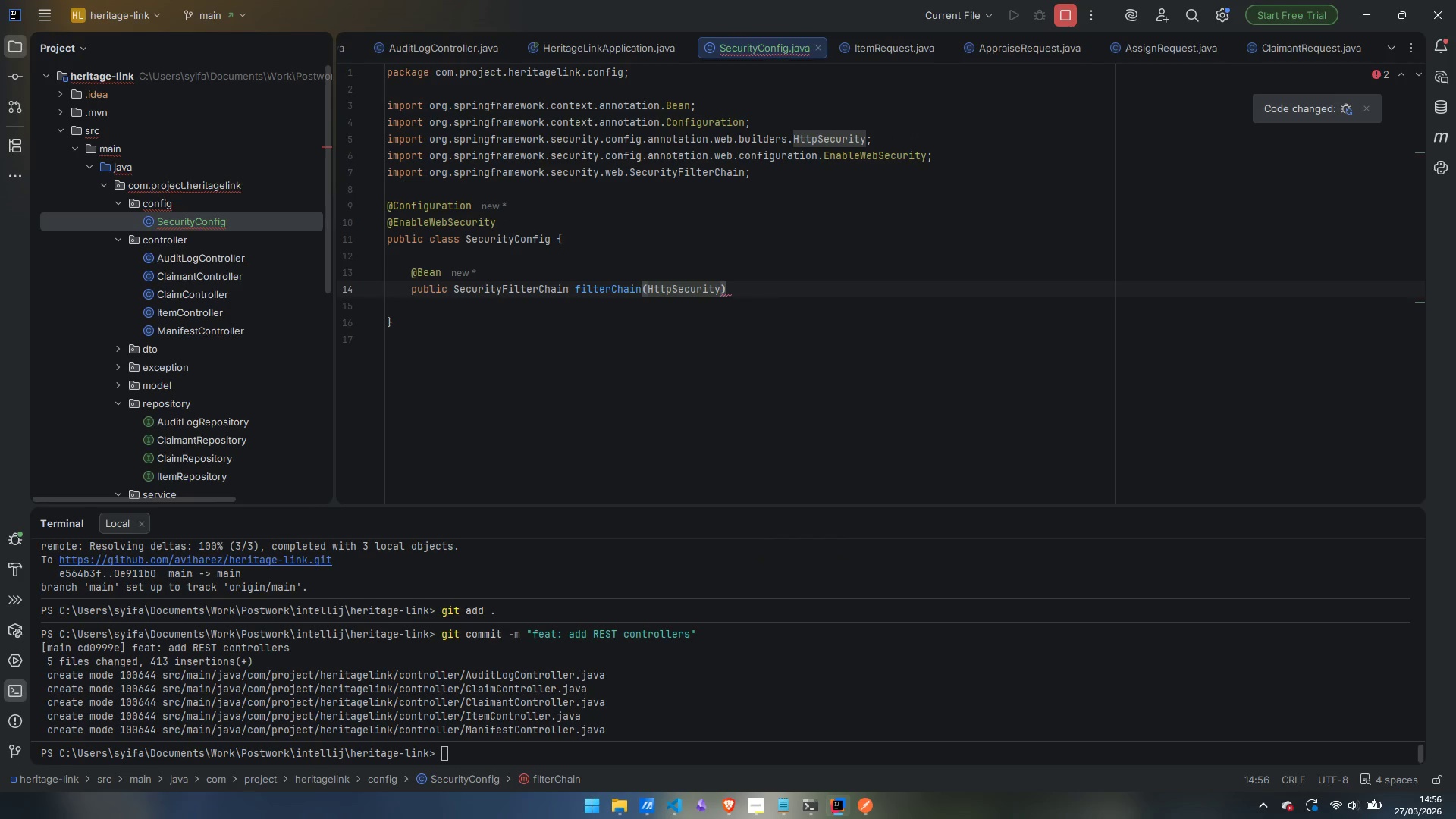 
type( http)
 